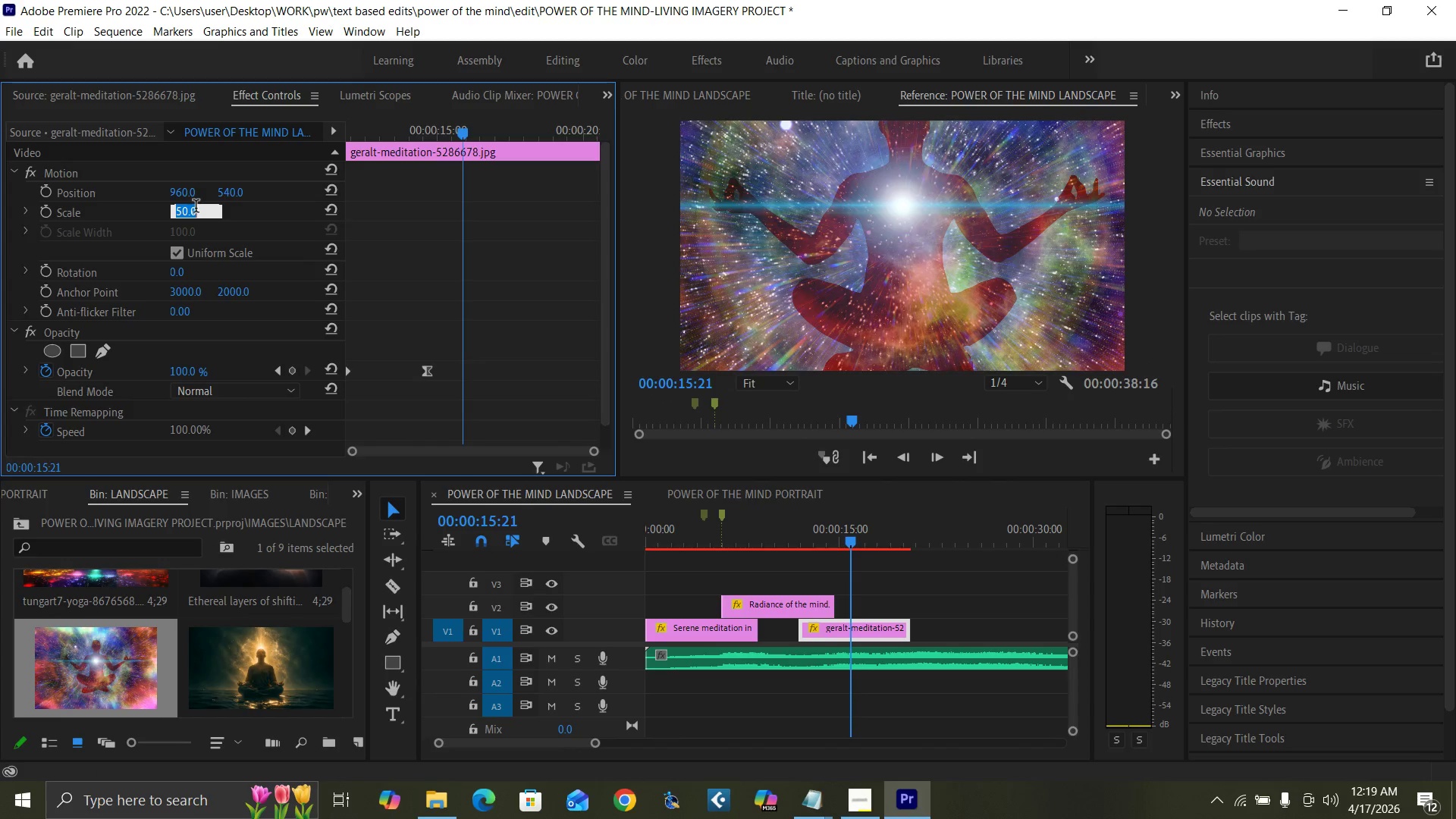 
type(30)
 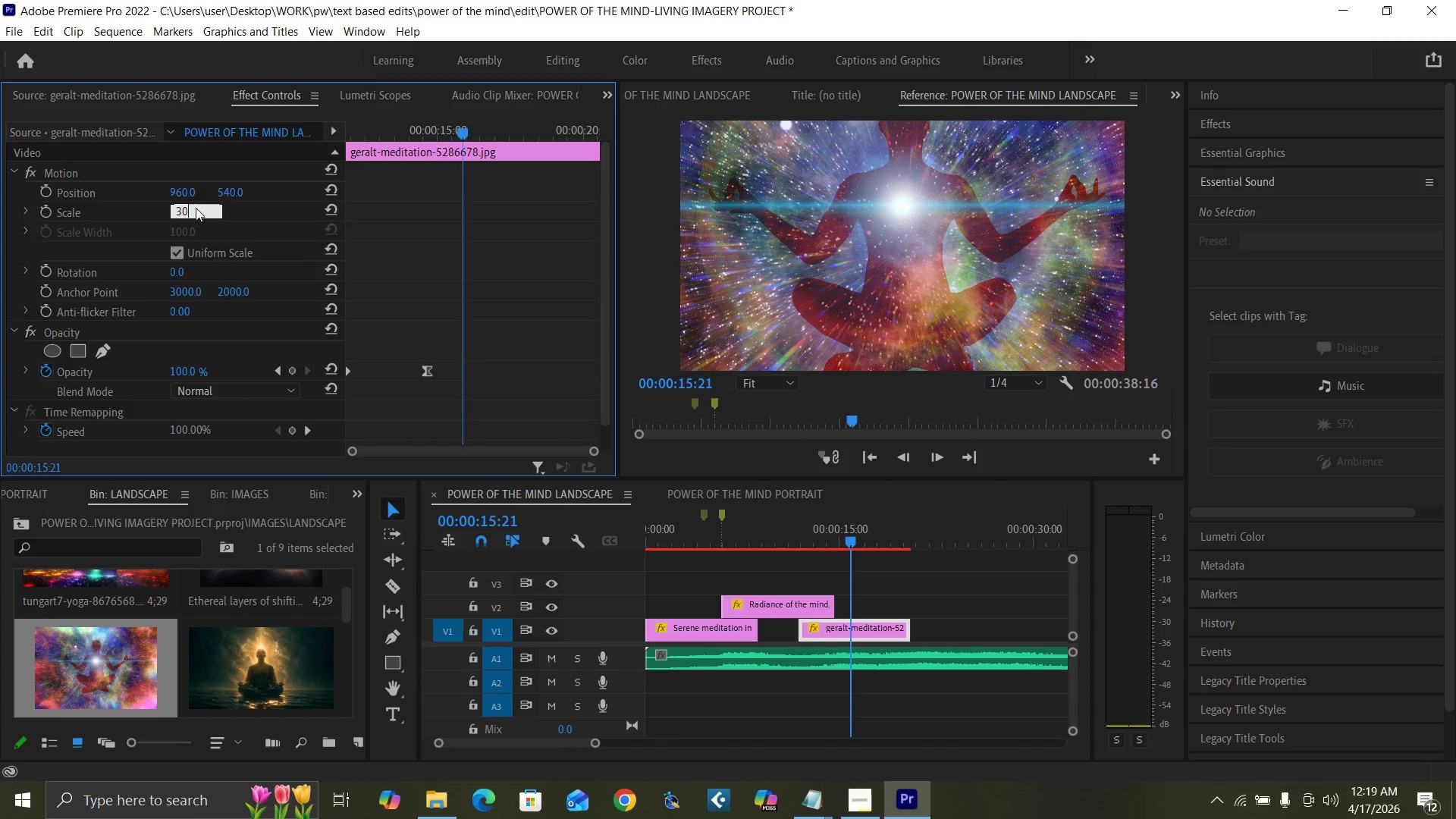 
key(Enter)
 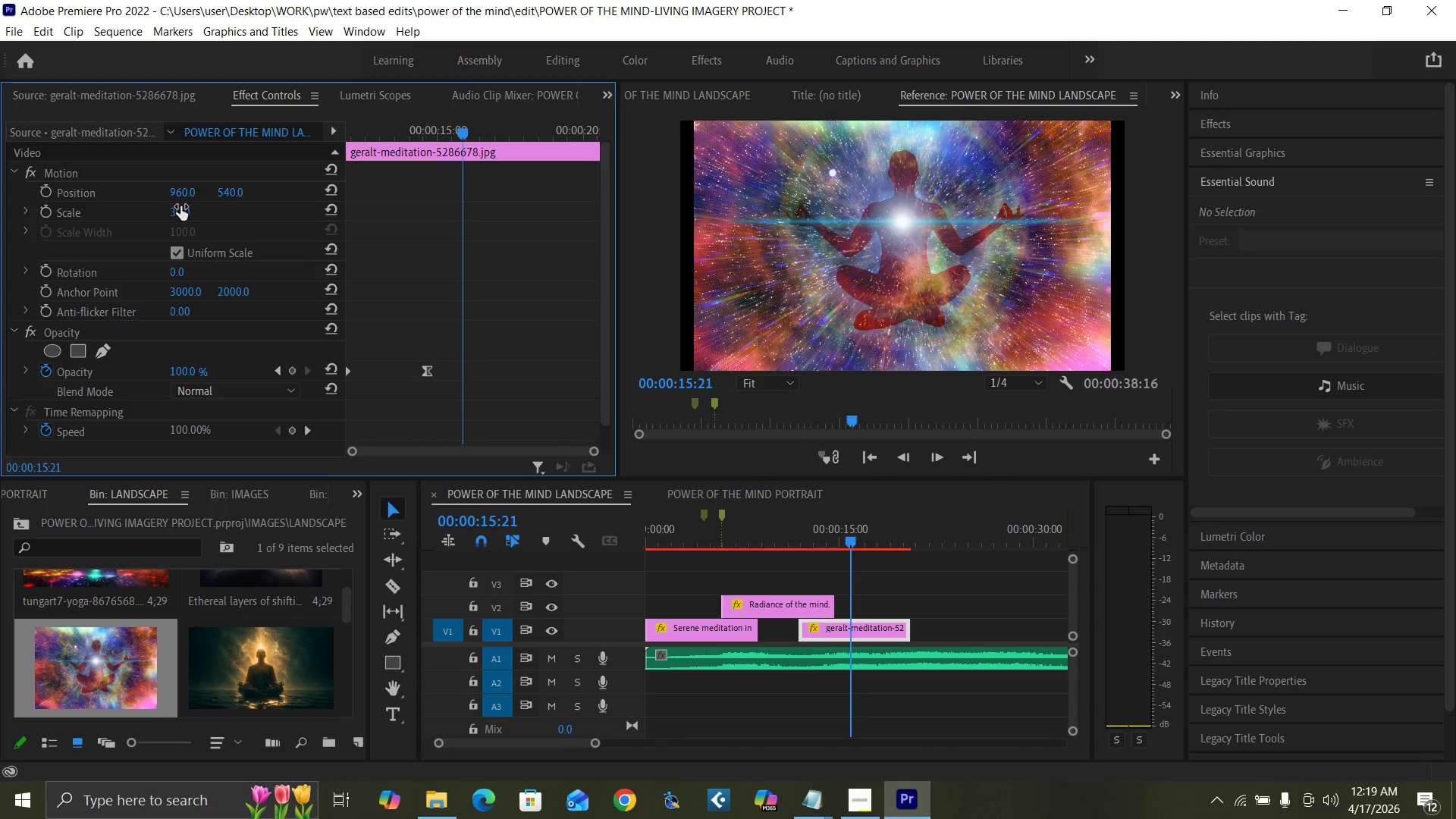 
left_click([184, 210])
 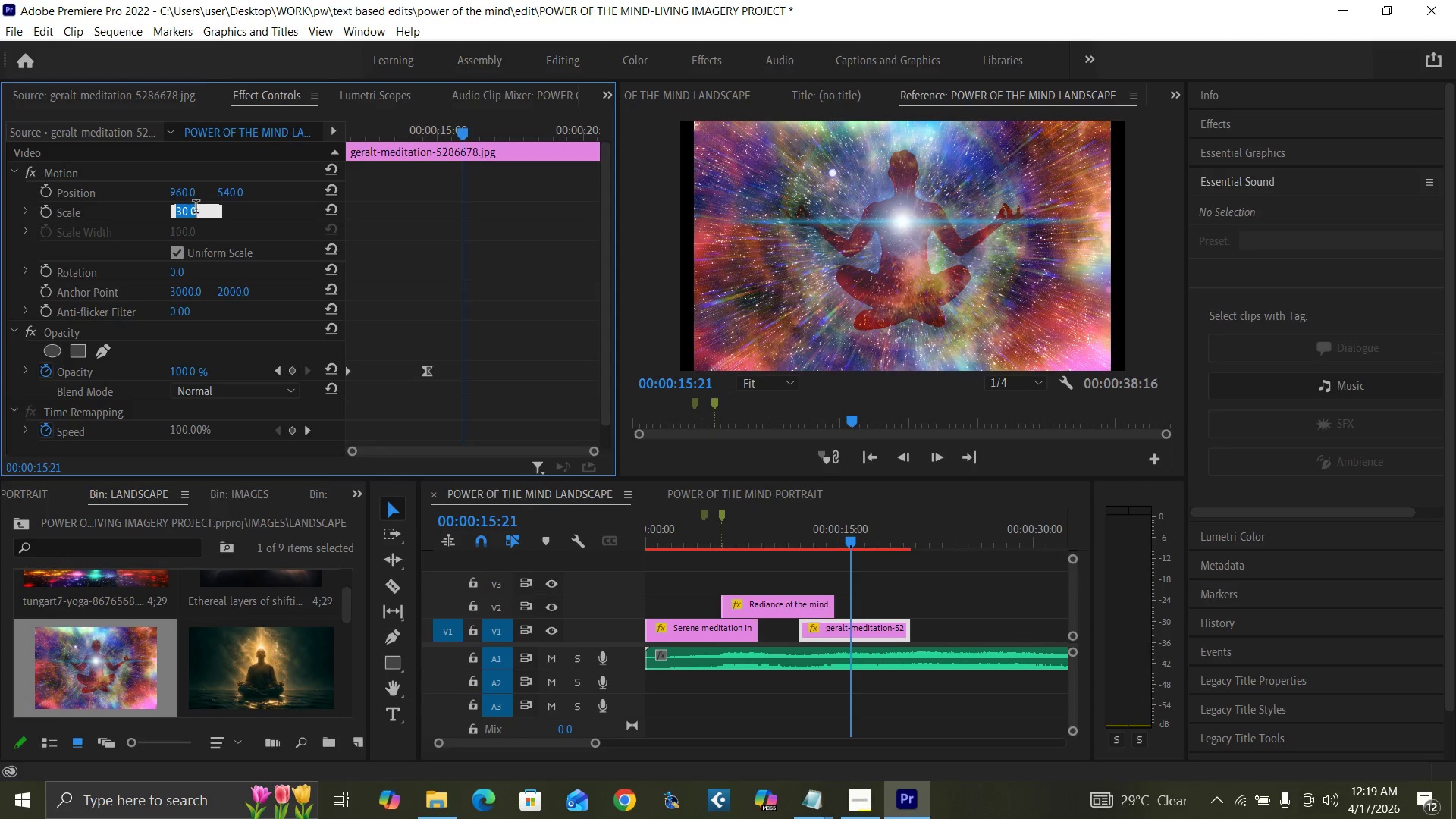 
type(35)
 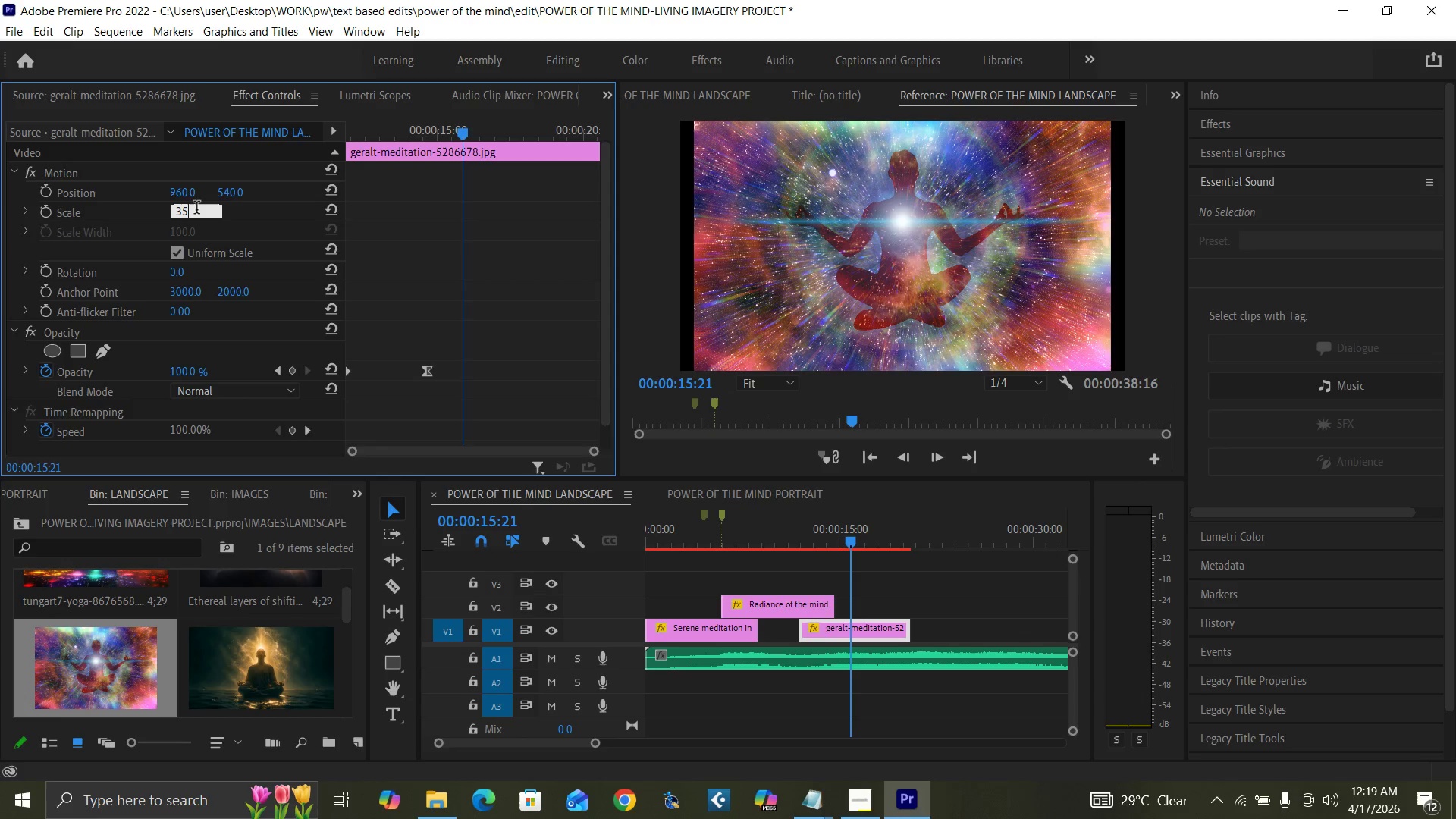 
key(Enter)
 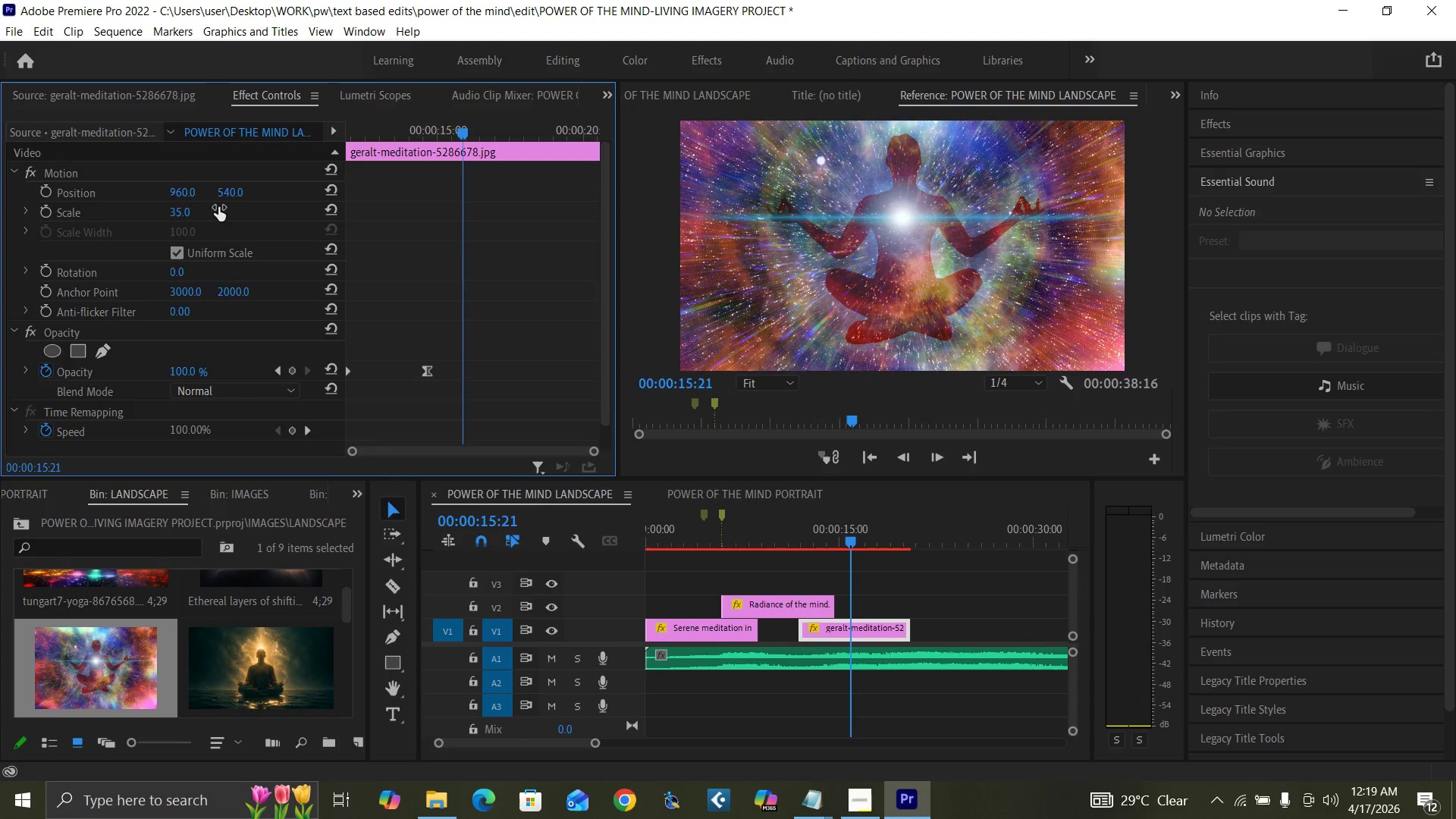 
left_click_drag(start_coordinate=[228, 190], to_coordinate=[258, 185])
 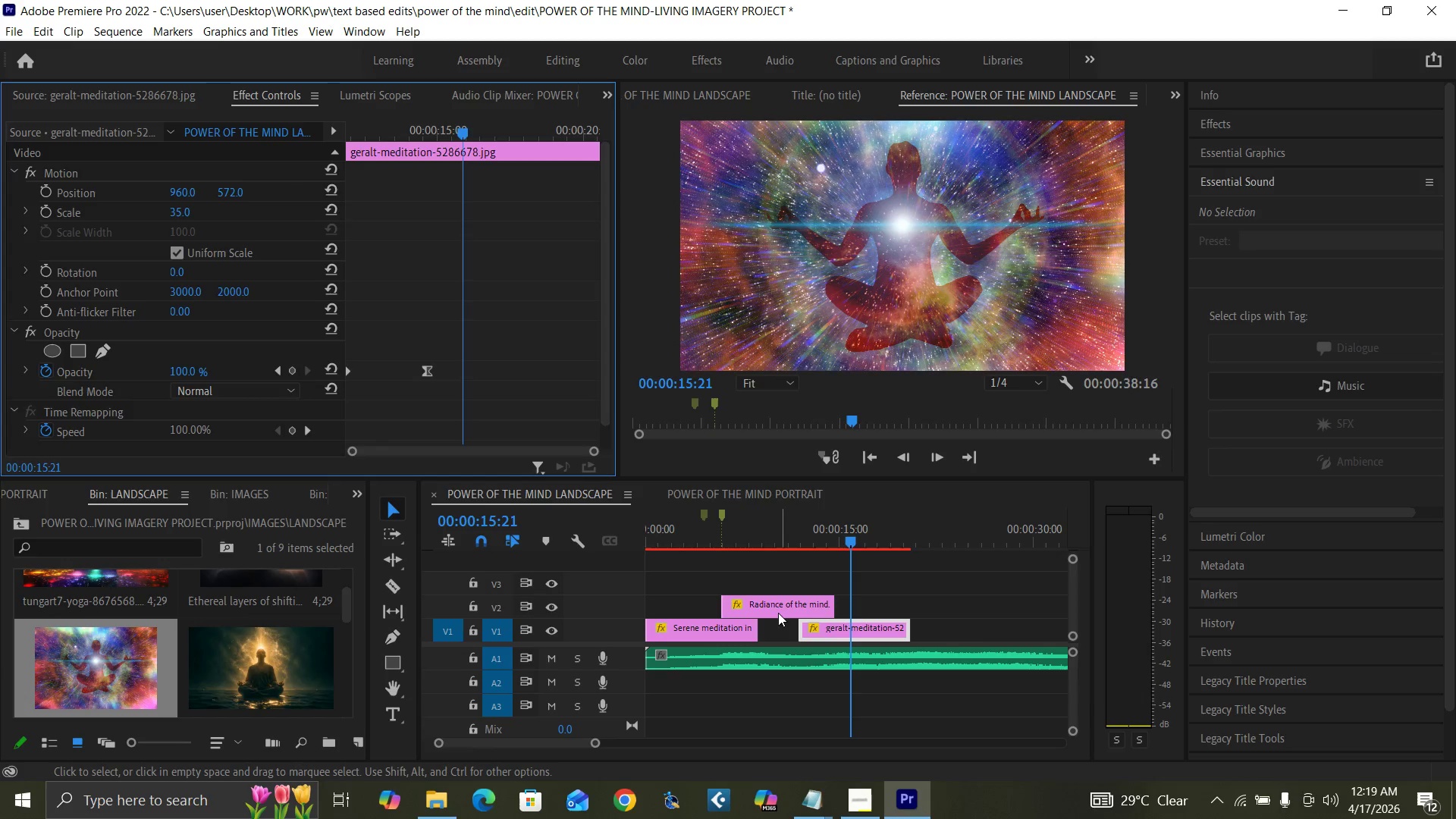 
left_click_drag(start_coordinate=[759, 533], to_coordinate=[856, 606])
 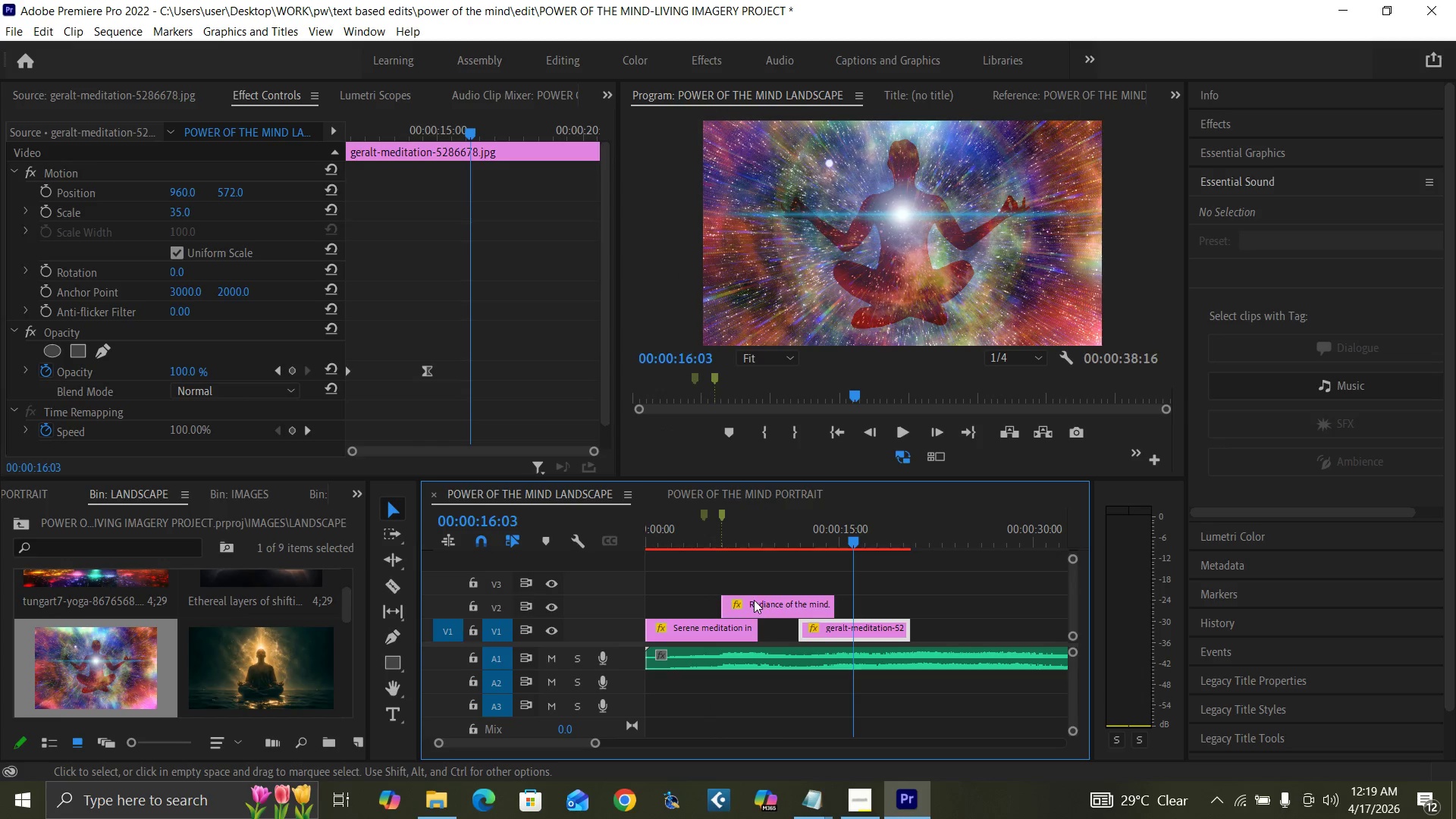 
left_click_drag(start_coordinate=[753, 601], to_coordinate=[759, 579])
 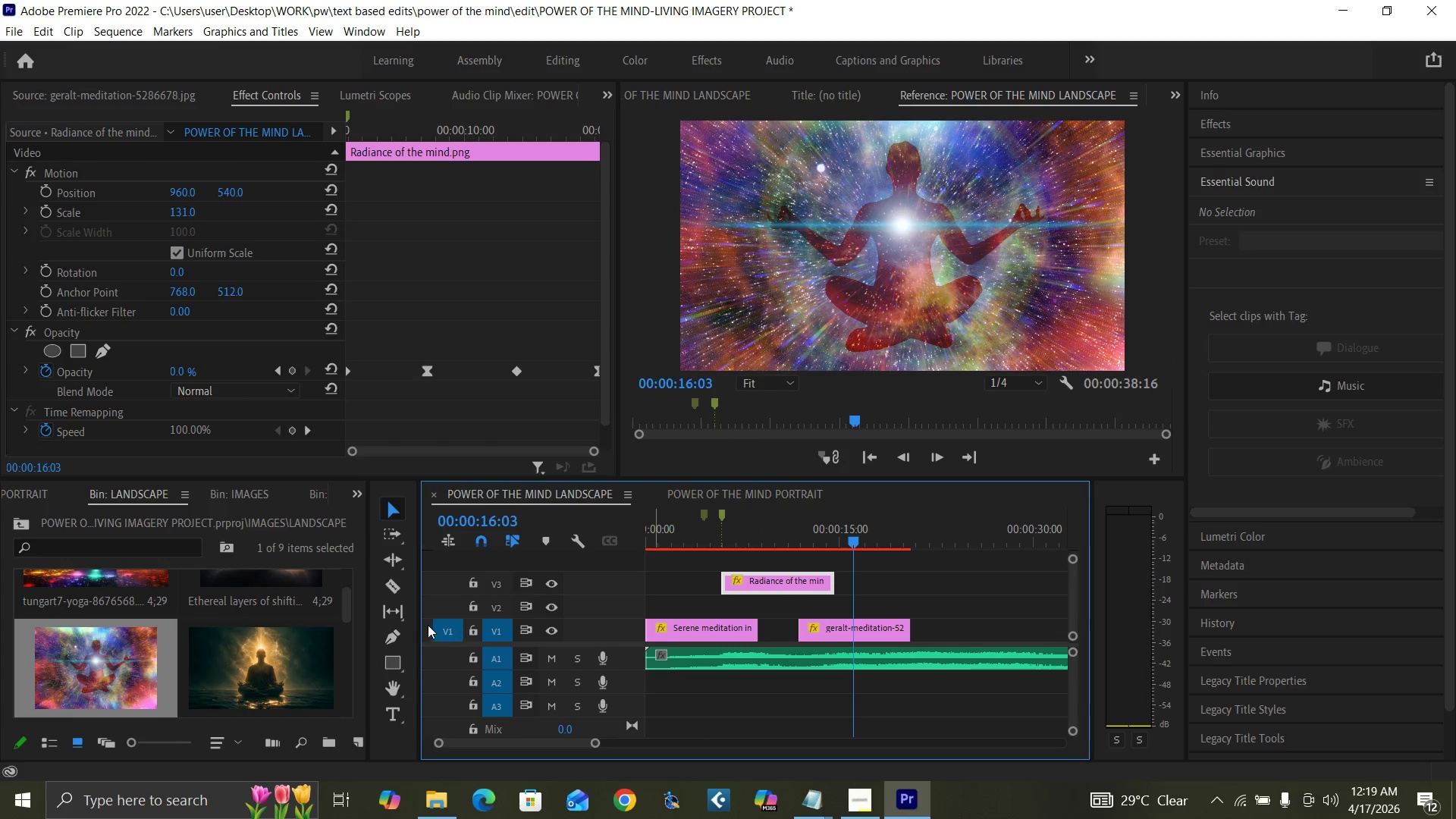 
mouse_move([289, 610])
 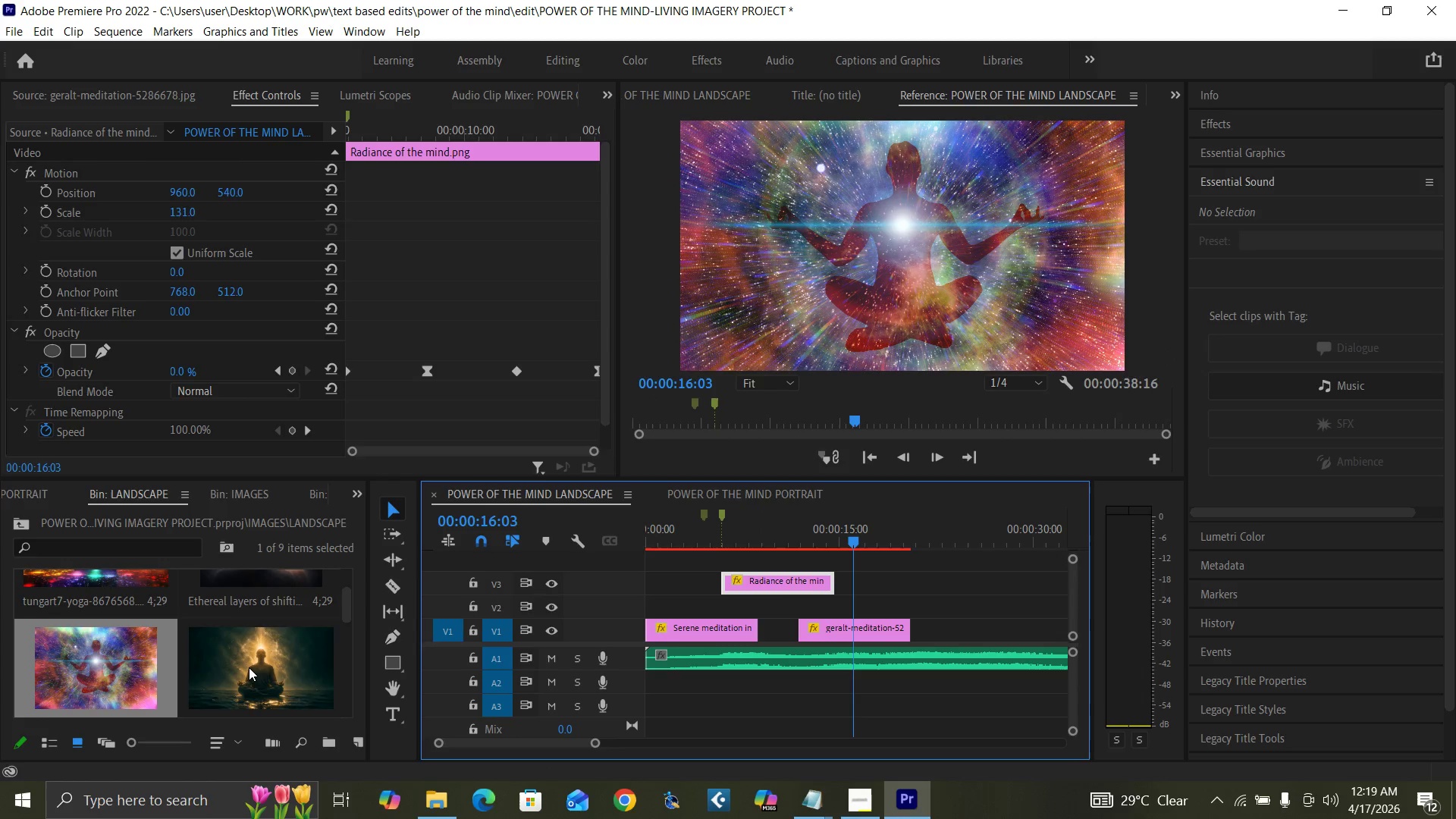 
double_click([249, 667])
 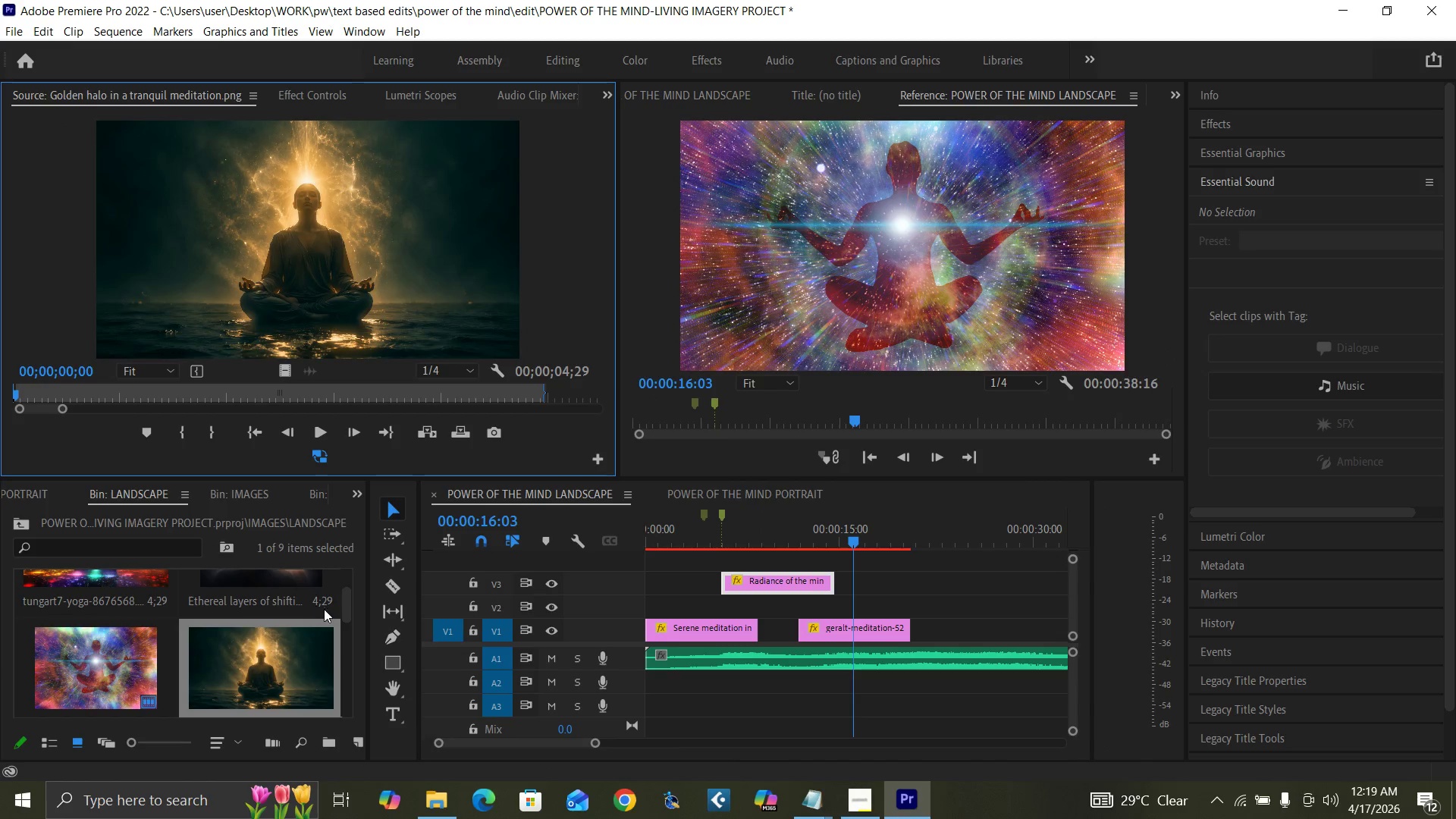 
left_click_drag(start_coordinate=[347, 610], to_coordinate=[362, 617])
 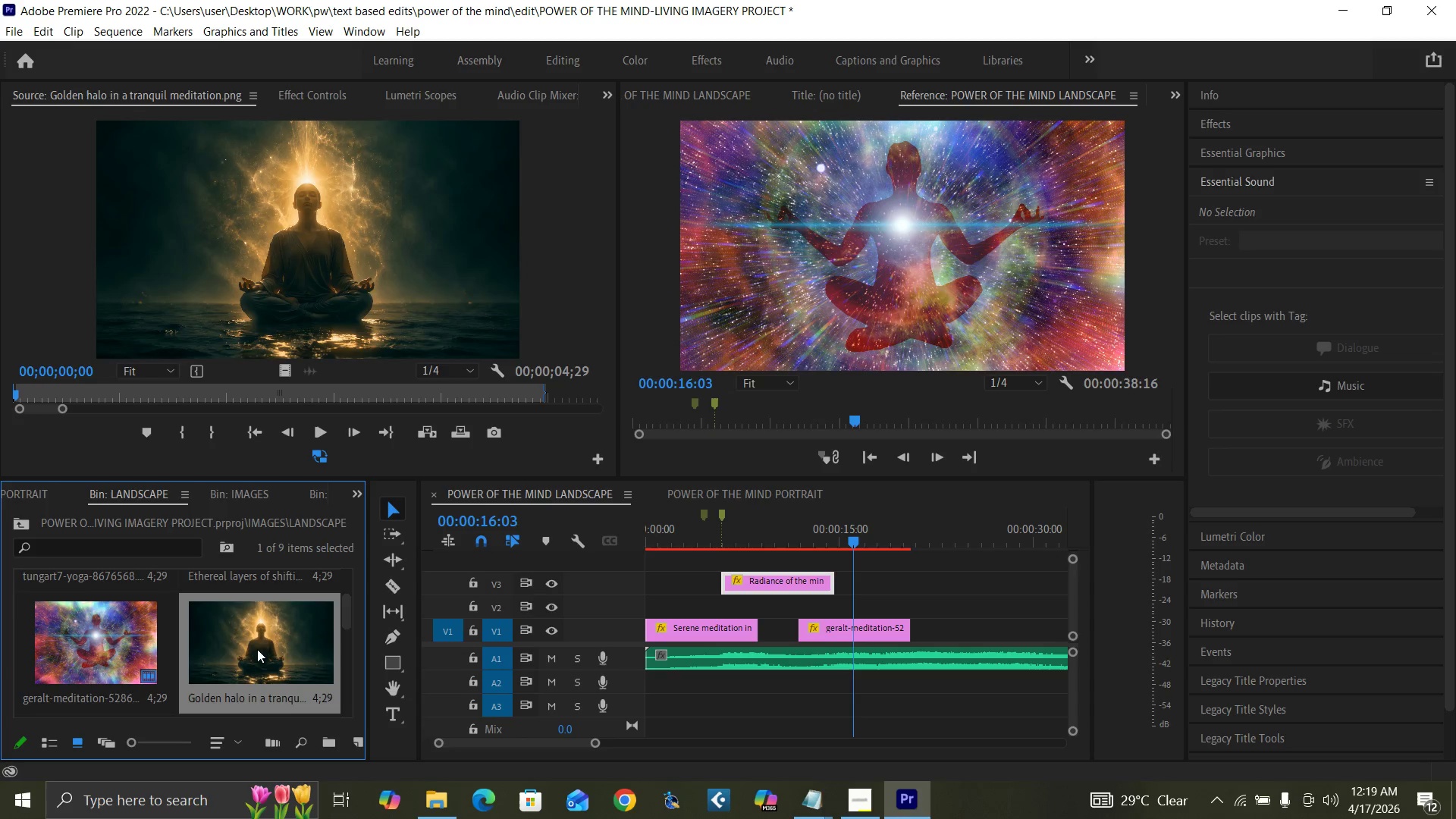 
left_click_drag(start_coordinate=[255, 648], to_coordinate=[800, 607])
 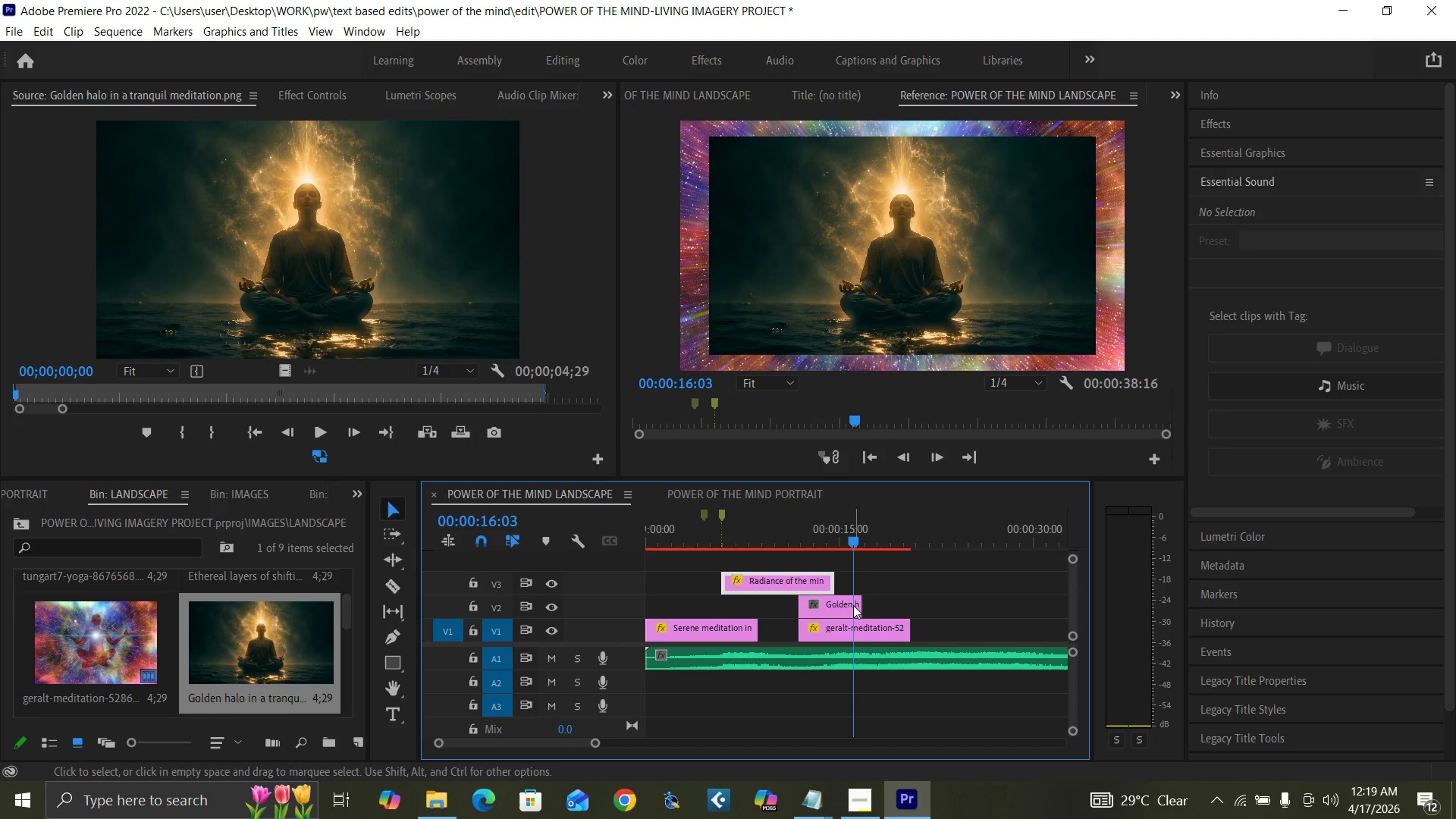 
left_click_drag(start_coordinate=[856, 605], to_coordinate=[905, 618])
 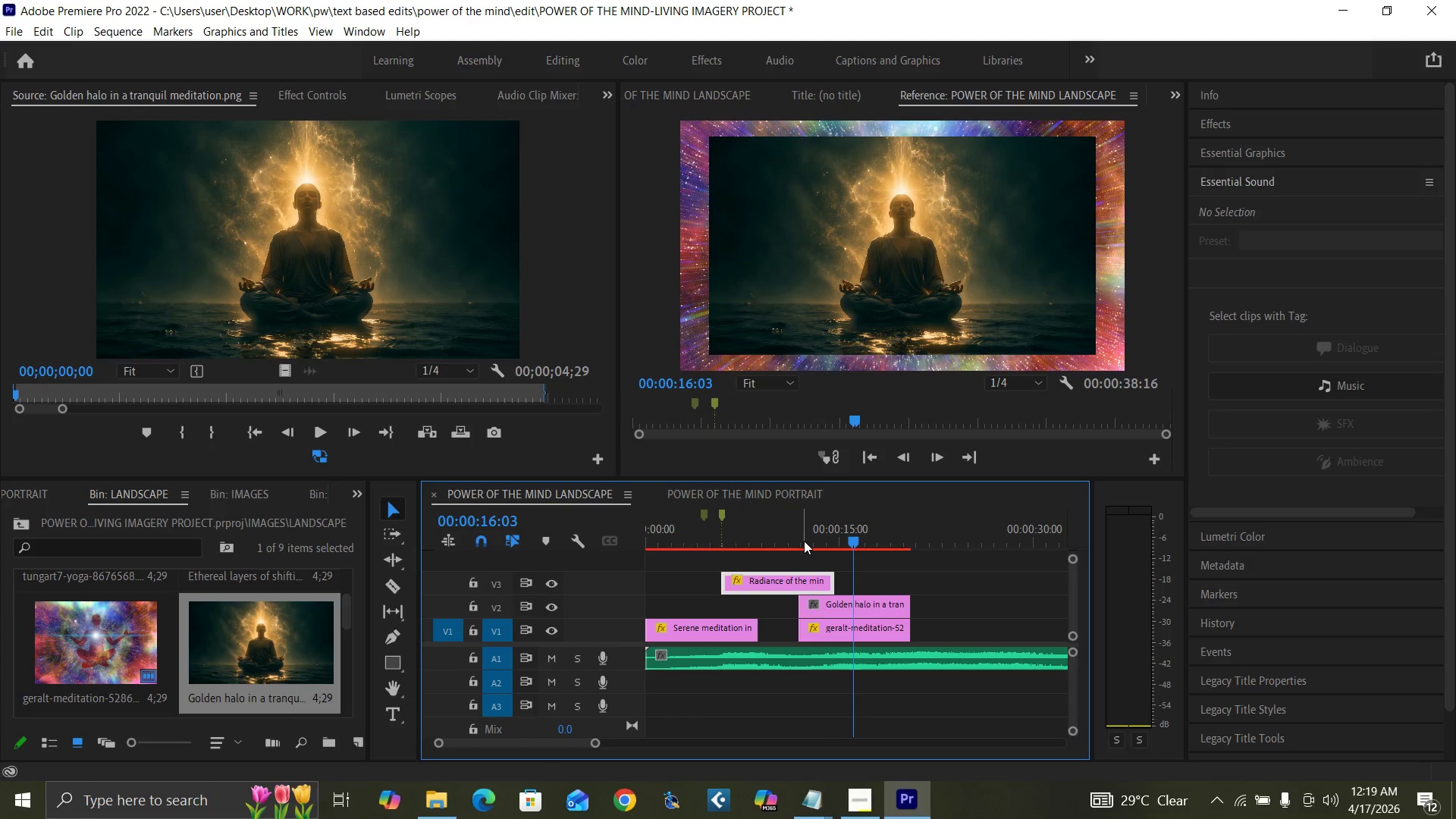 
left_click([802, 541])
 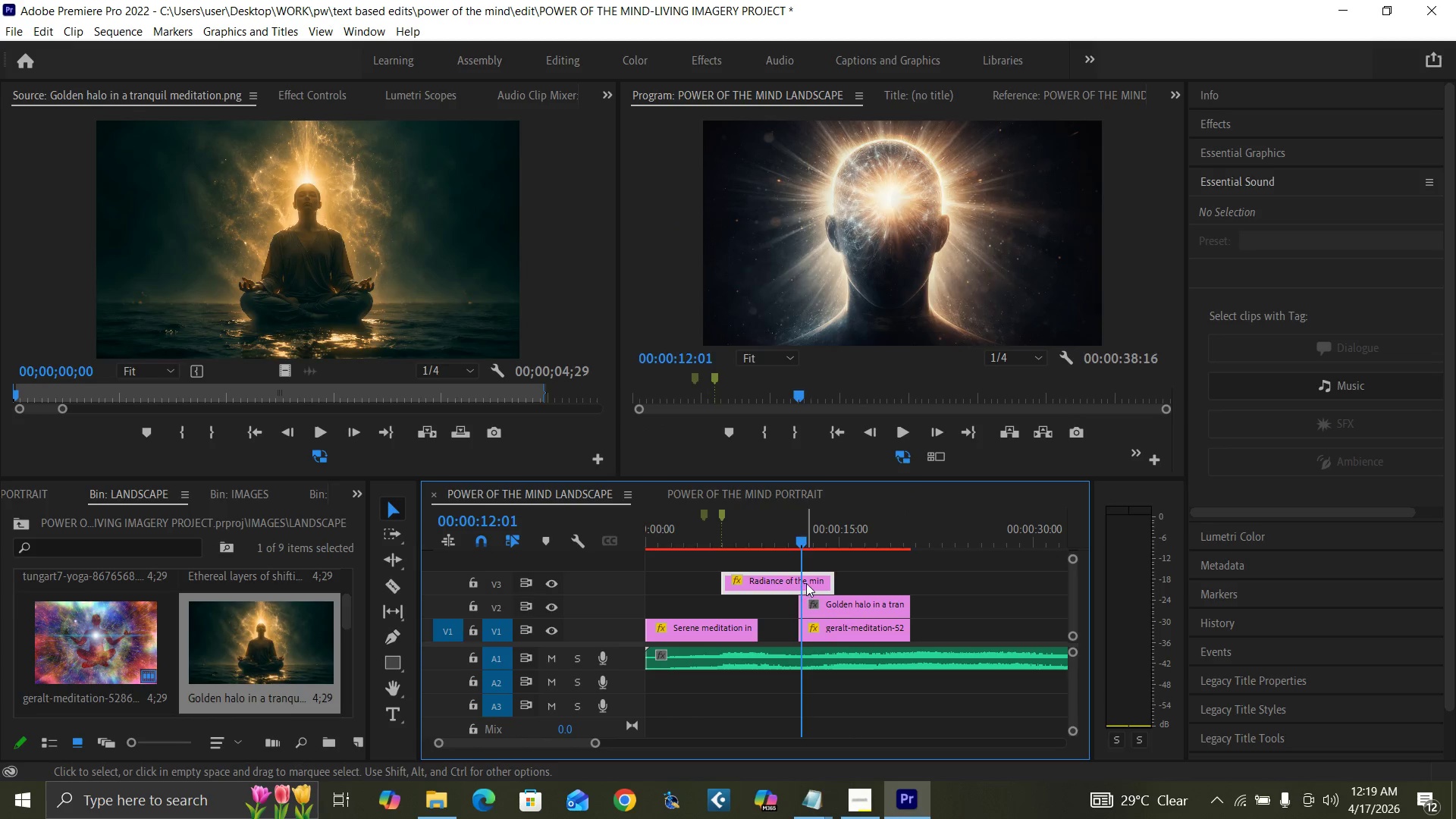 
key(Equal)
 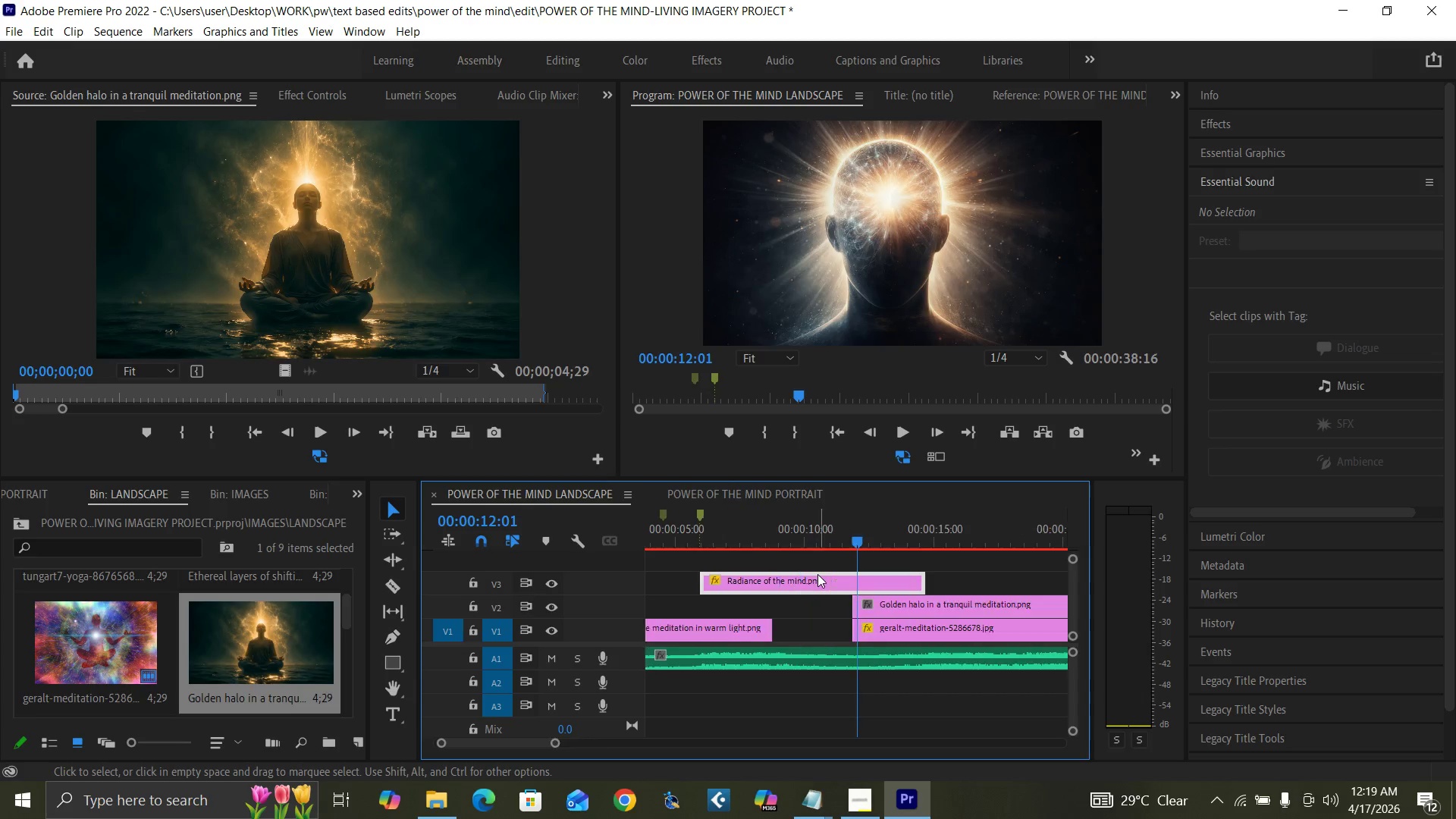 
key(Equal)
 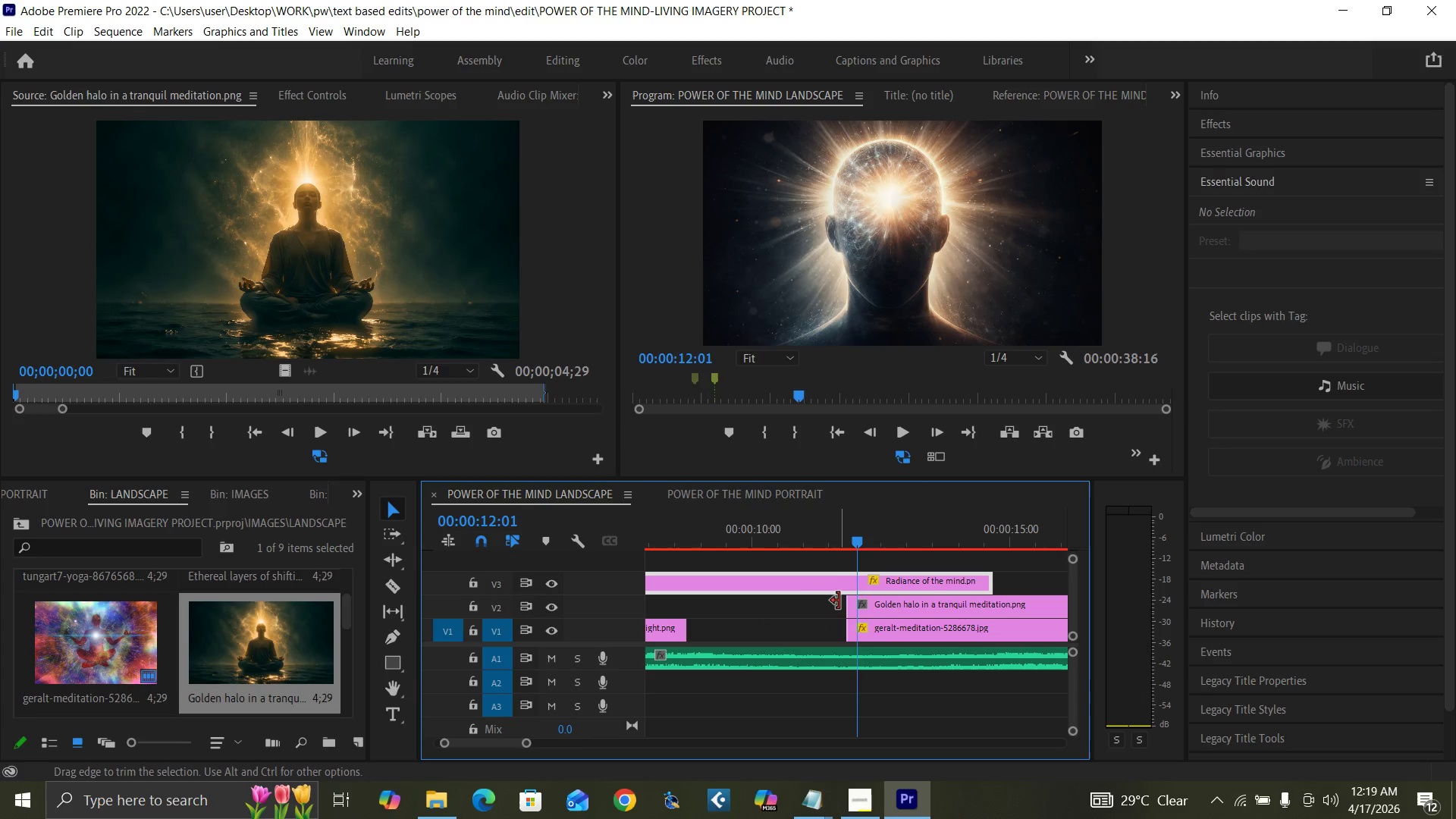 
key(ArrowLeft)
 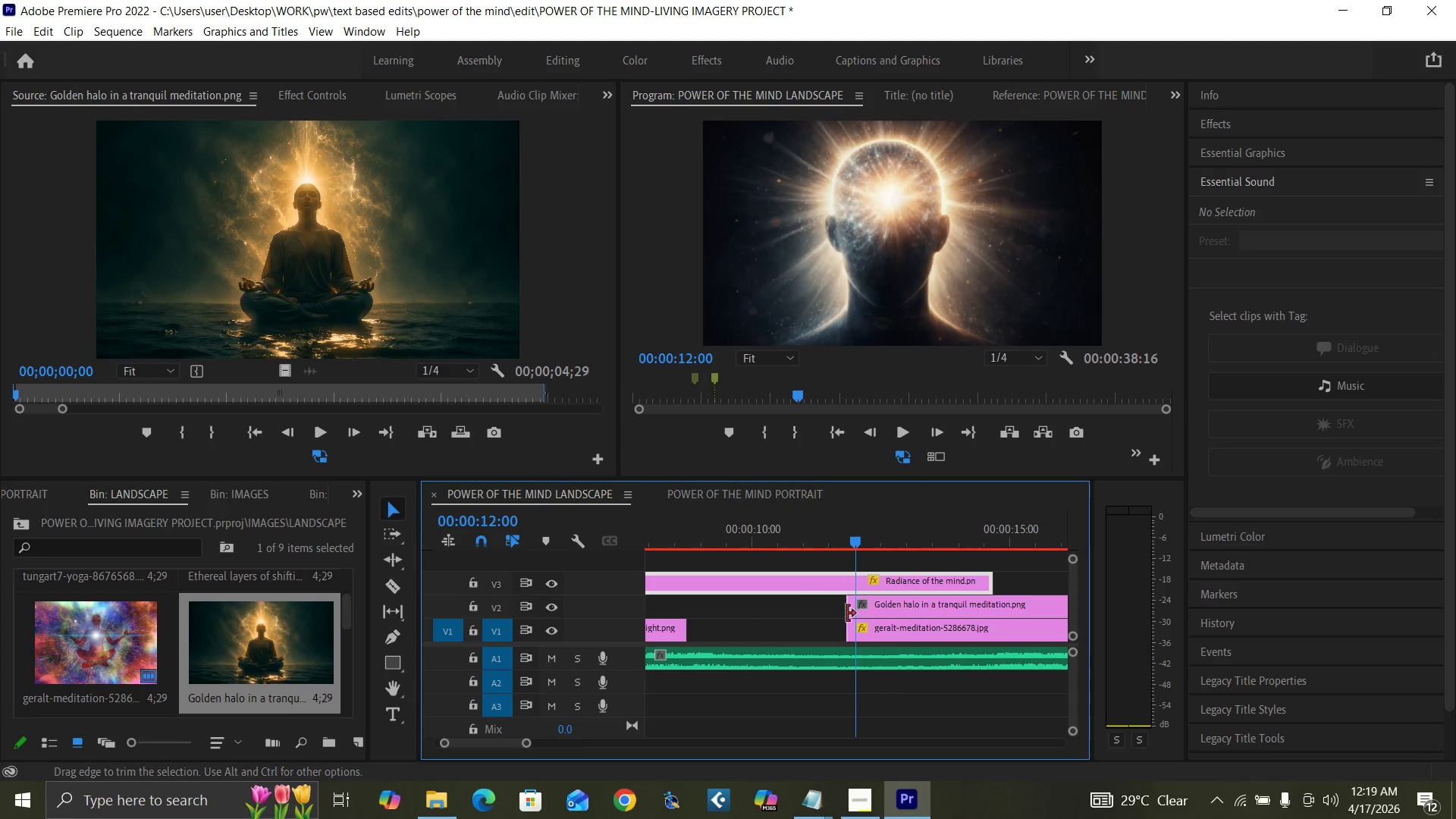 
key(ArrowLeft)
 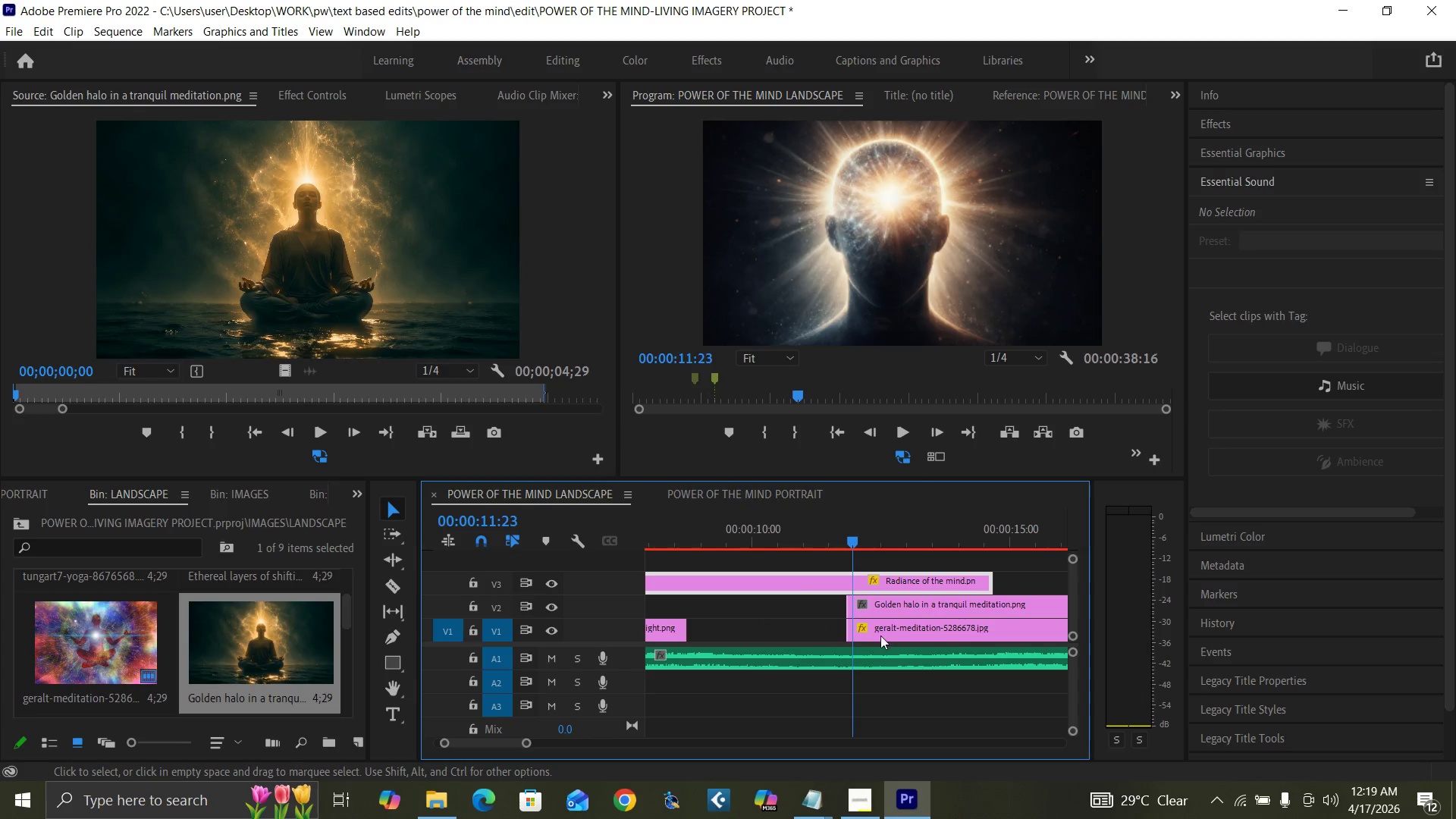 
key(ArrowLeft)
 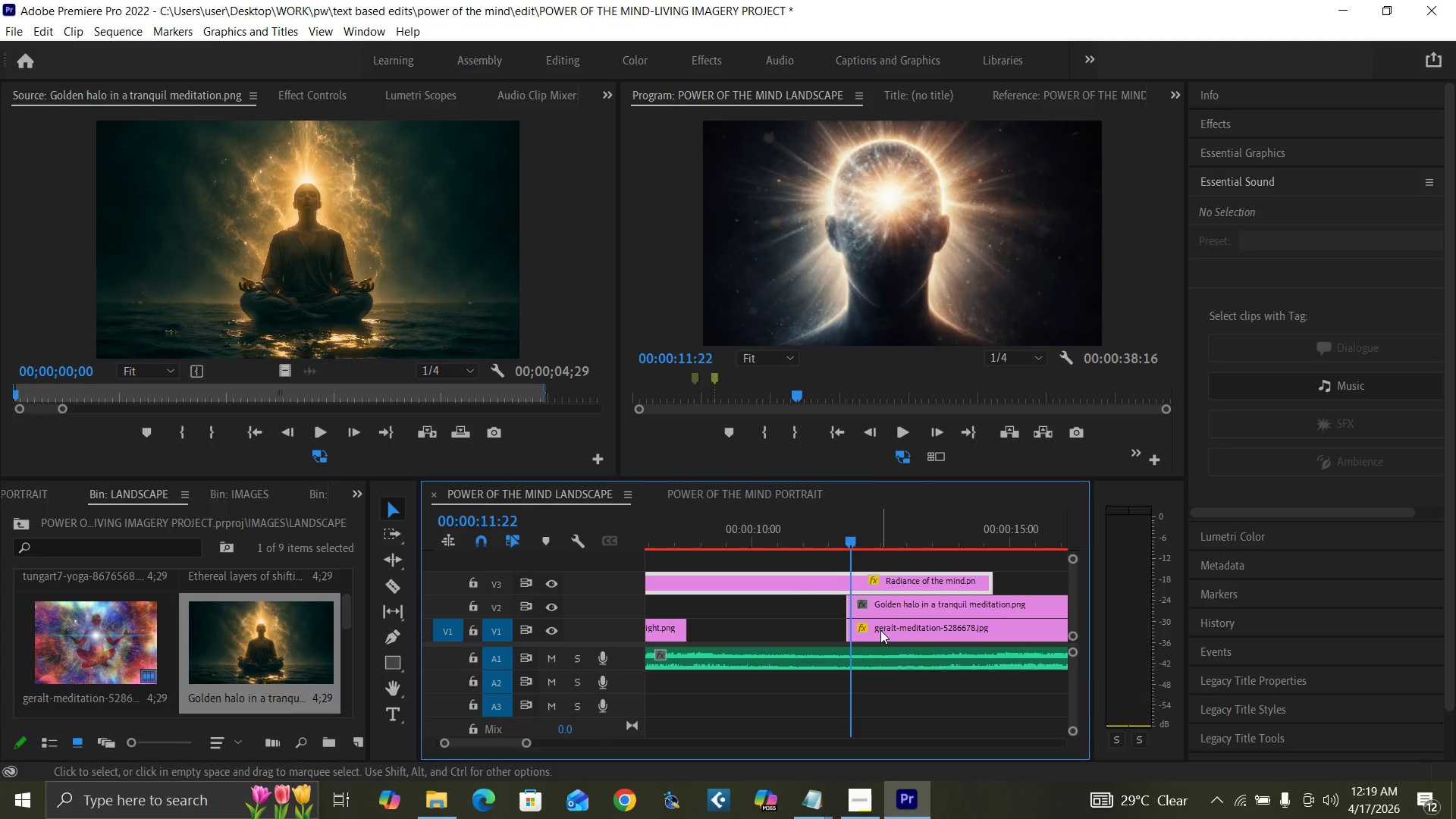 
key(ArrowLeft)
 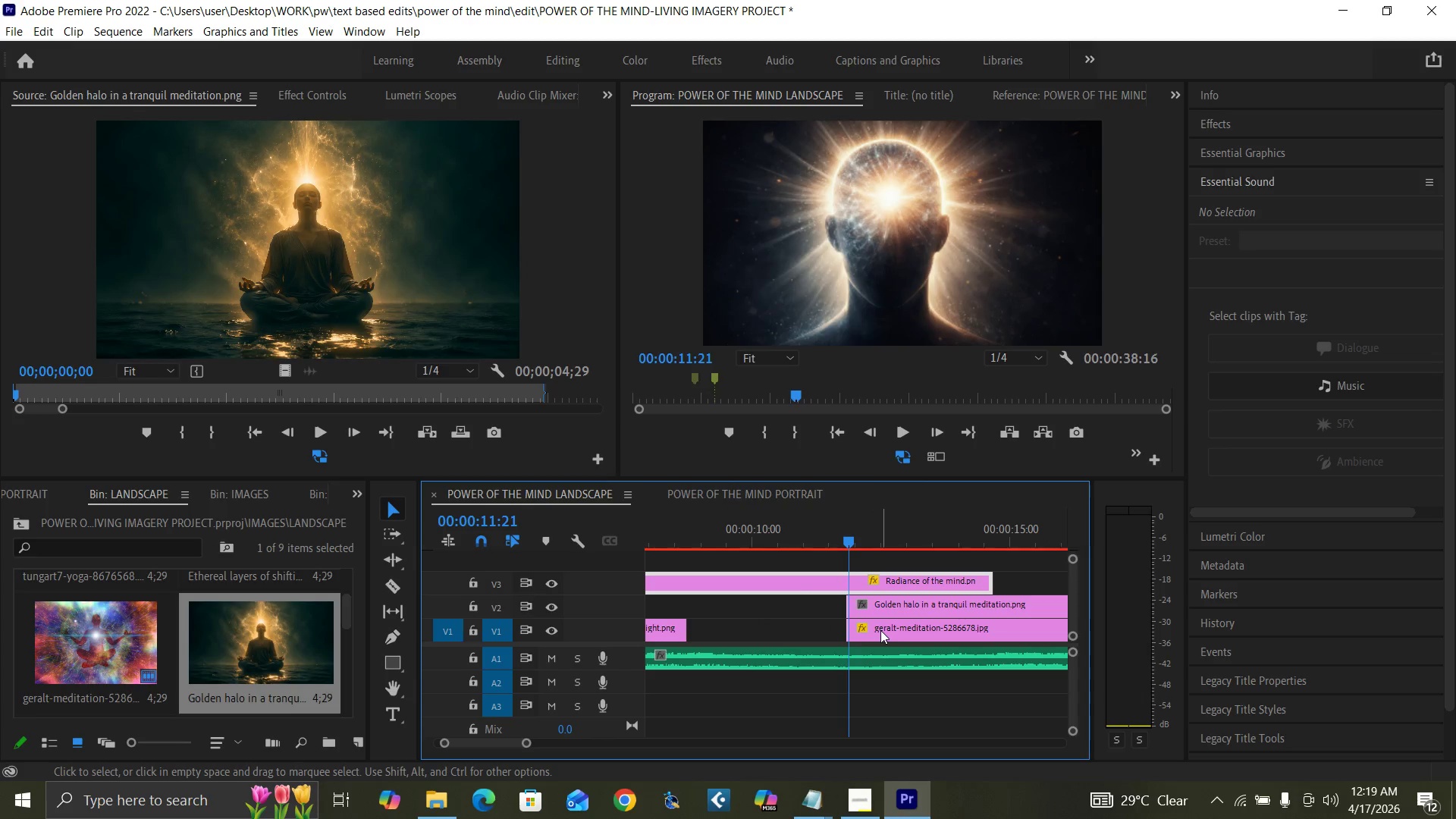 
key(ArrowLeft)
 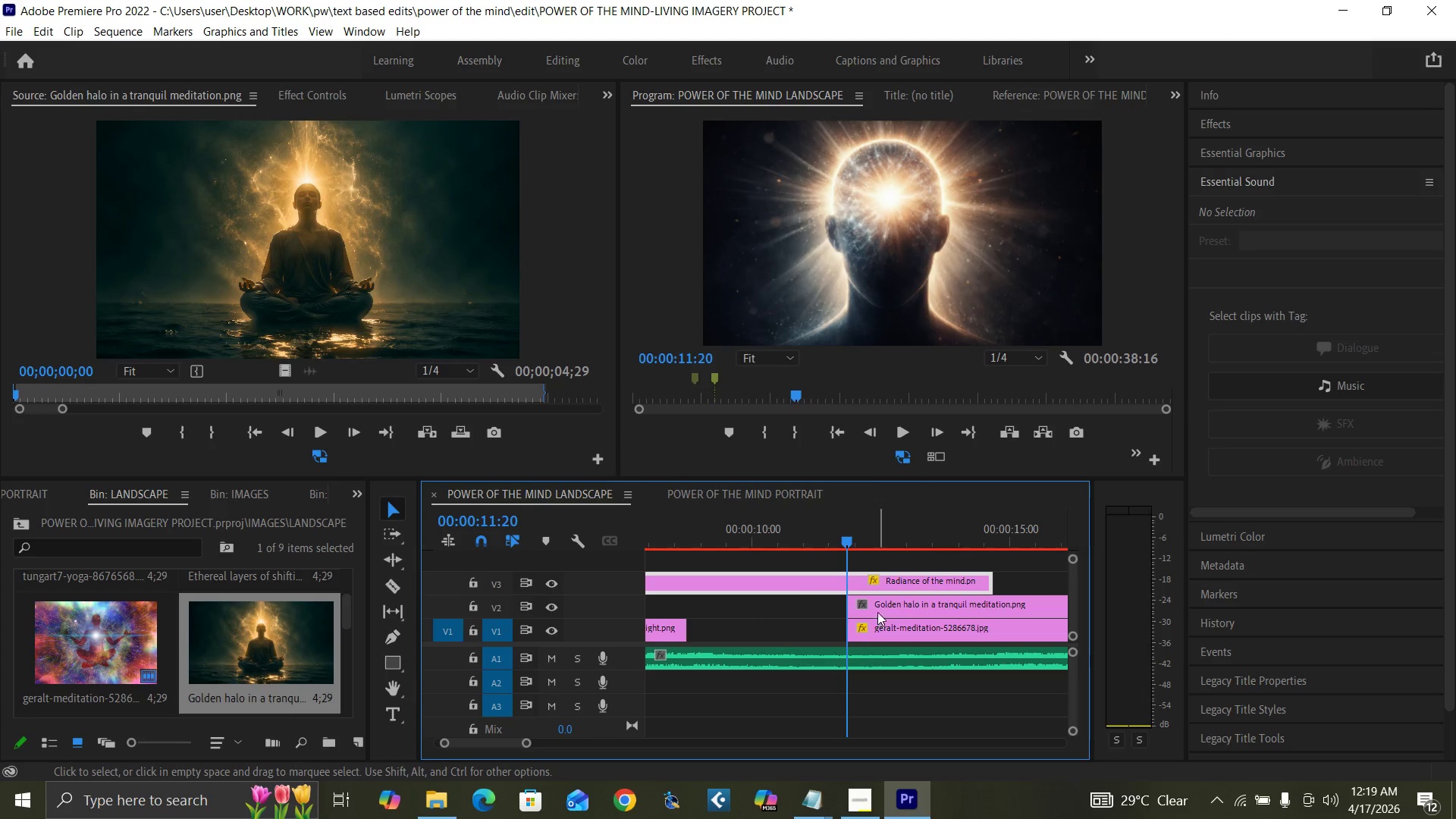 
left_click([877, 607])
 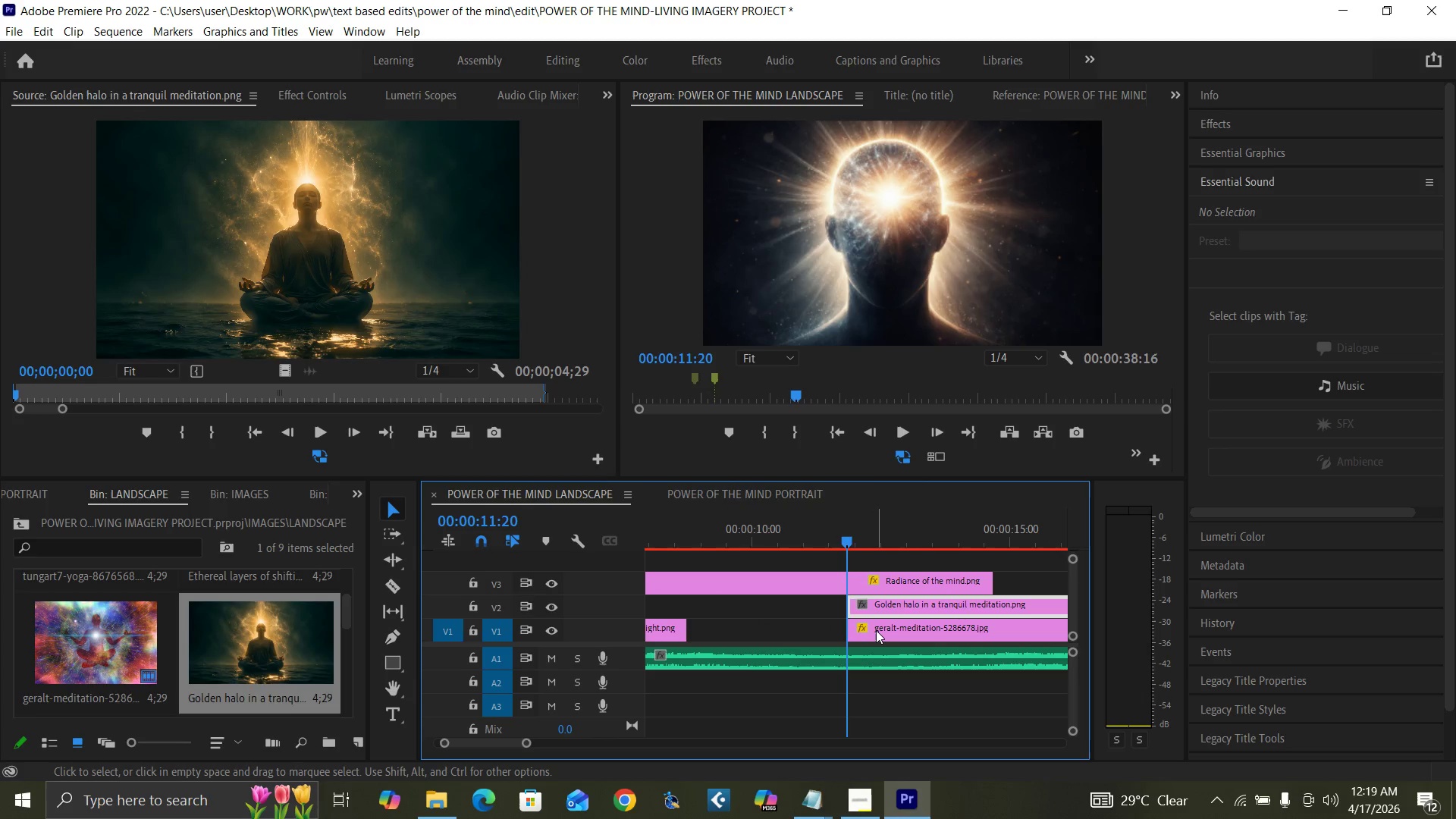 
left_click([876, 630])
 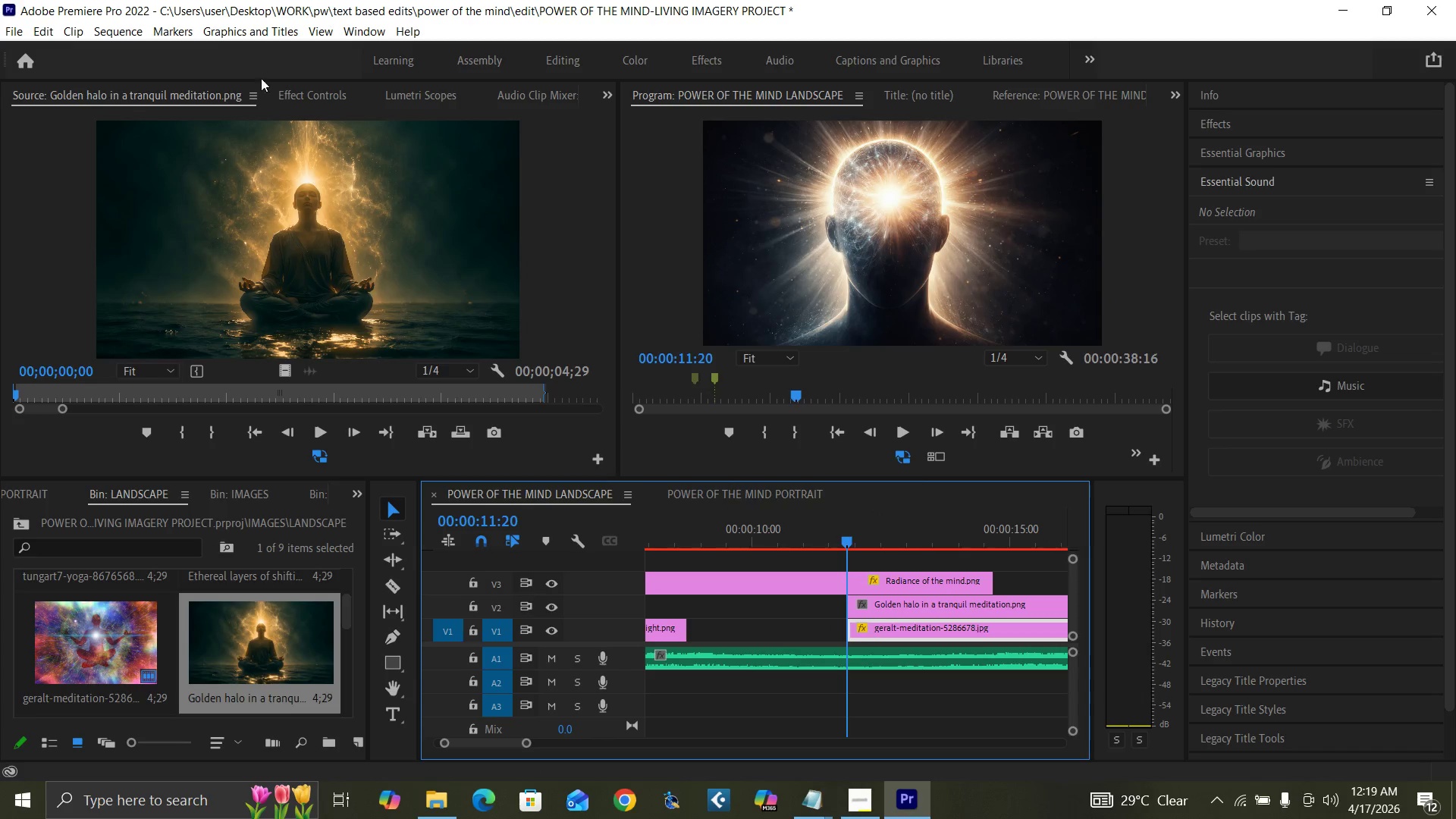 
left_click([297, 96])
 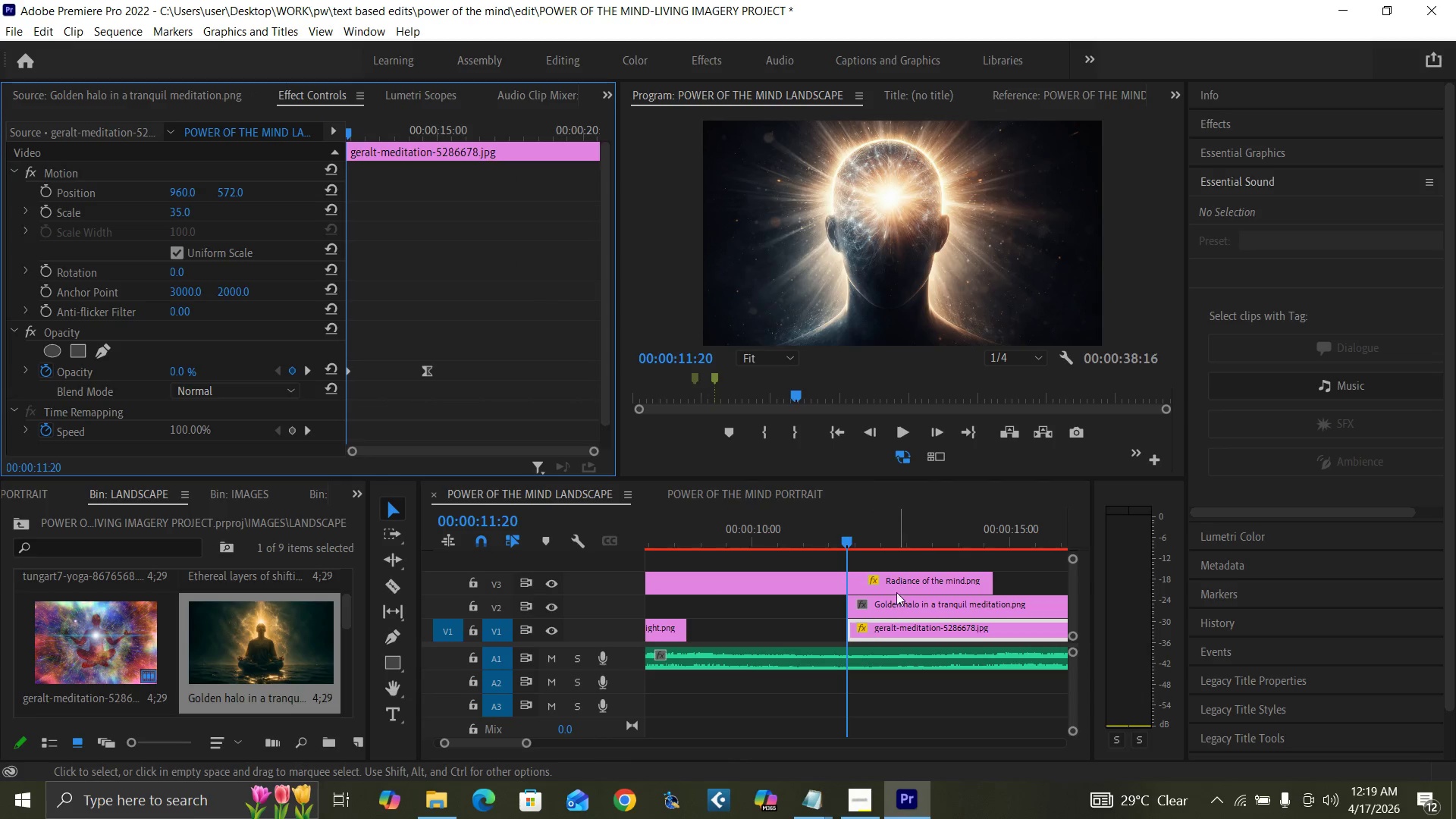 
left_click([890, 601])
 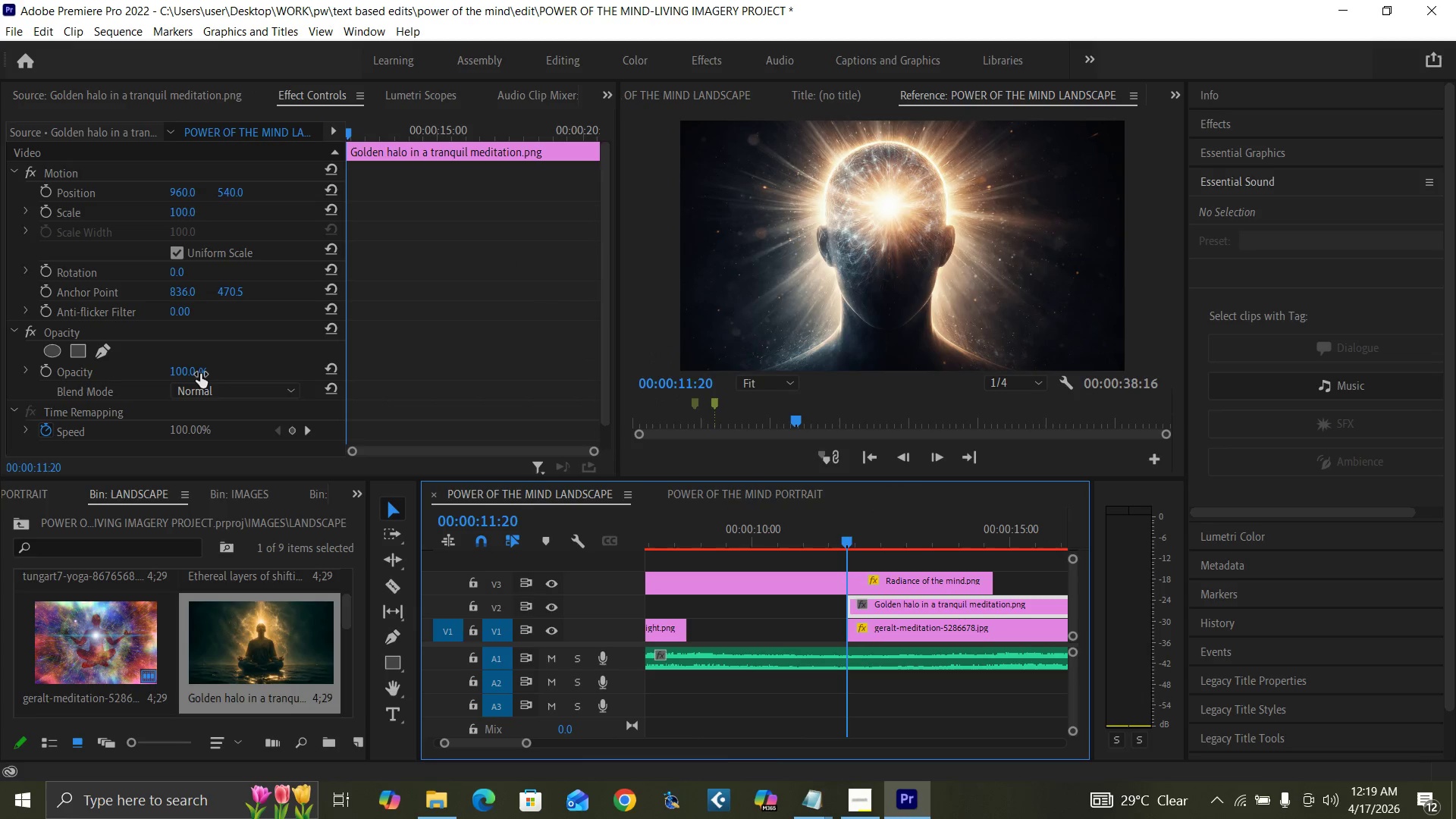 
left_click([187, 372])
 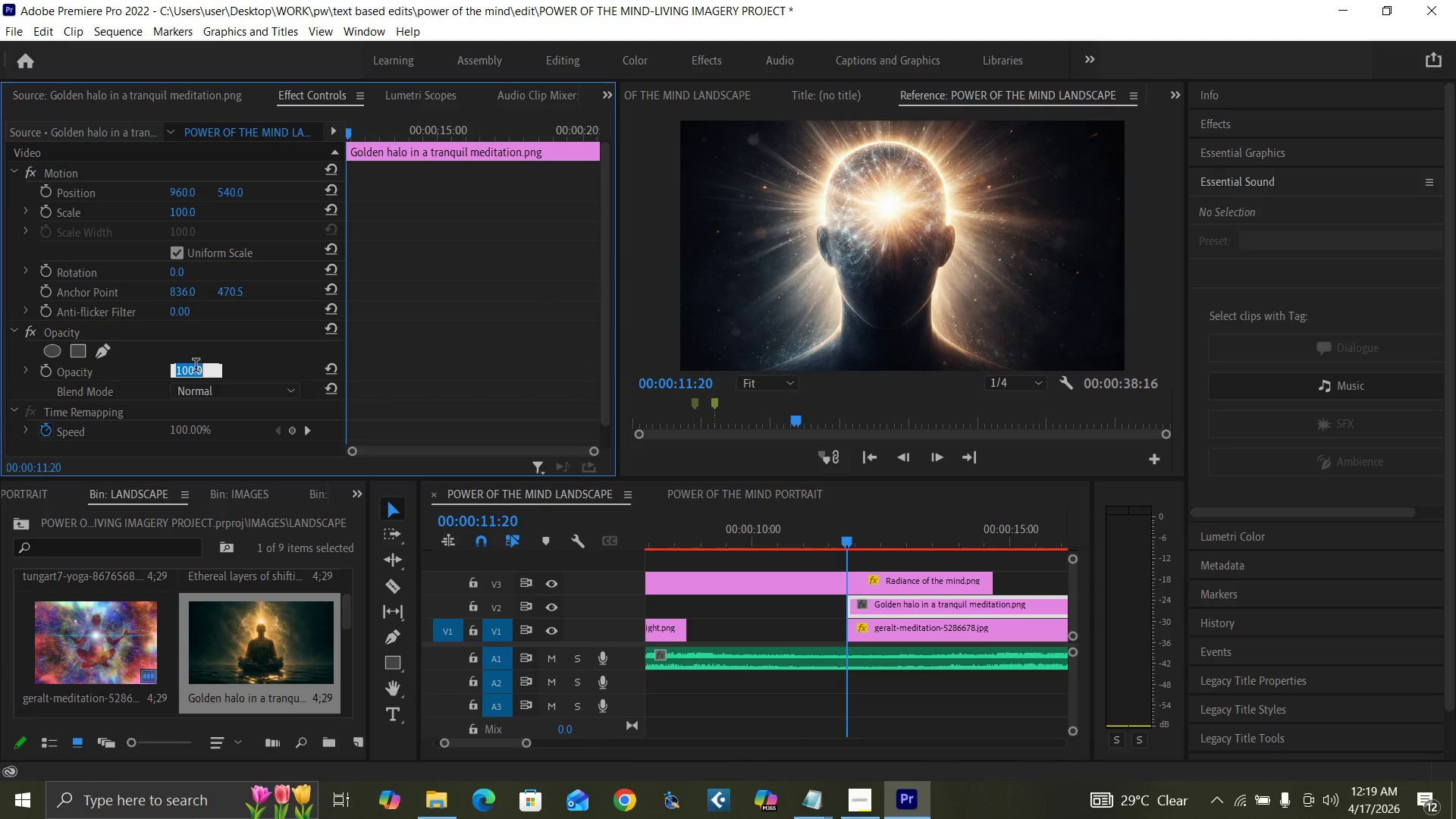 
key(0)
 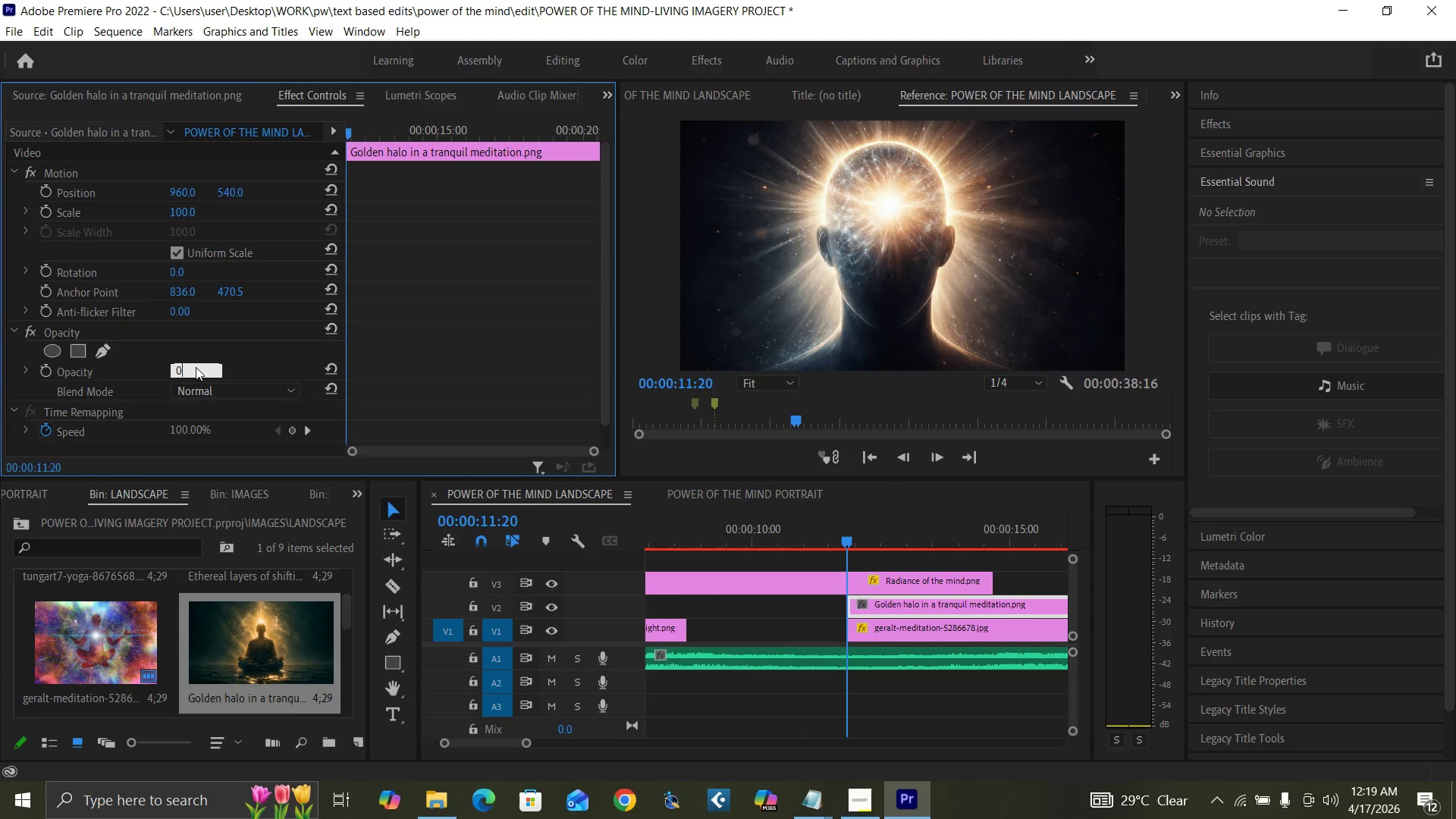 
key(Enter)
 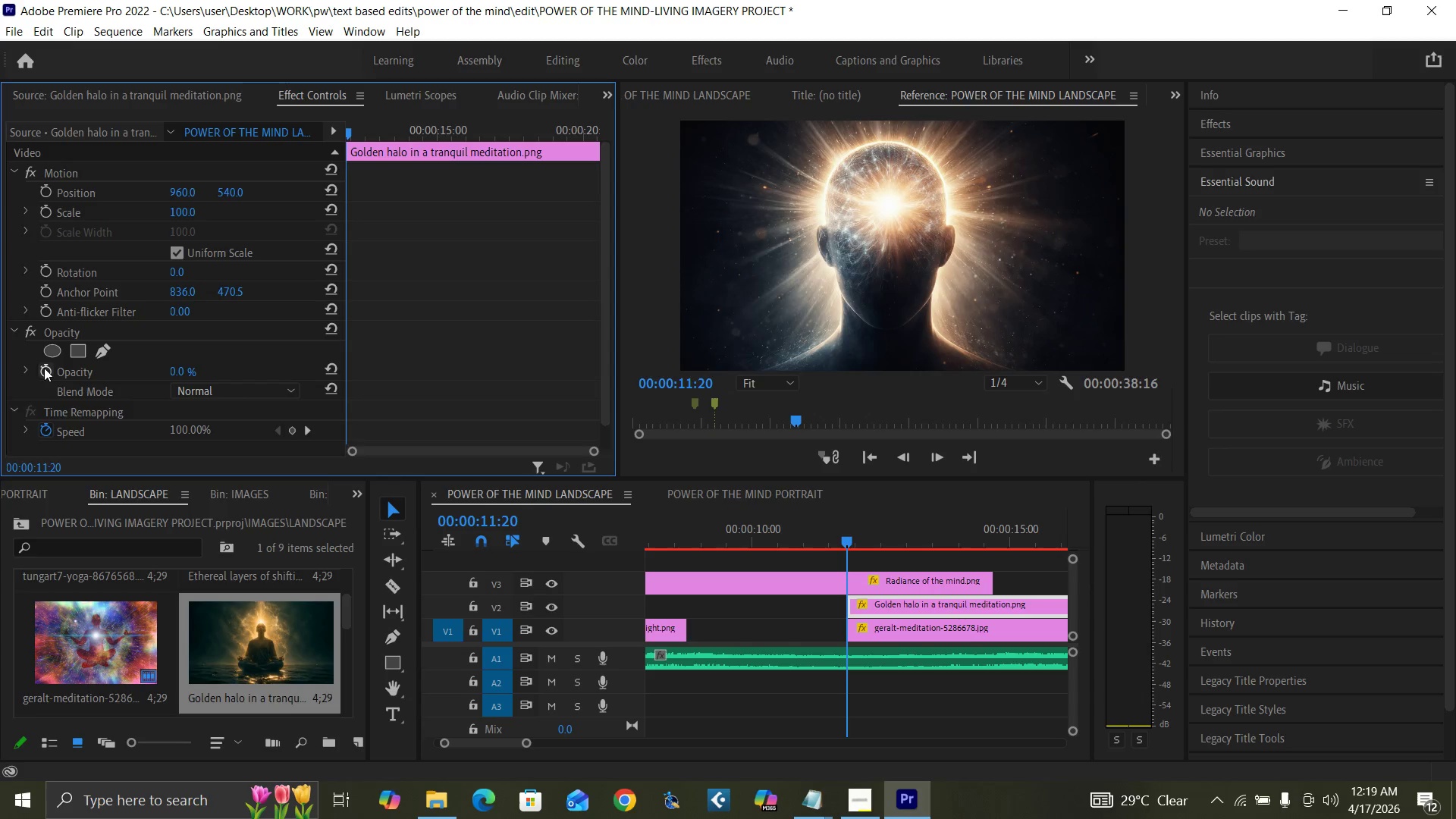 
left_click([44, 372])
 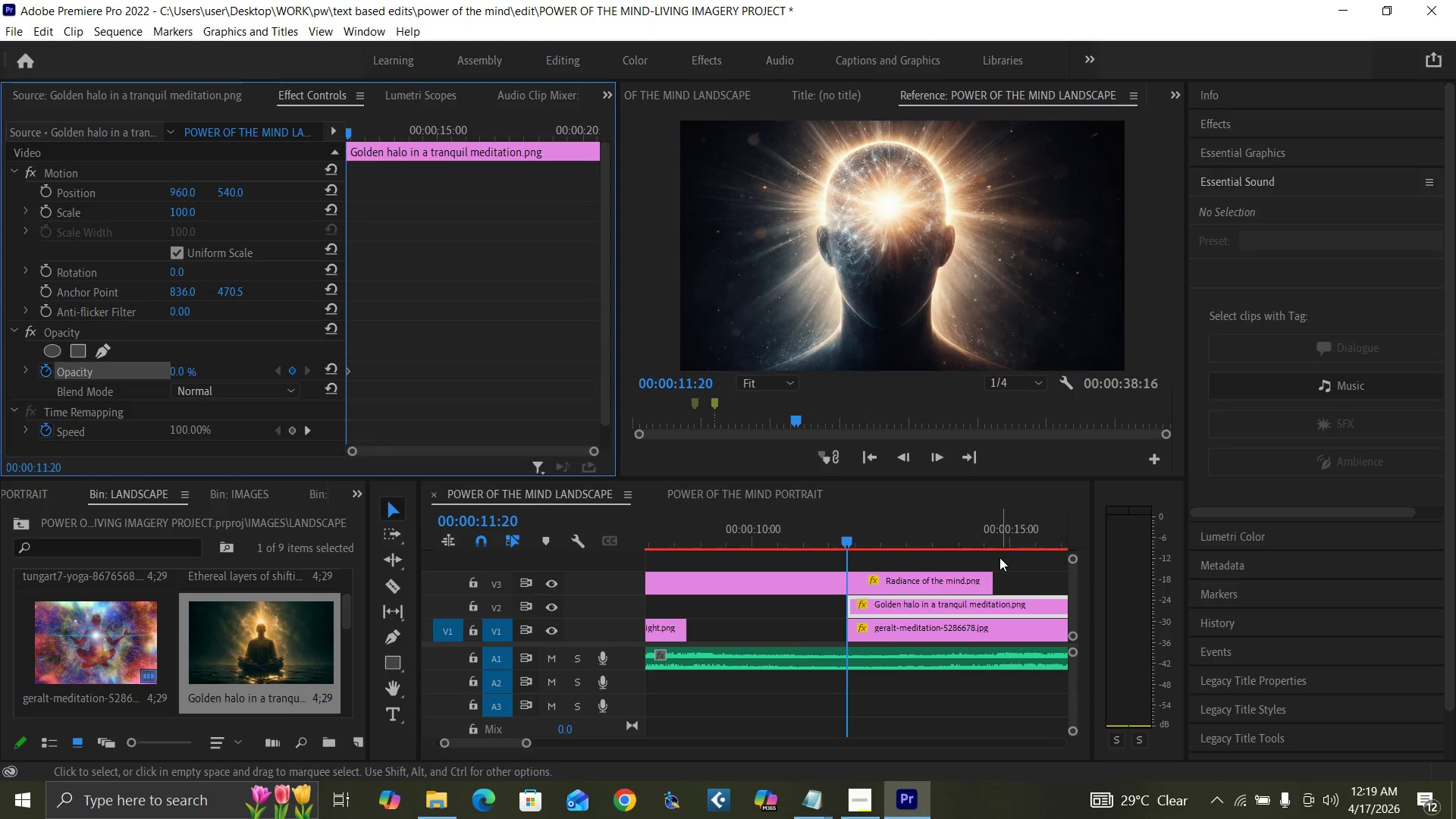 
left_click([993, 543])
 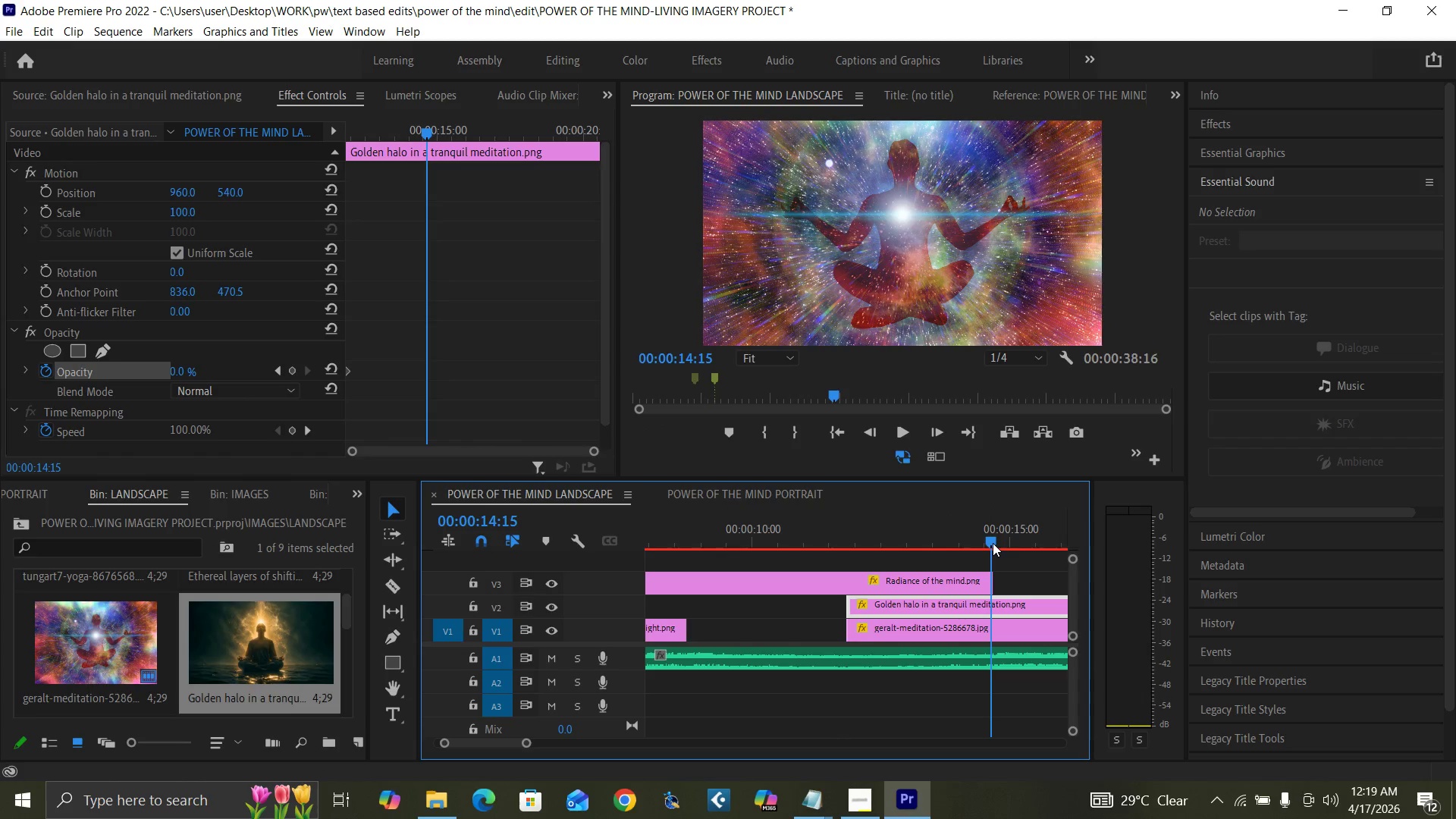 
key(ArrowRight)
 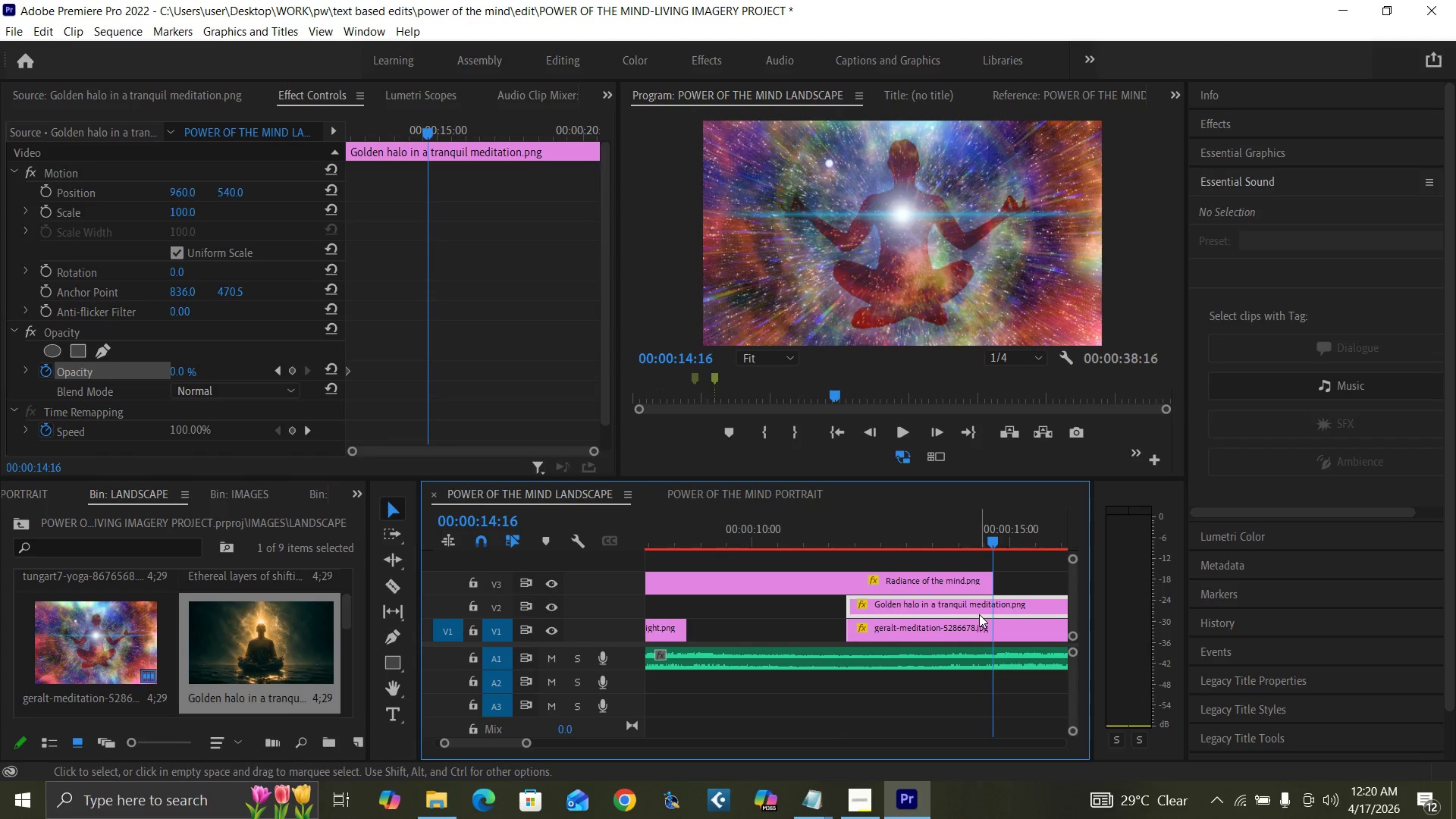 
left_click([987, 629])
 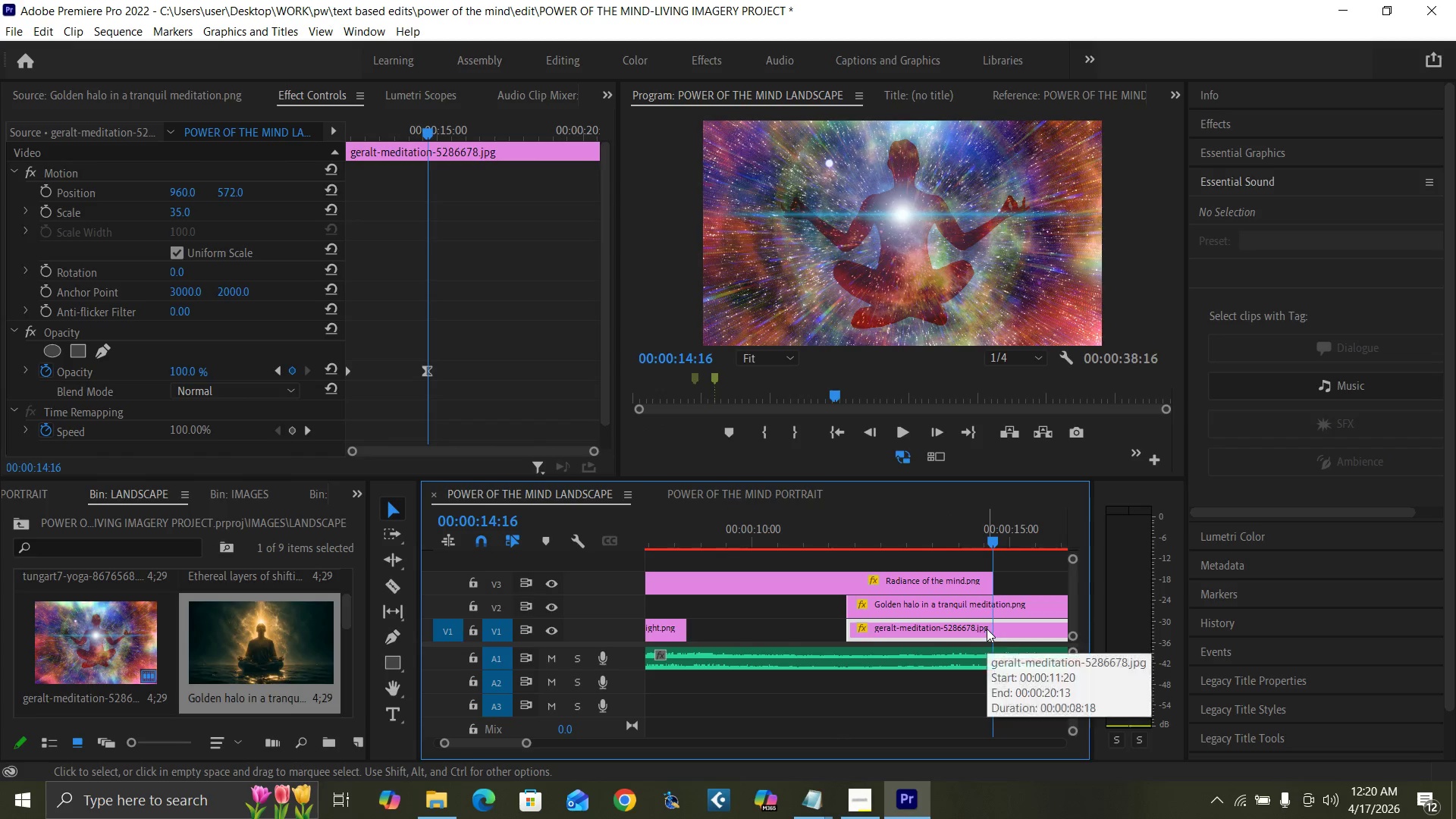 
left_click([982, 605])
 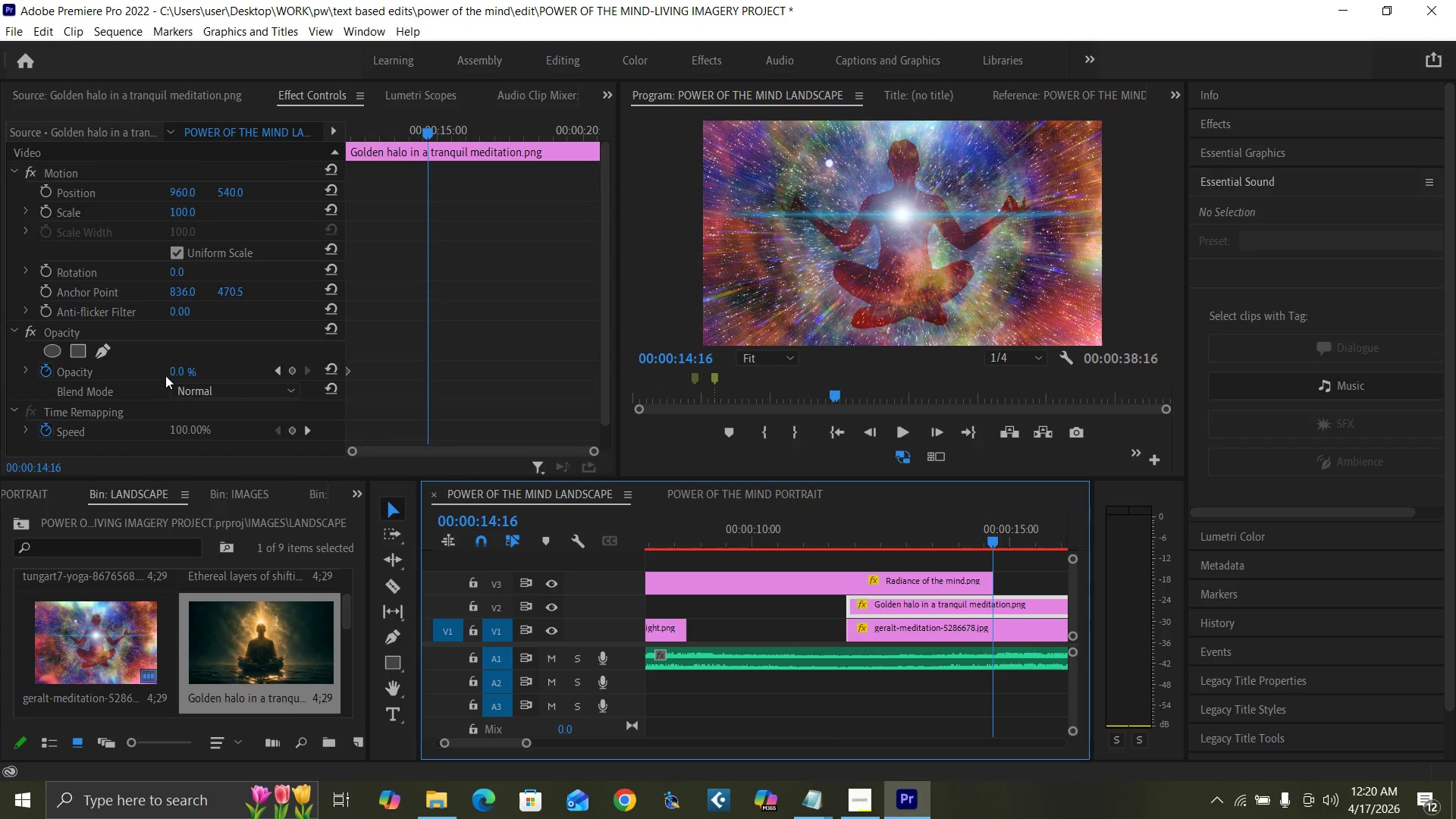 
left_click([177, 371])
 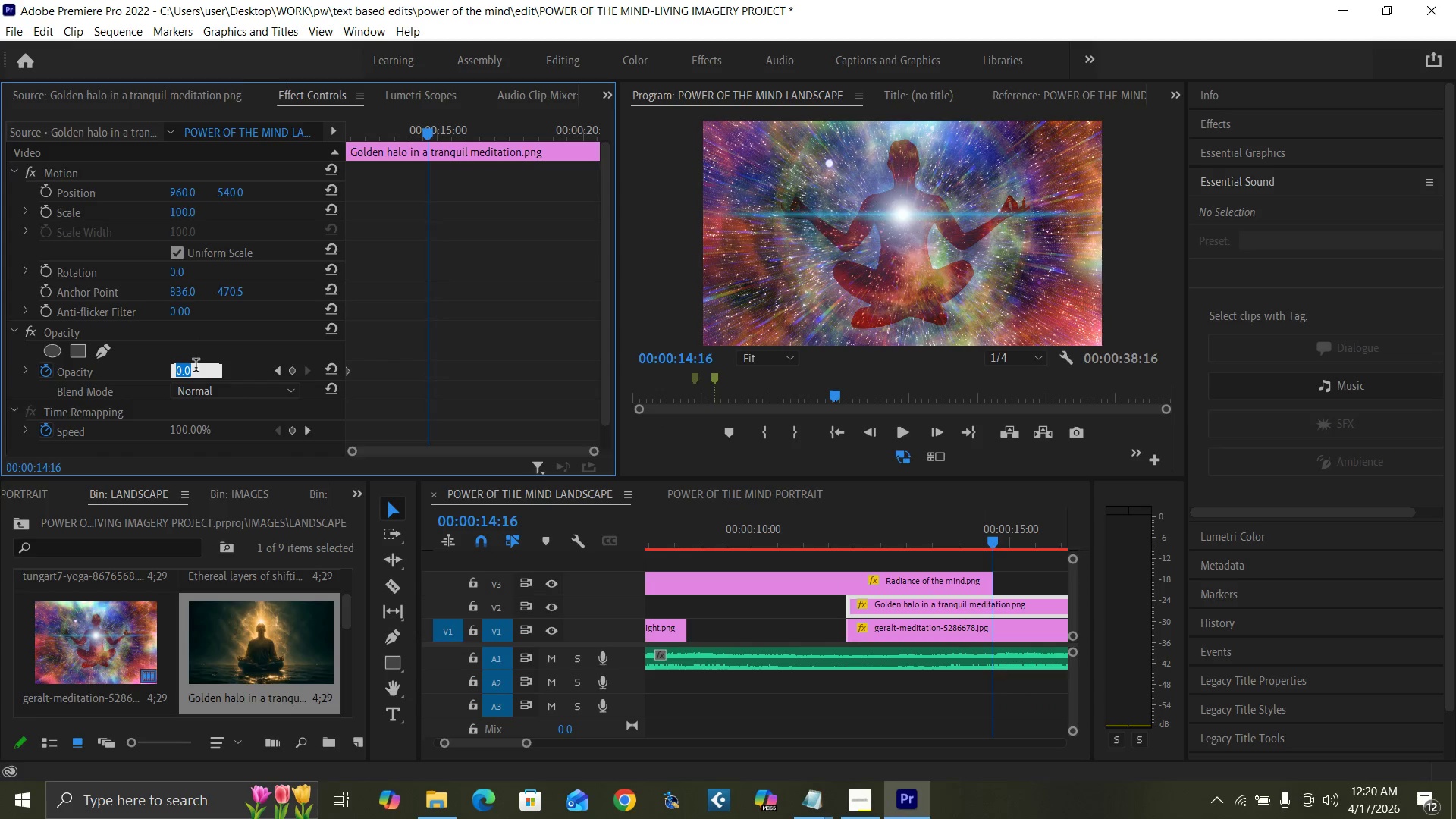 
type(100)
 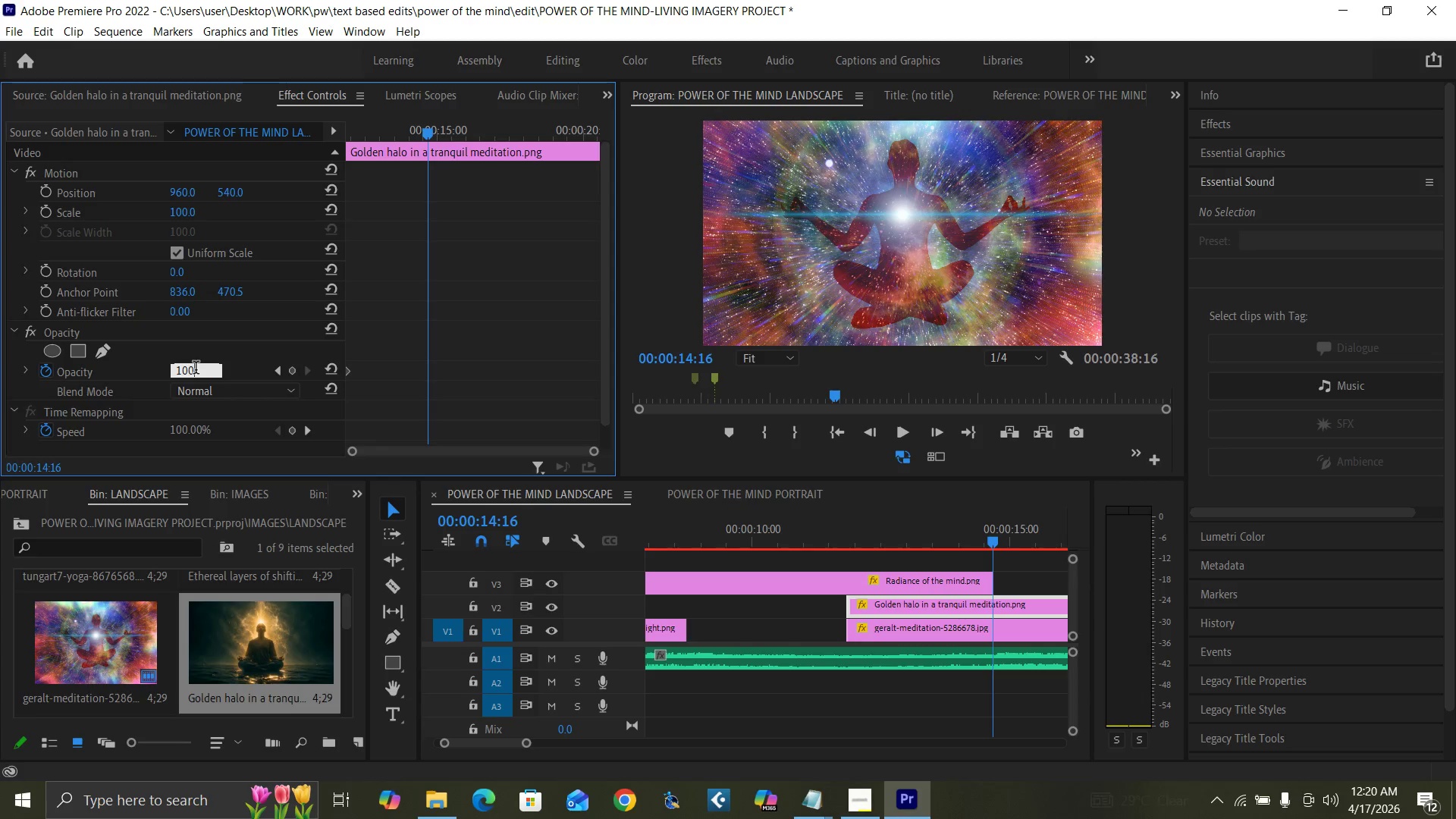 
key(Enter)
 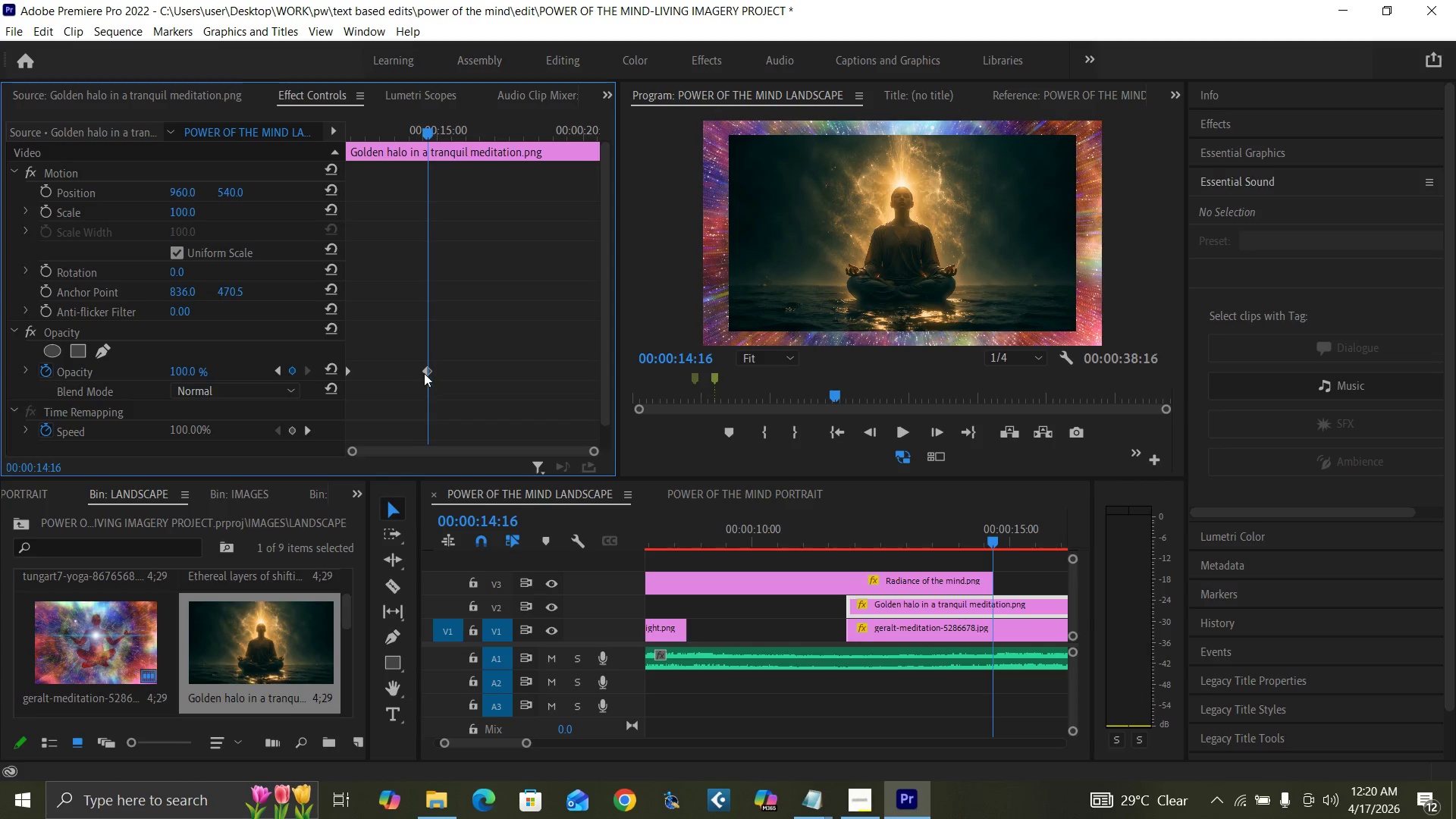 
wait(5.81)
 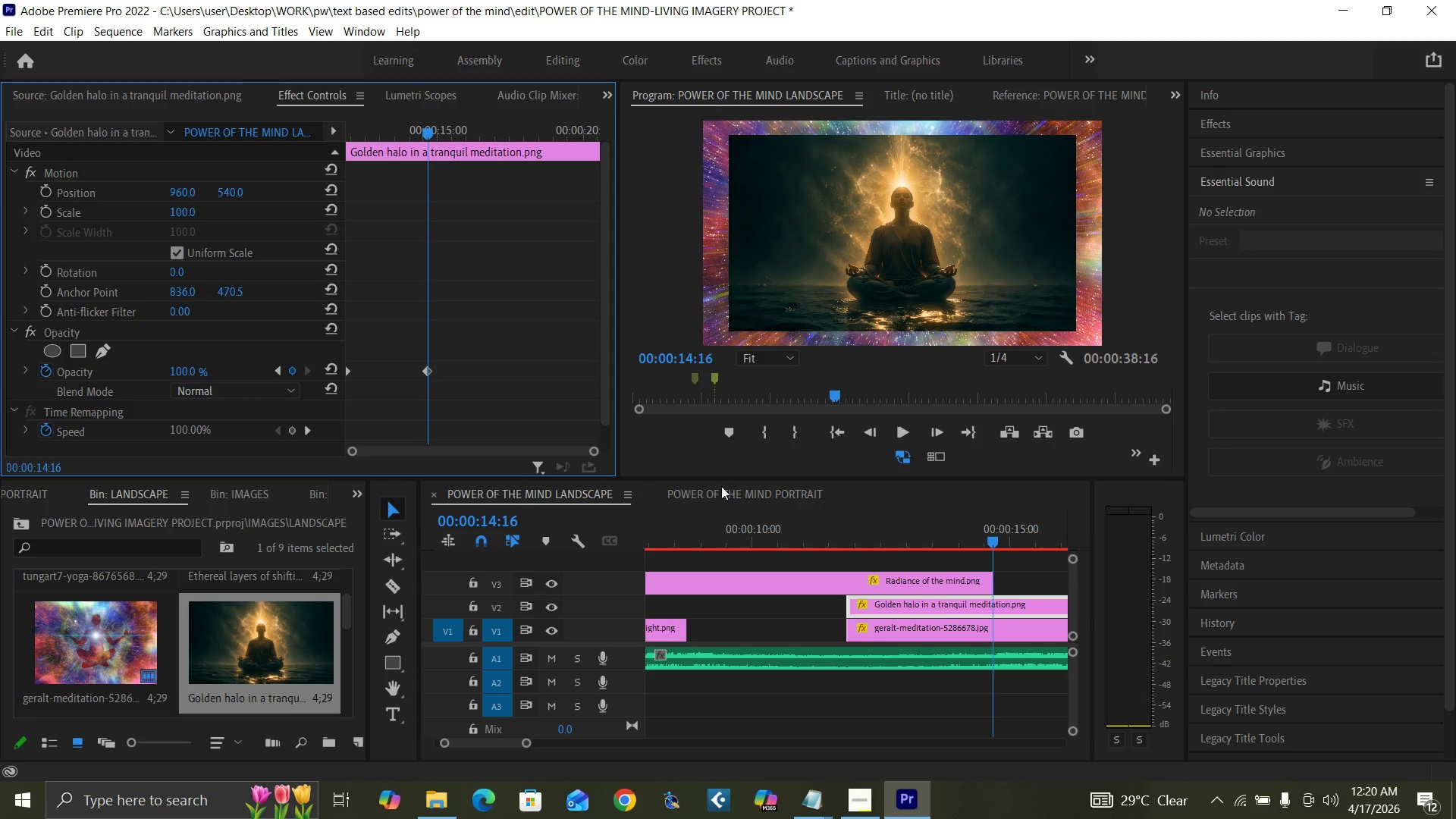 
right_click([428, 367])
 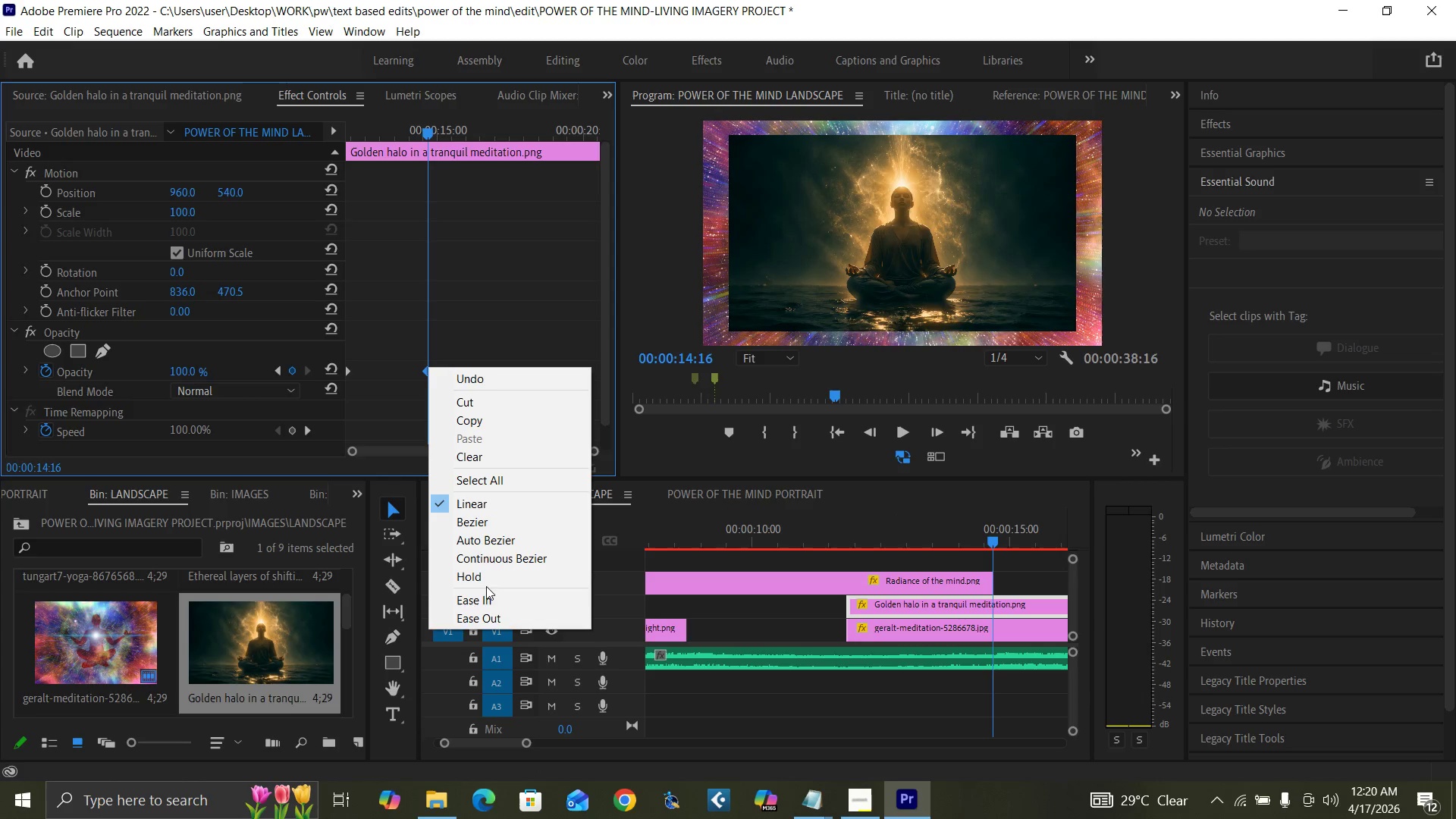 
left_click([492, 598])
 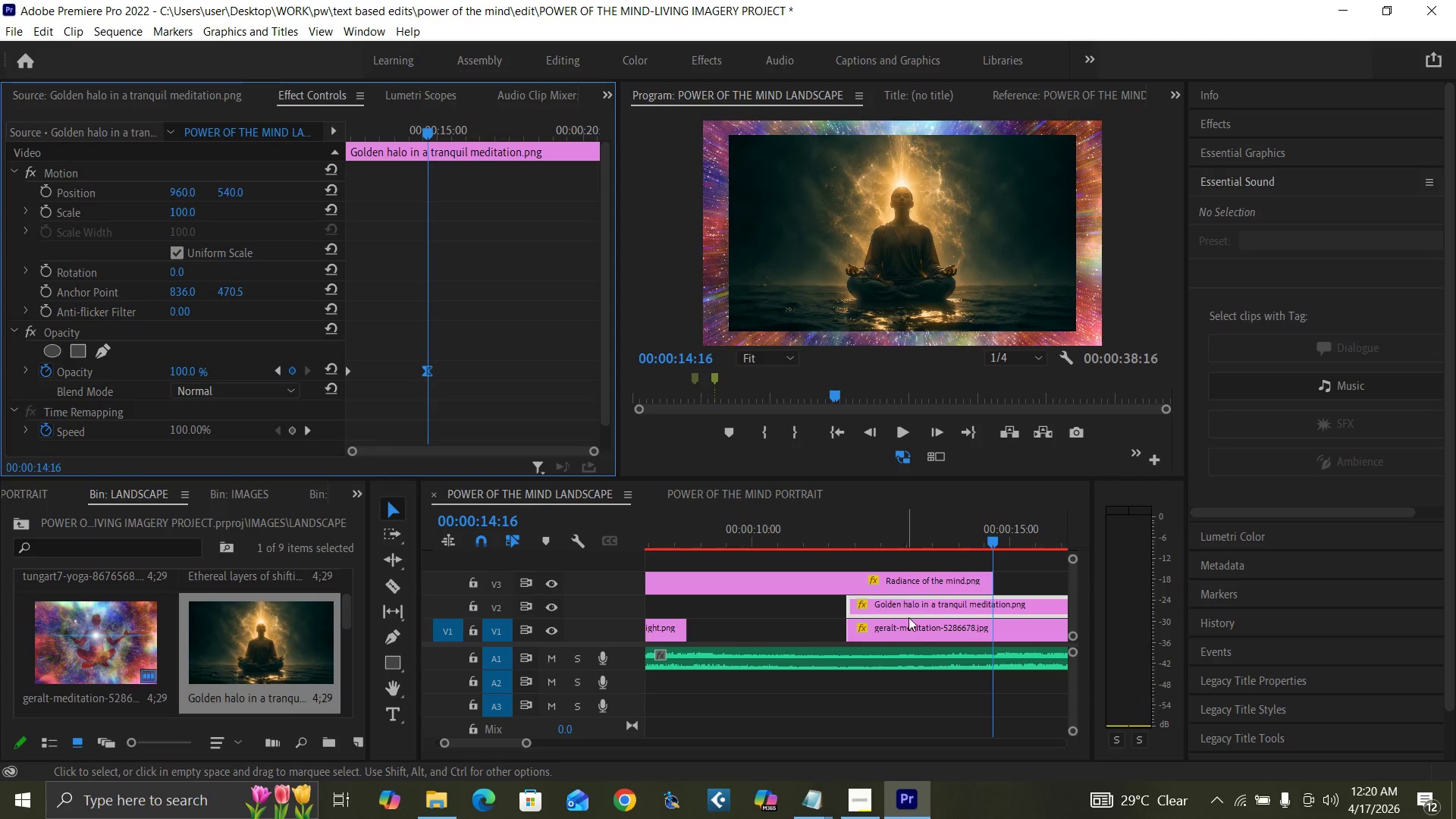 
left_click([917, 629])
 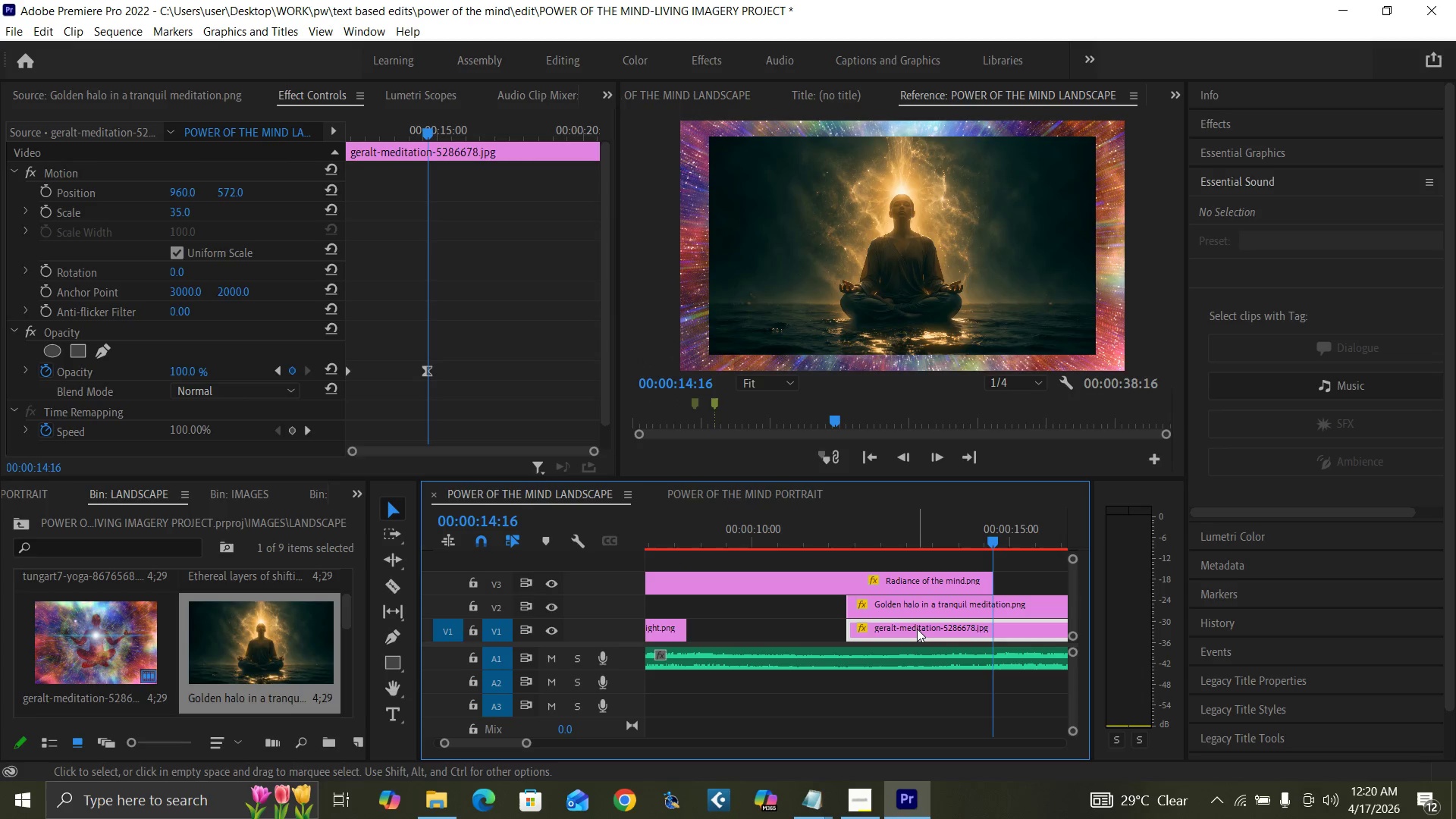 
key(Shift+E)
 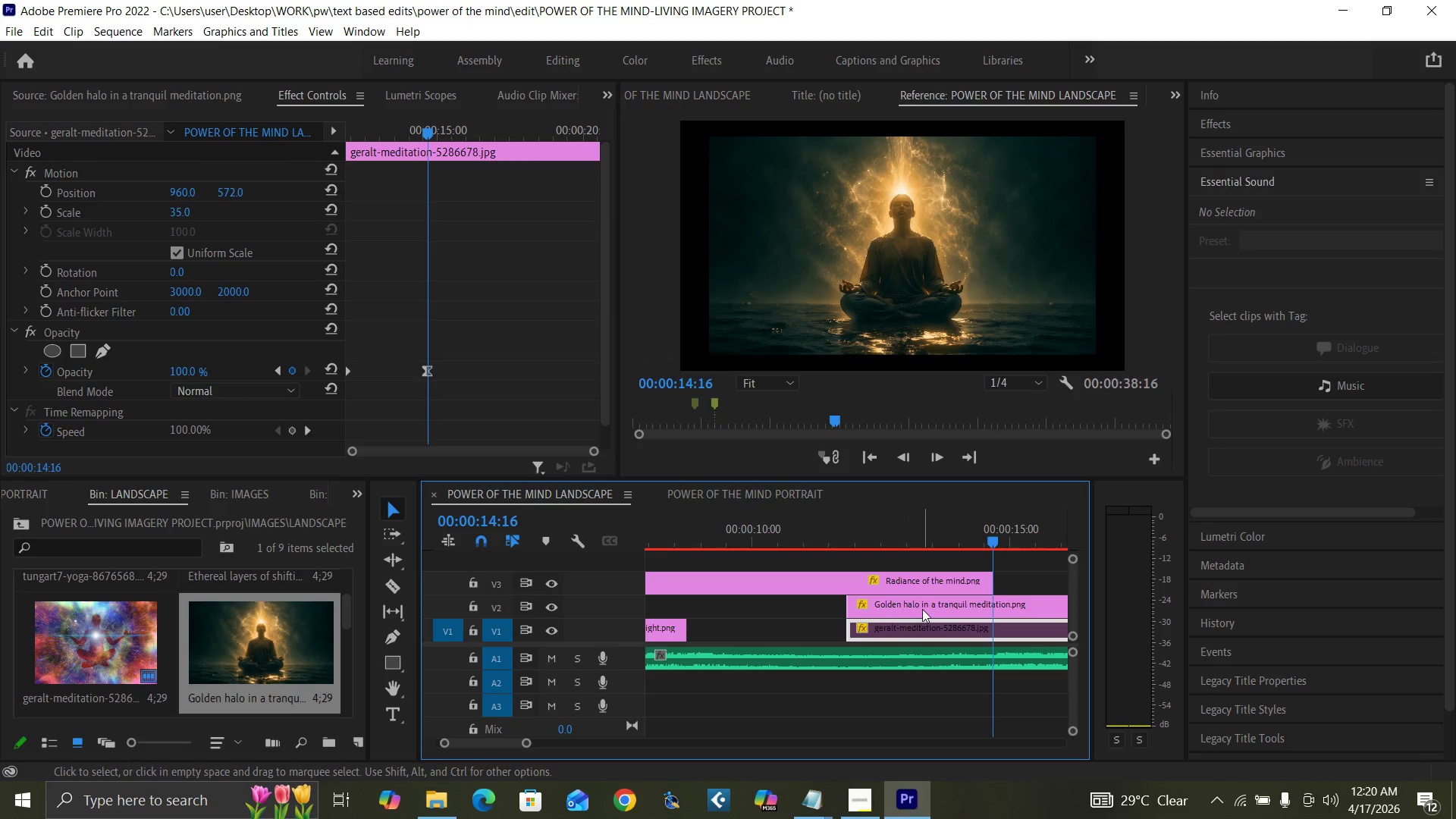 
left_click([922, 609])
 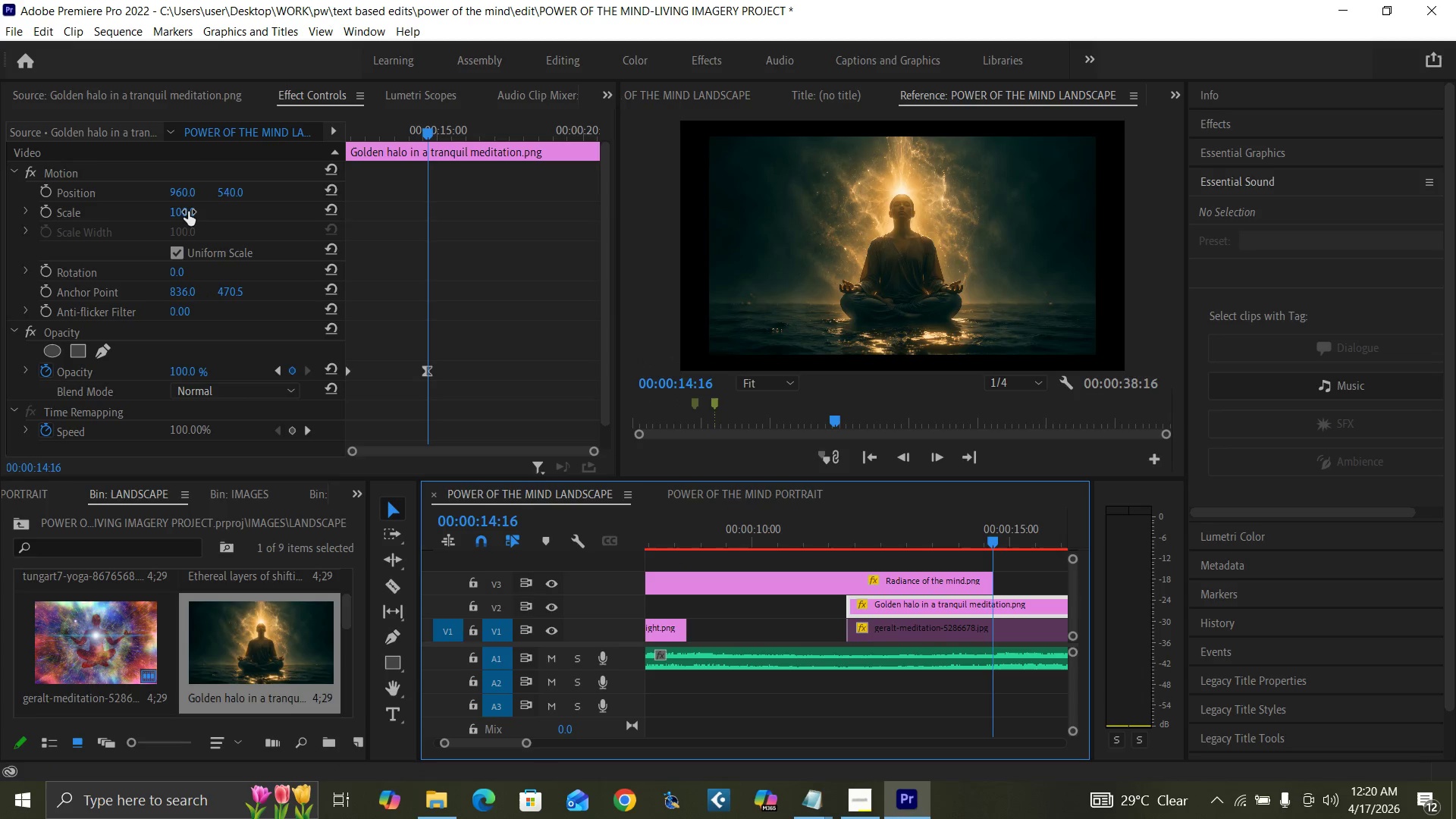 
left_click([186, 213])
 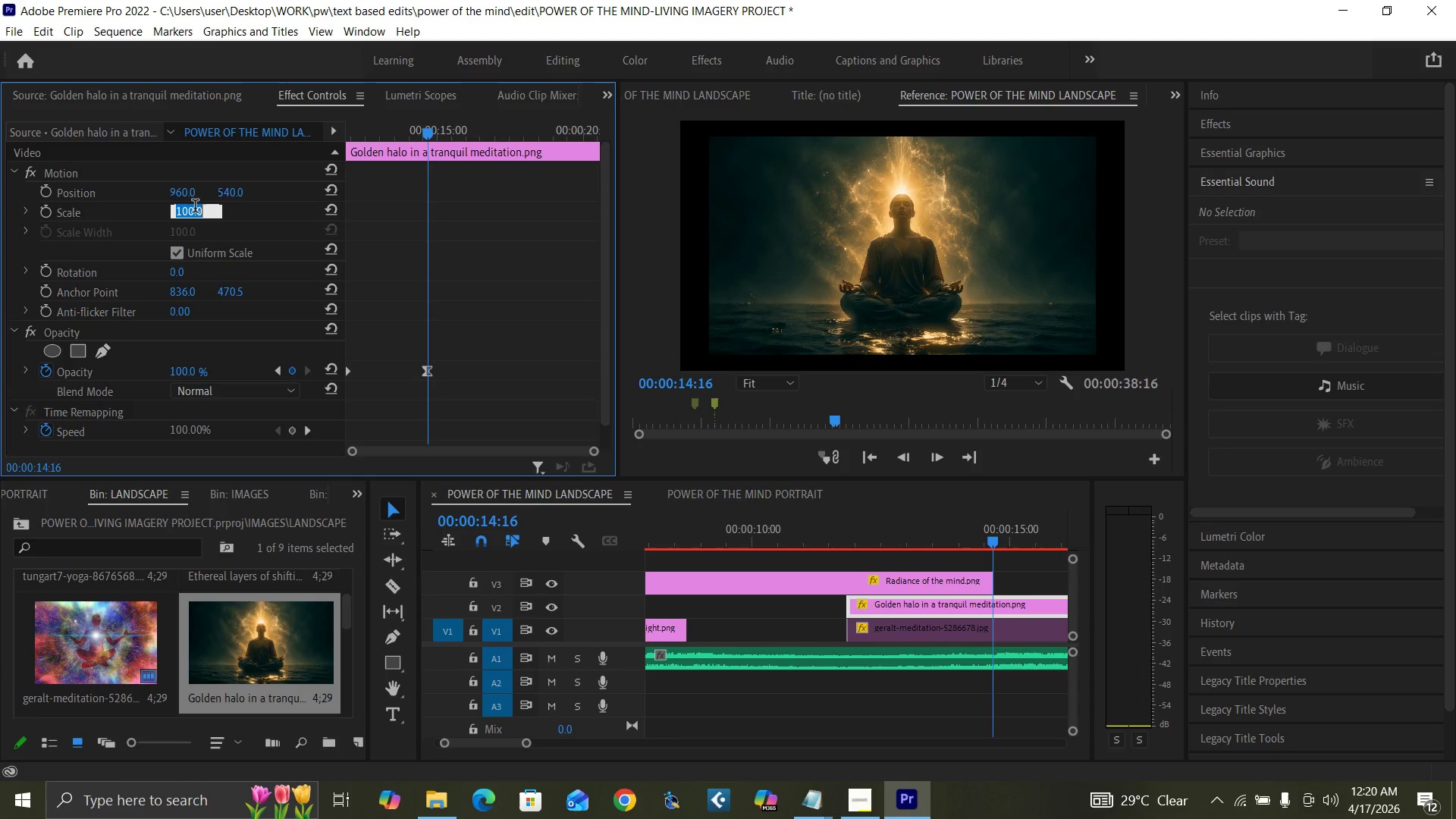 
type(131)
 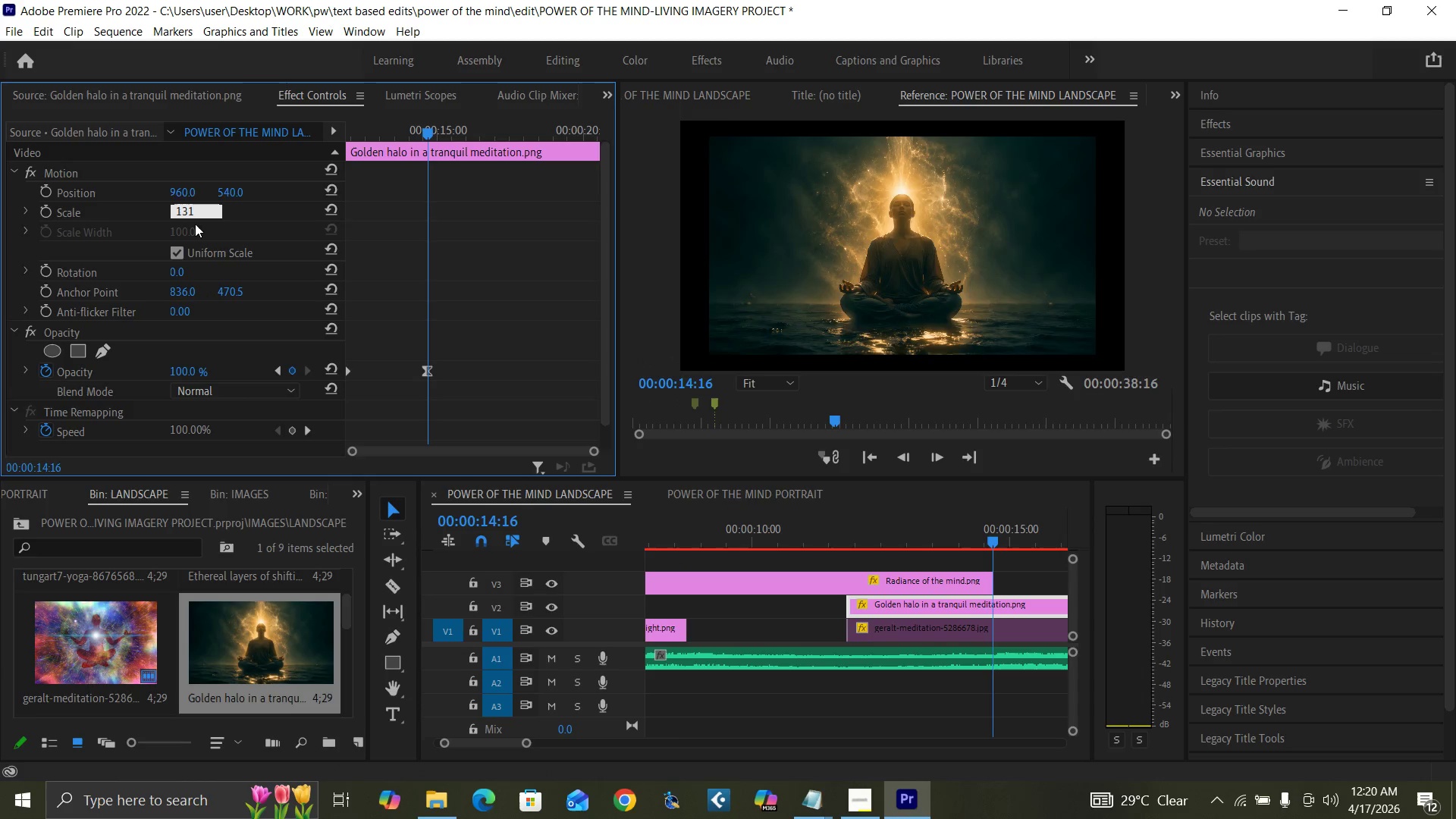 
key(Enter)
 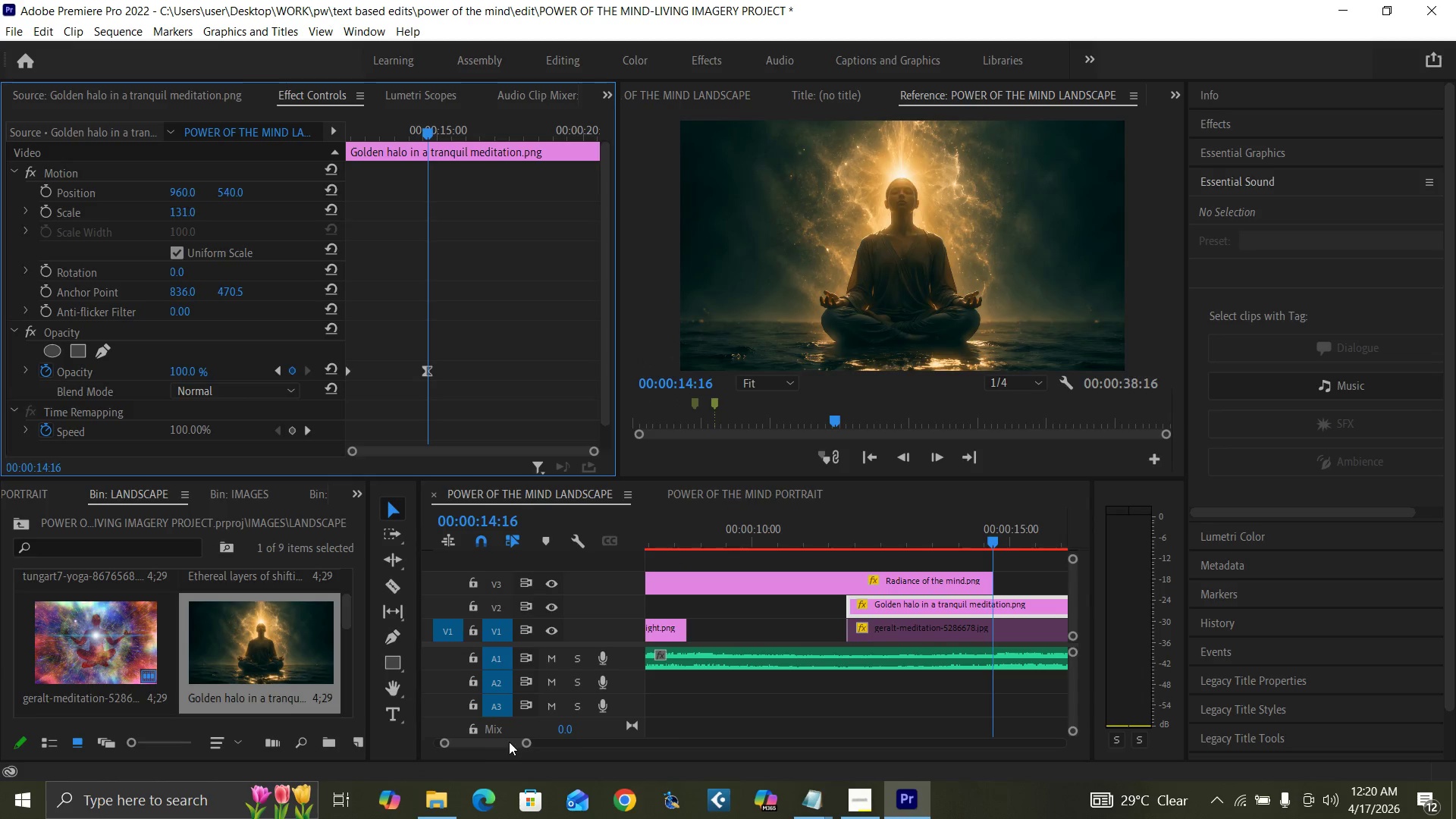 
left_click_drag(start_coordinate=[528, 743], to_coordinate=[544, 745])
 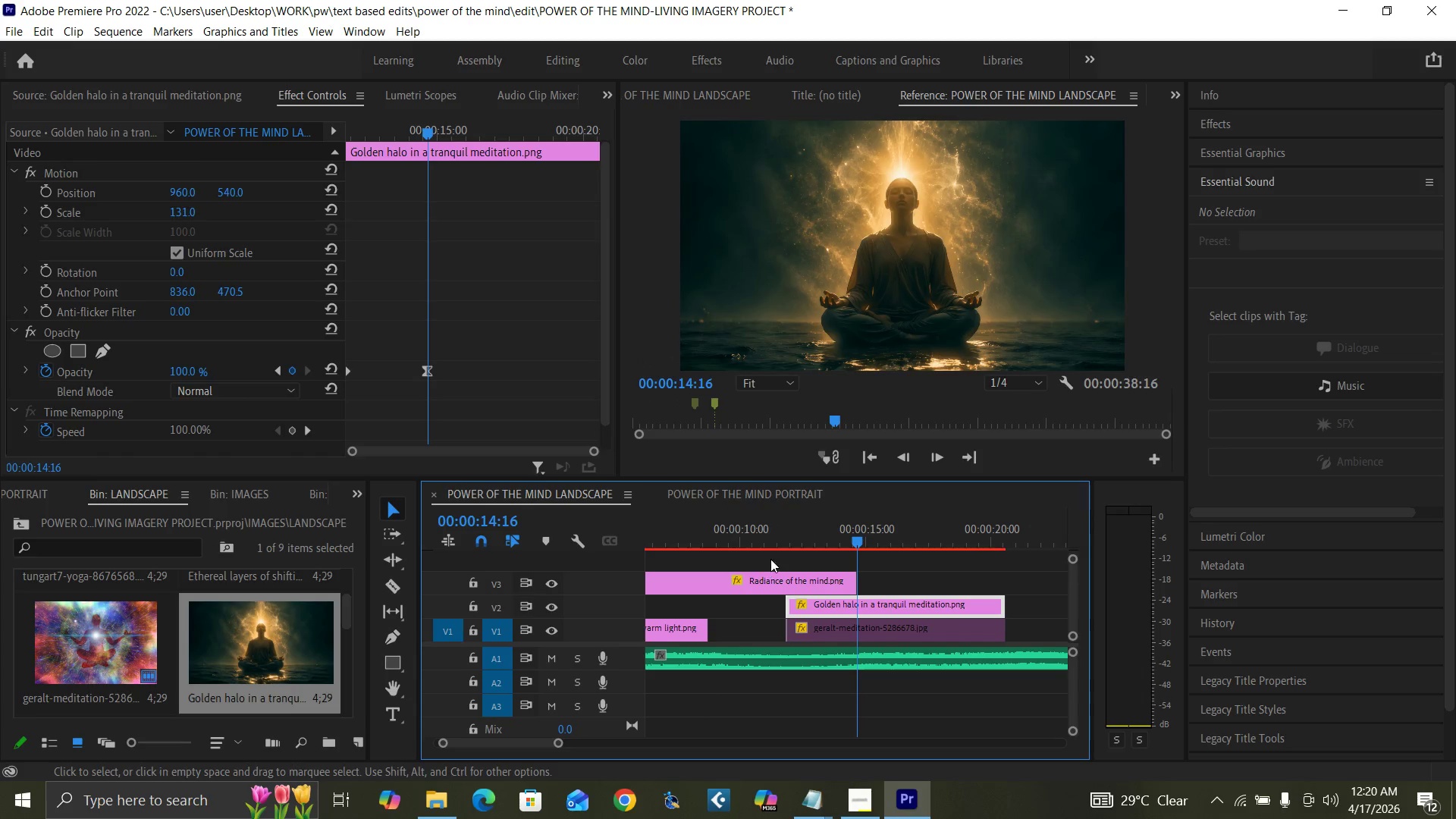 
left_click([786, 538])
 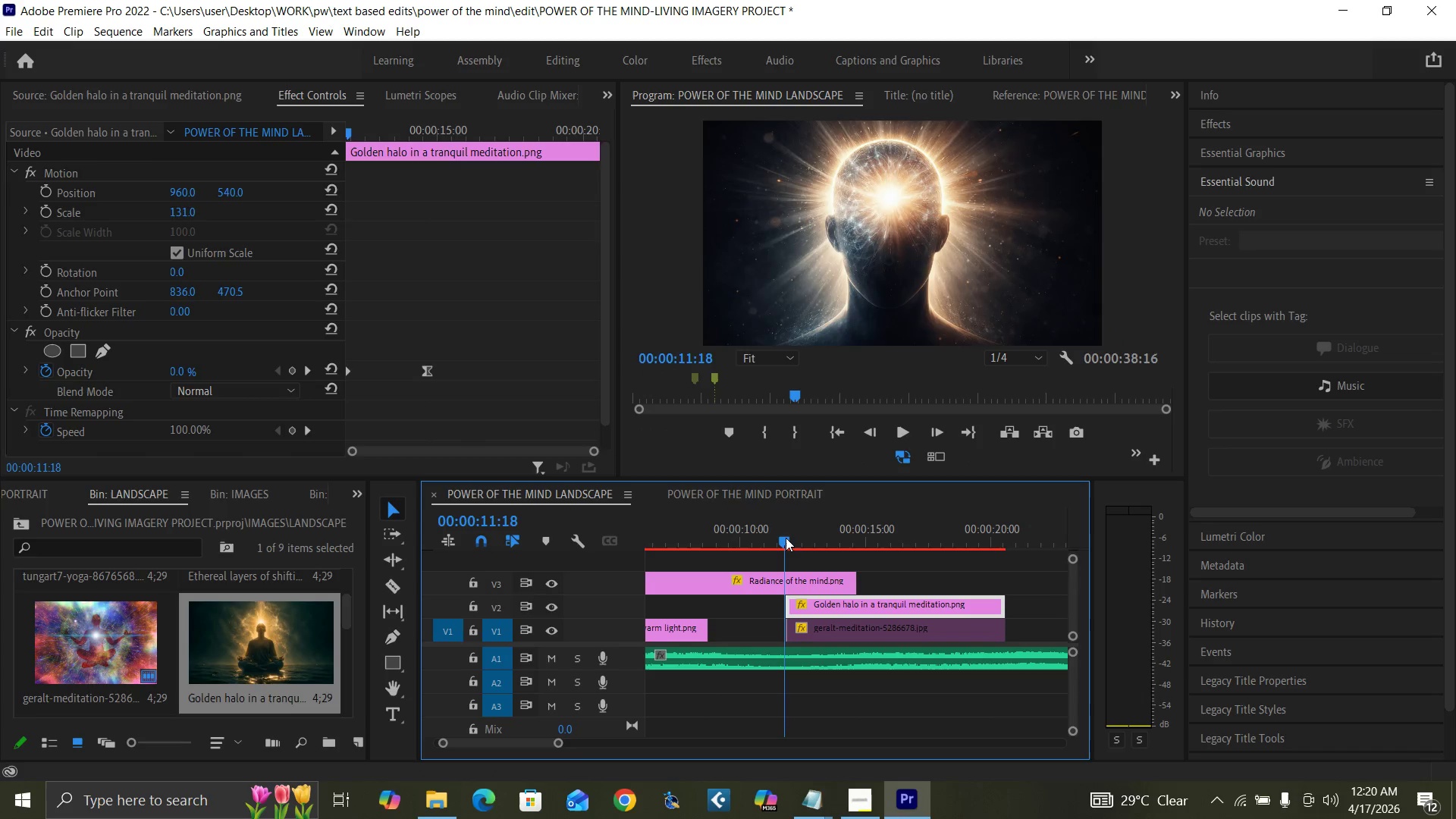 
key(Space)
 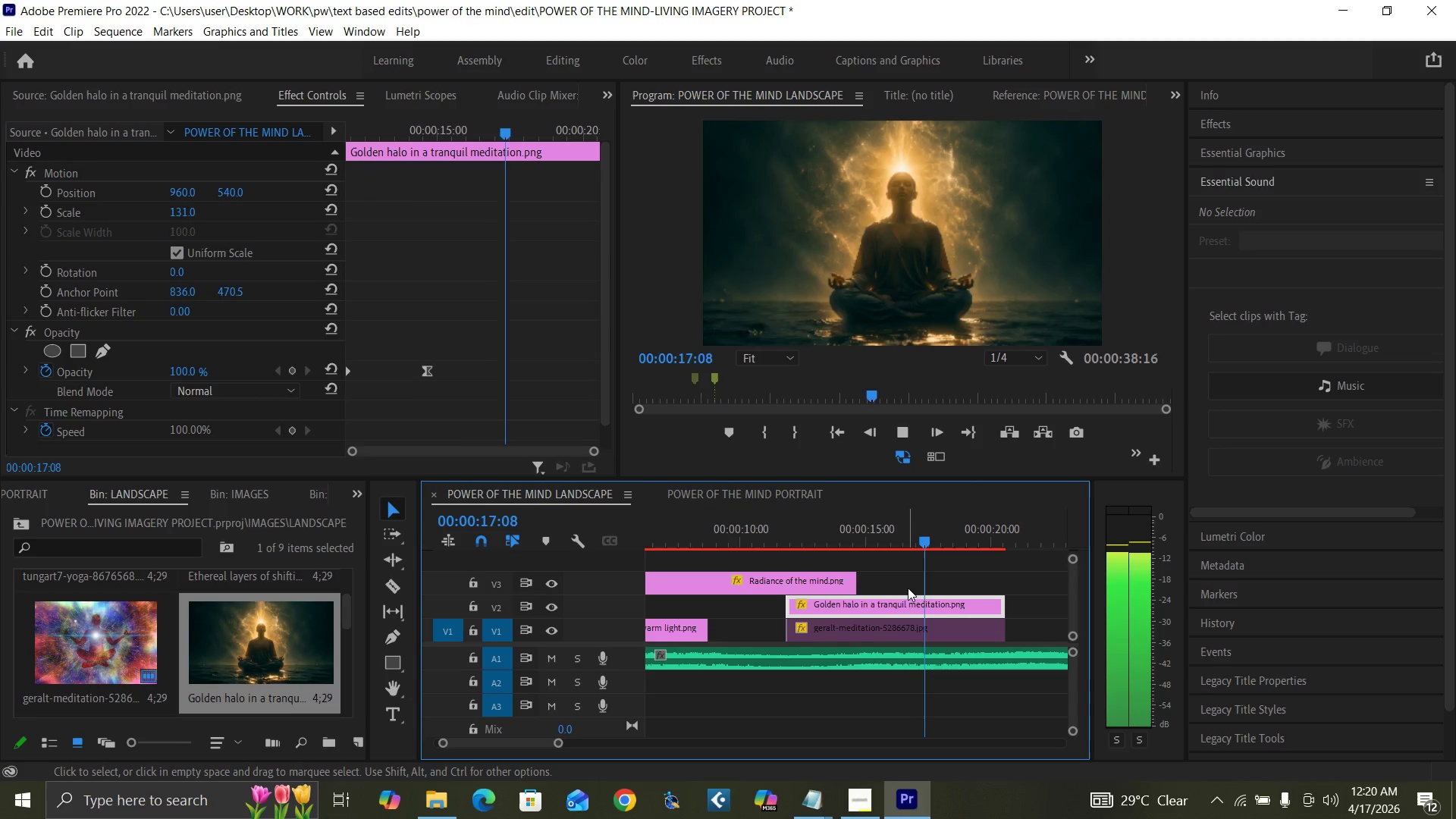 
wait(7.53)
 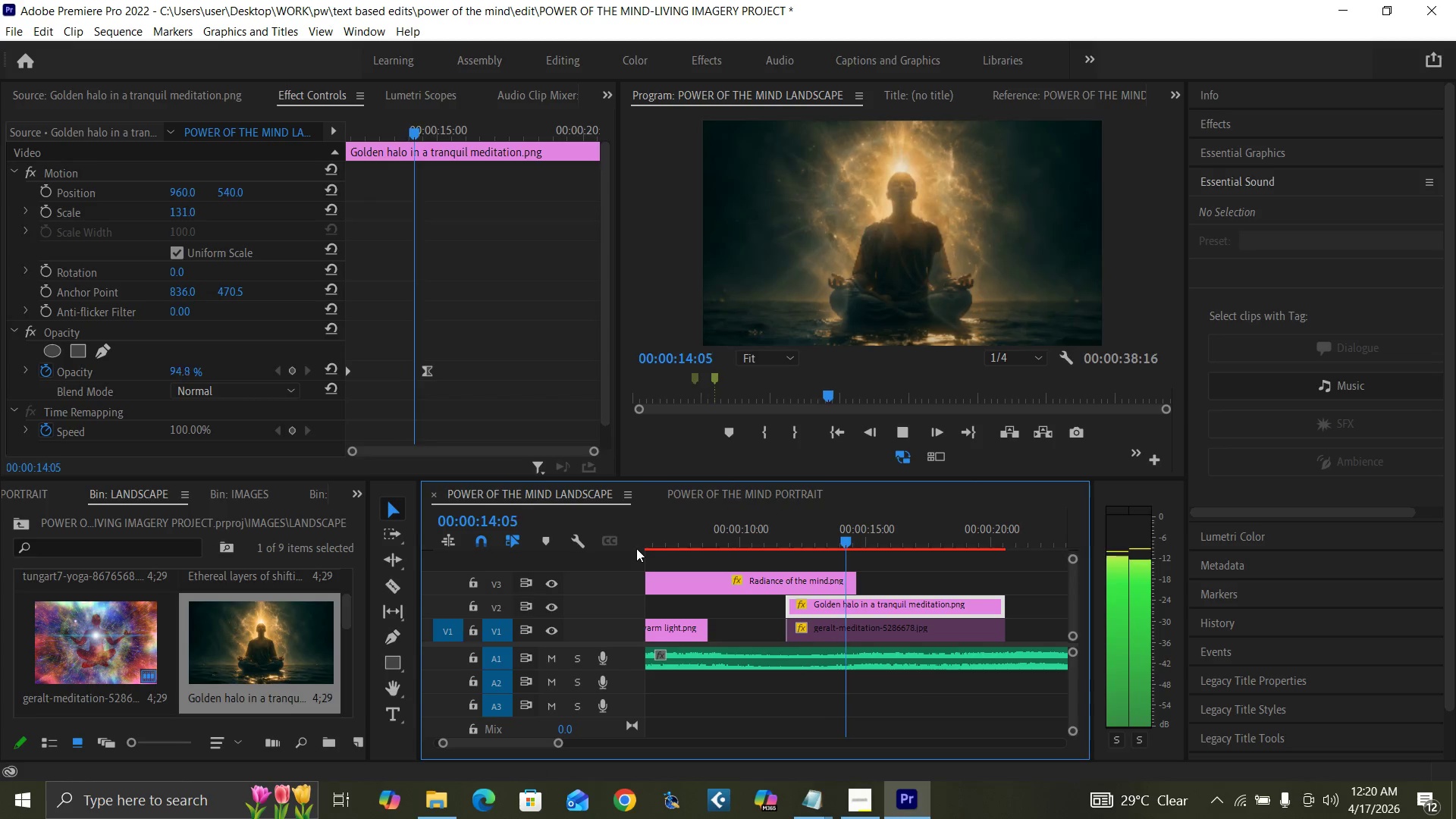 
key(Space)
 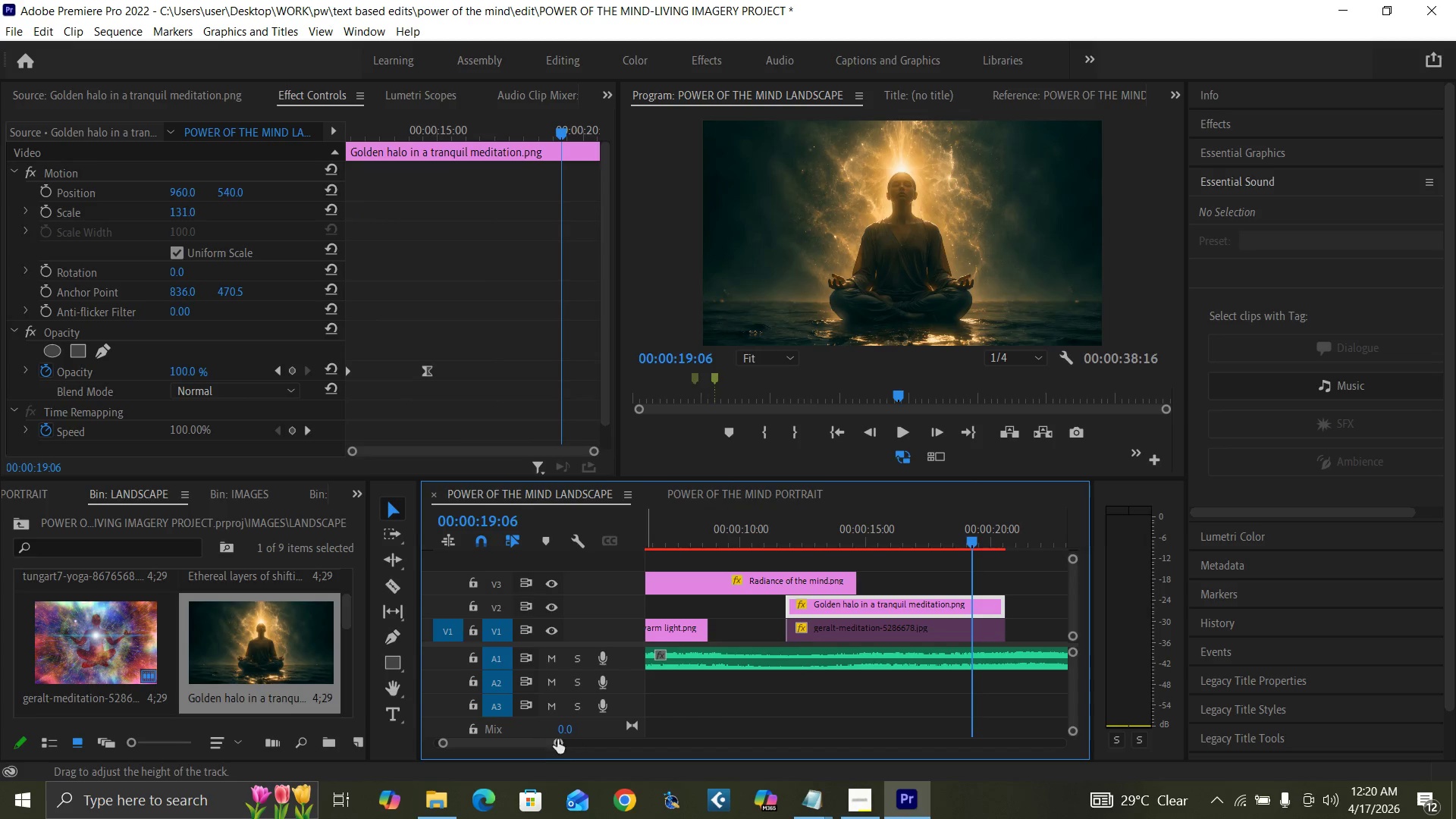 
left_click_drag(start_coordinate=[556, 739], to_coordinate=[576, 748])
 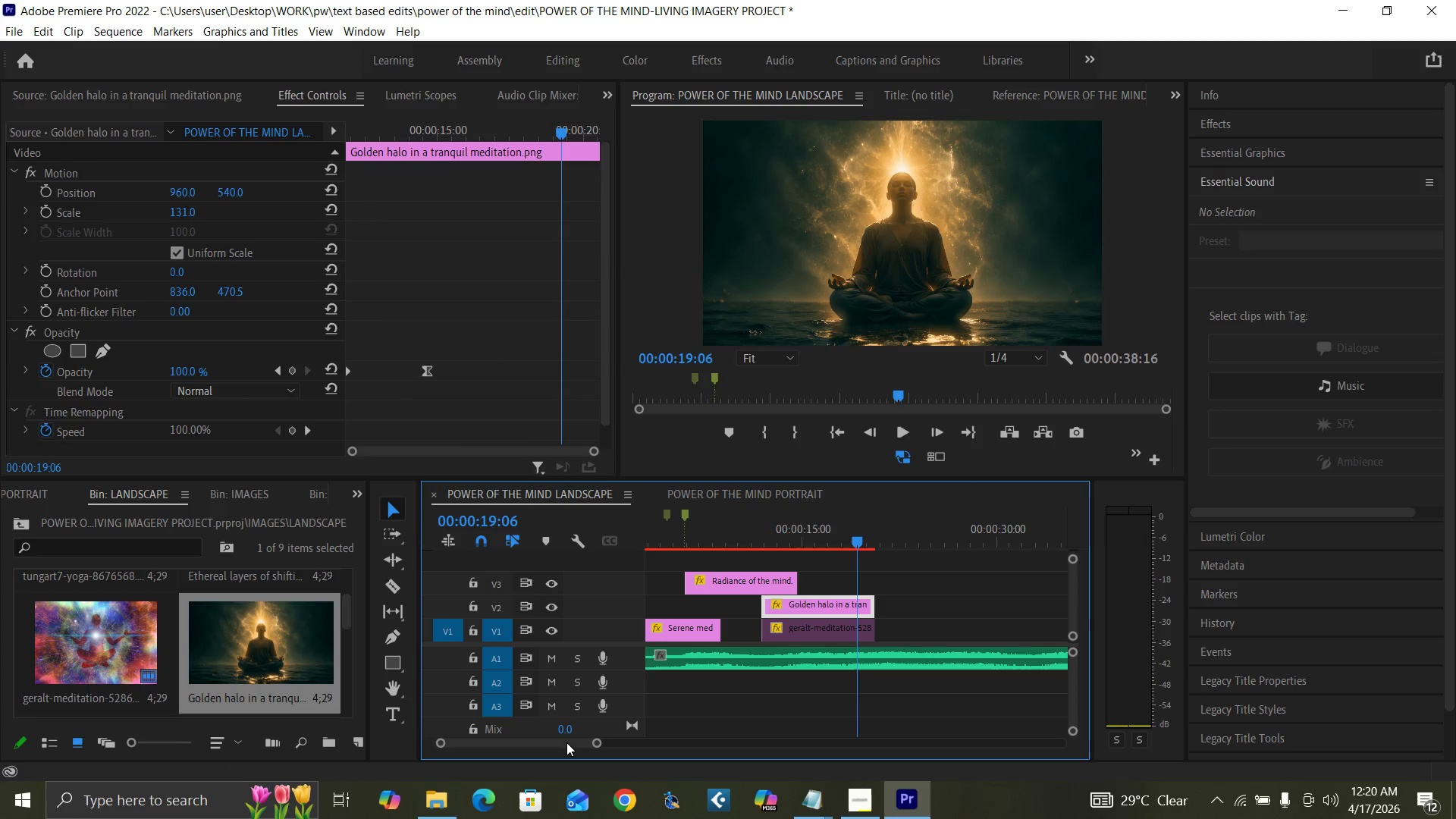 
left_click_drag(start_coordinate=[566, 742], to_coordinate=[553, 739])
 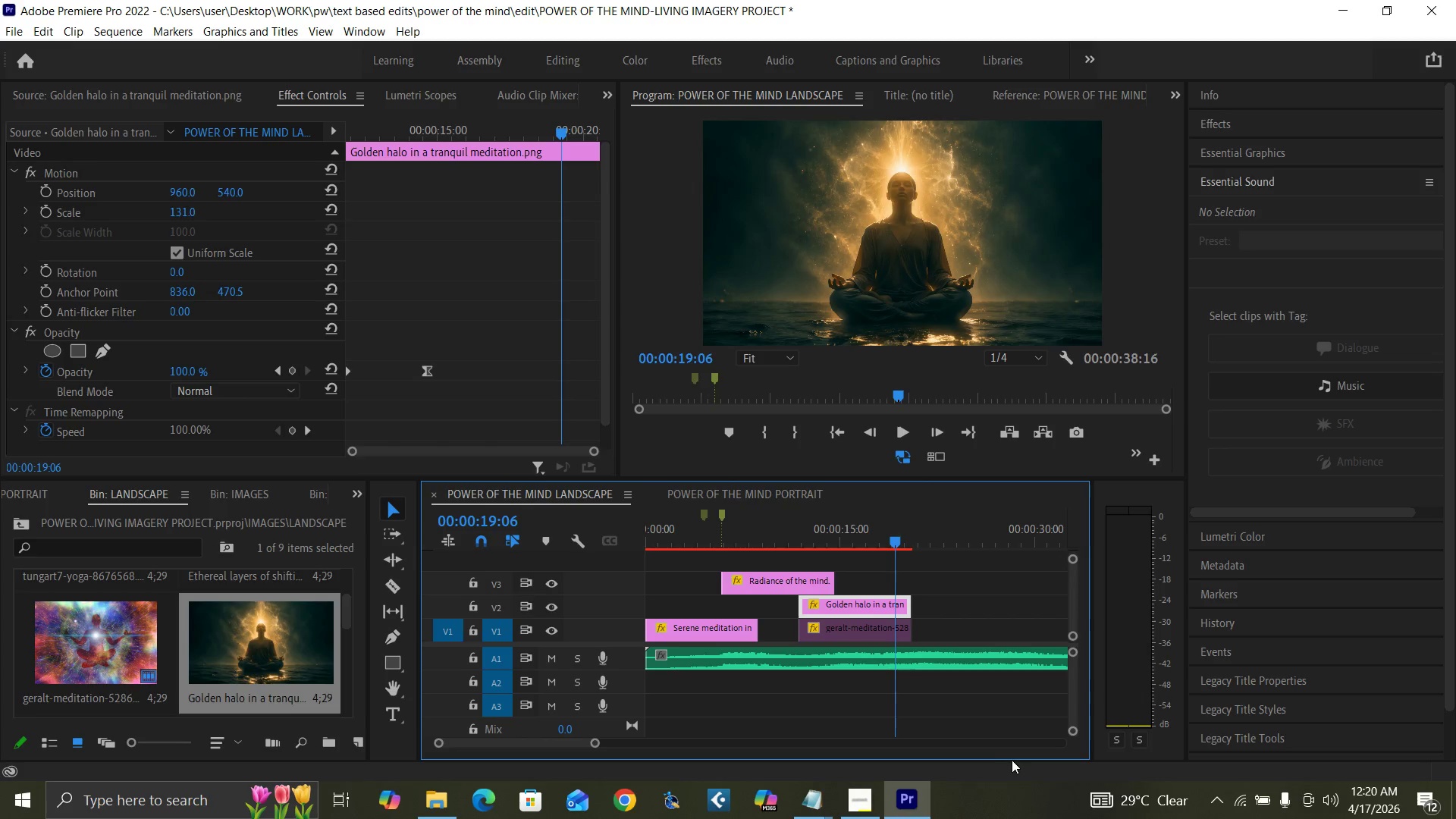 
key(Control+S)
 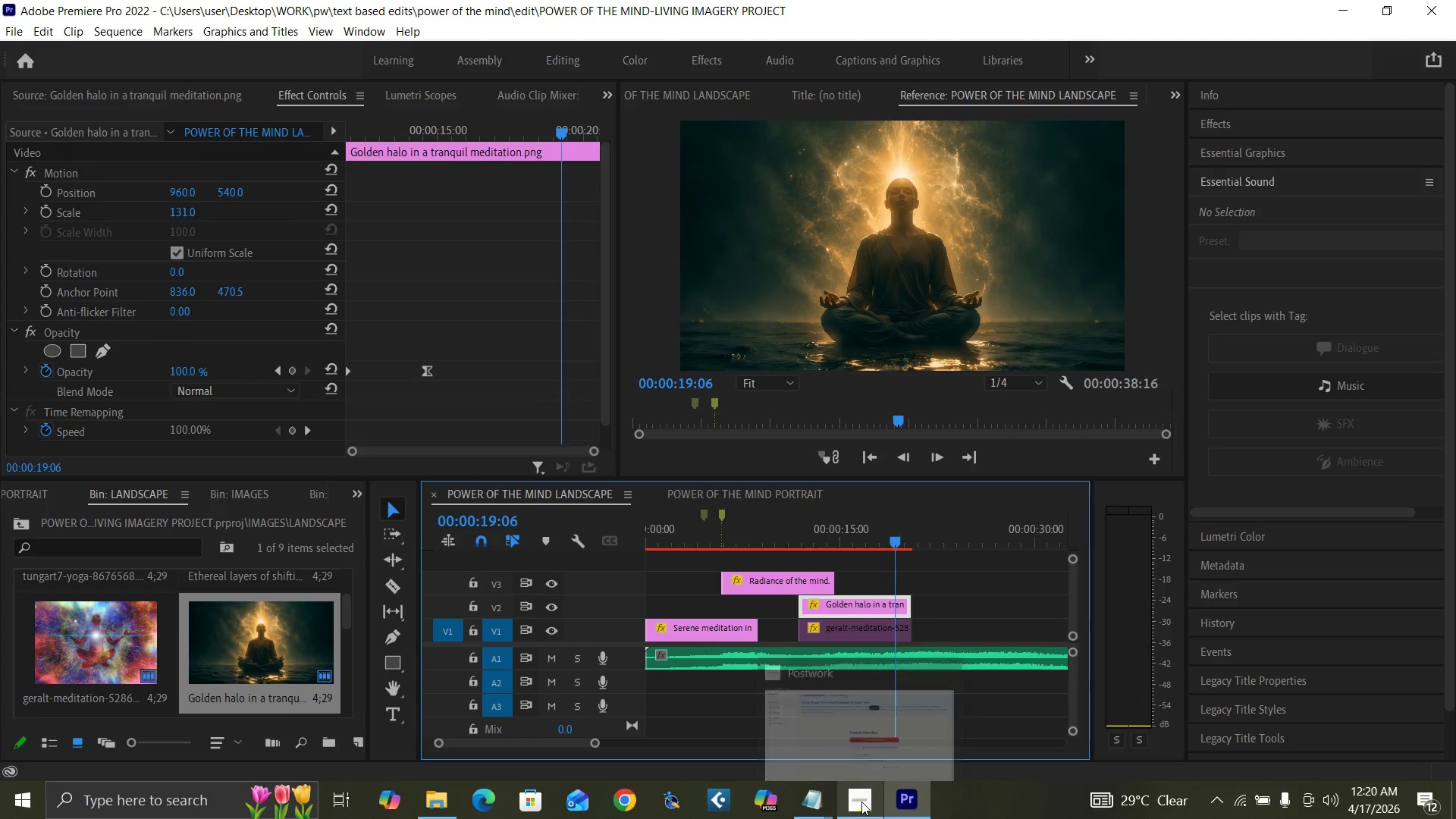 
mouse_move([871, 783])
 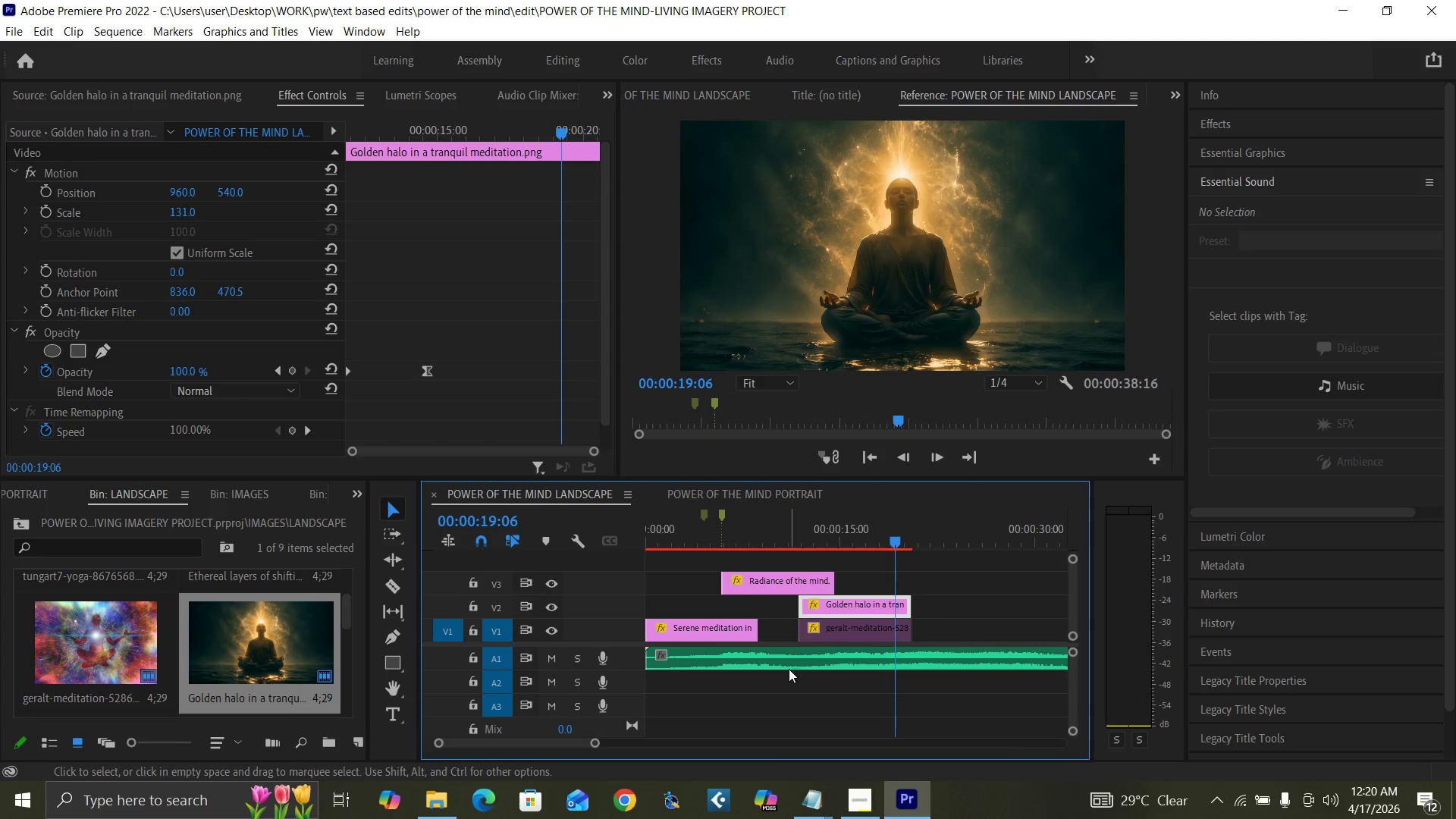 
mouse_move([806, 777])
 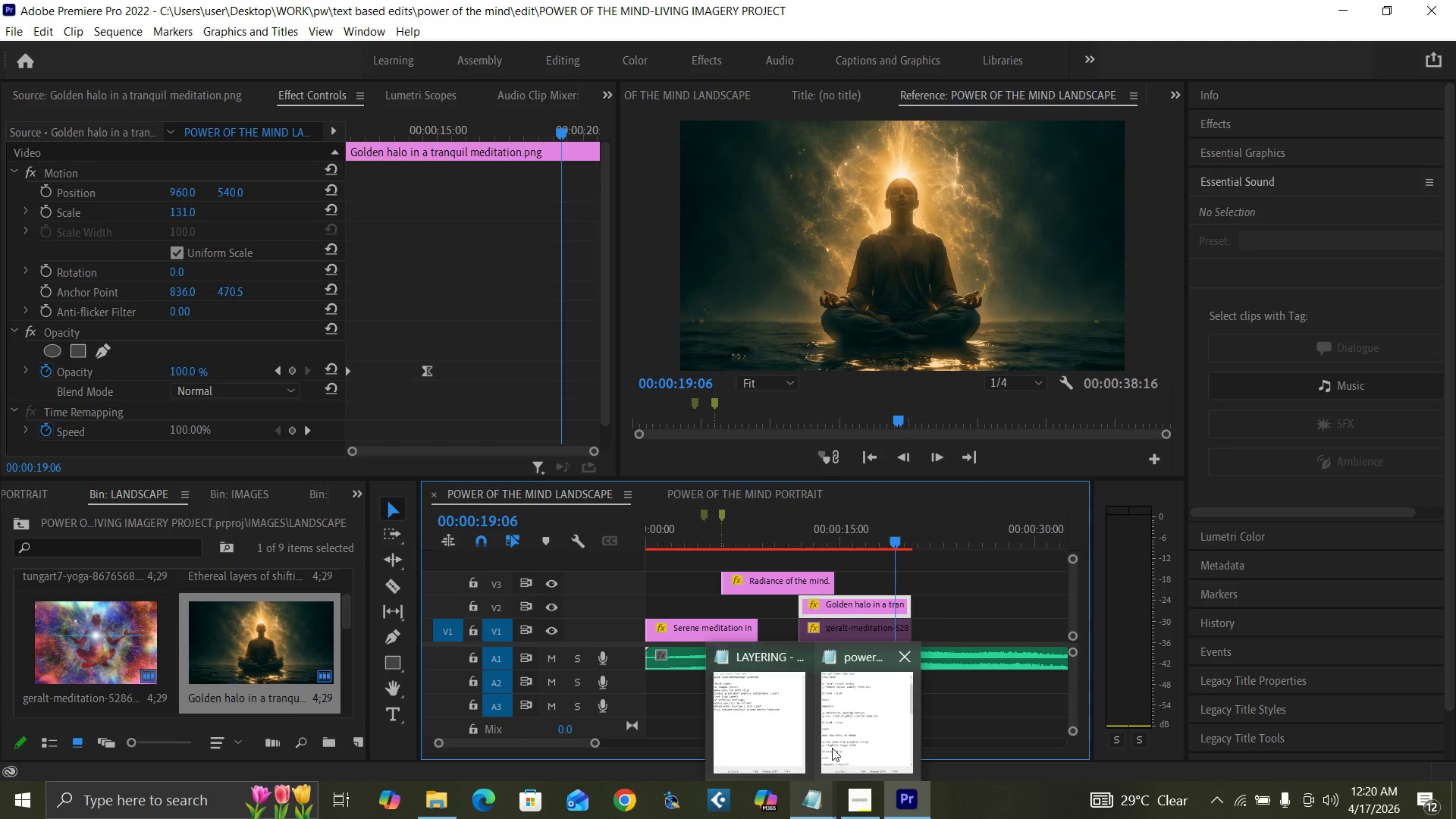 
left_click([834, 748])
 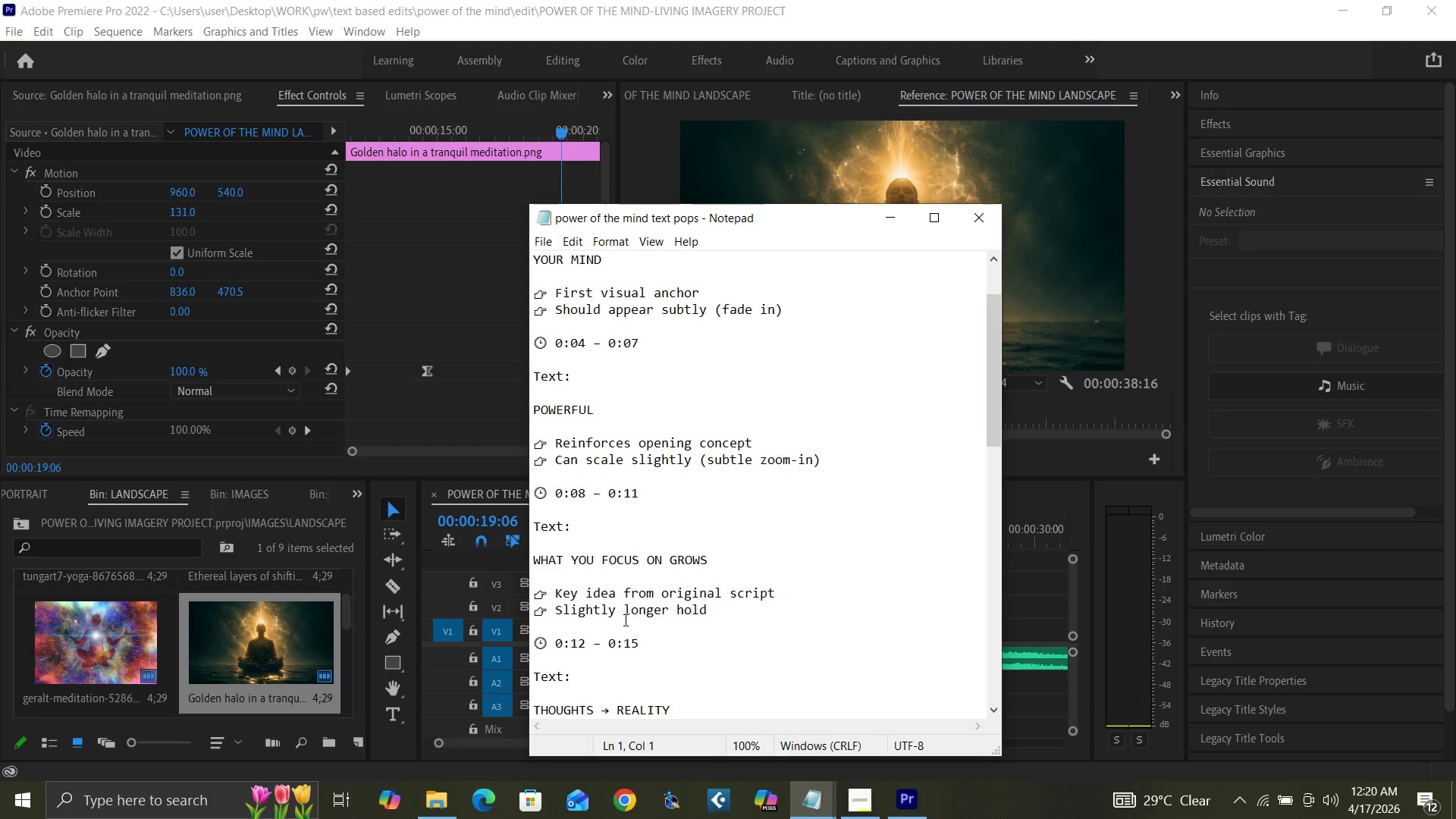 
scroll: coordinate [843, 585], scroll_direction: down, amount: 7.0
 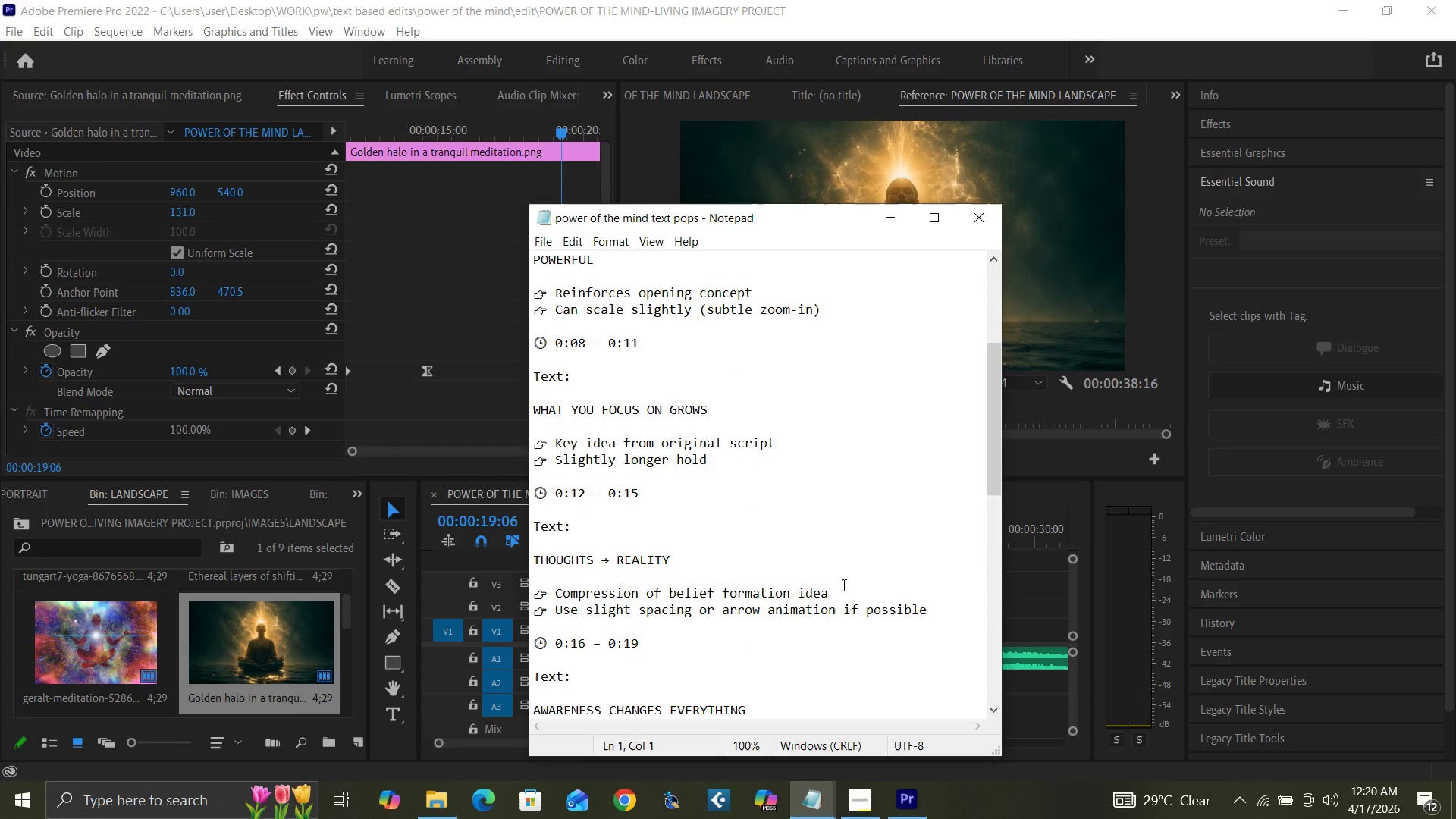 
scroll: coordinate [843, 585], scroll_direction: down, amount: 1.0
 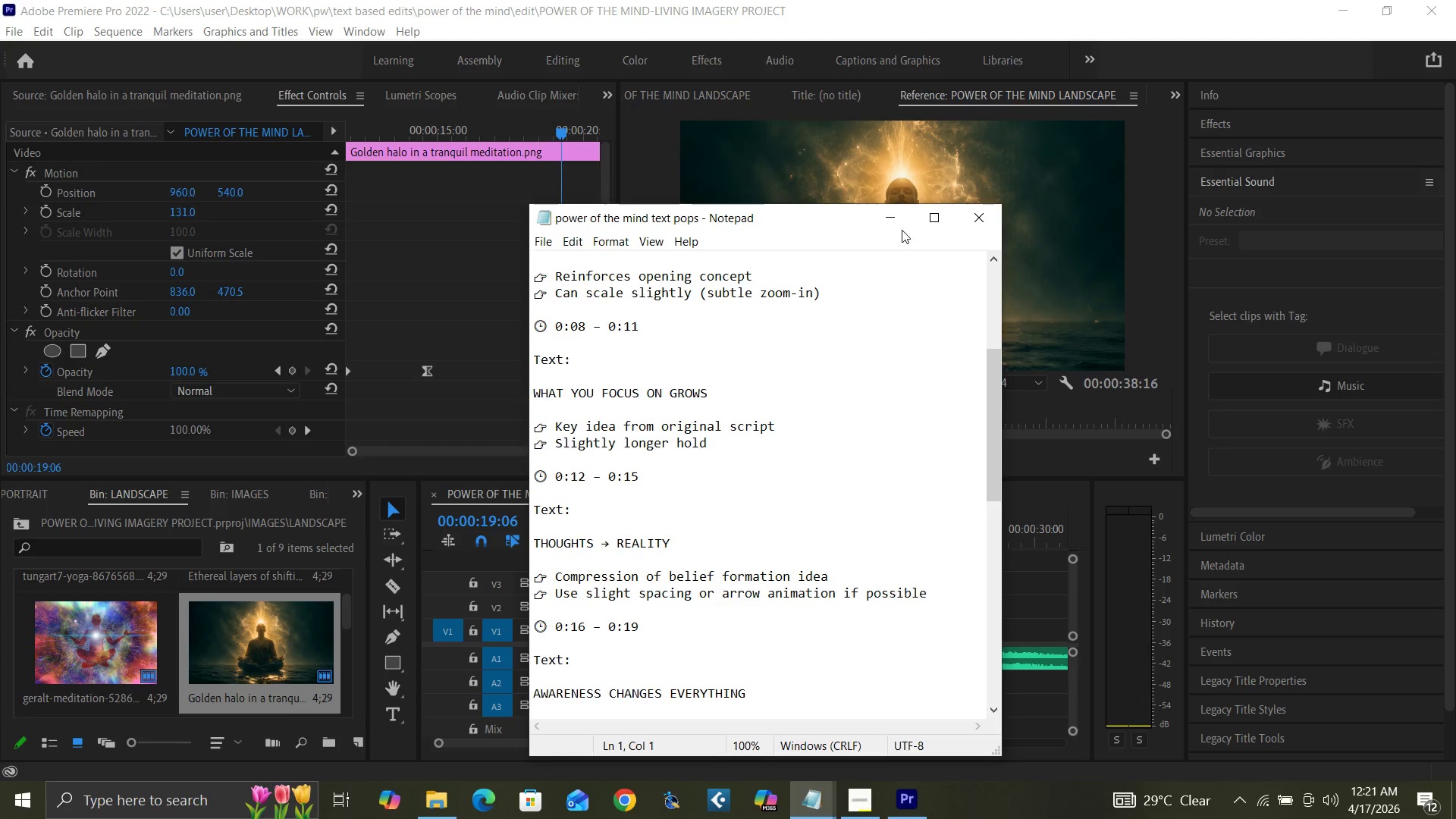 
left_click([892, 220])
 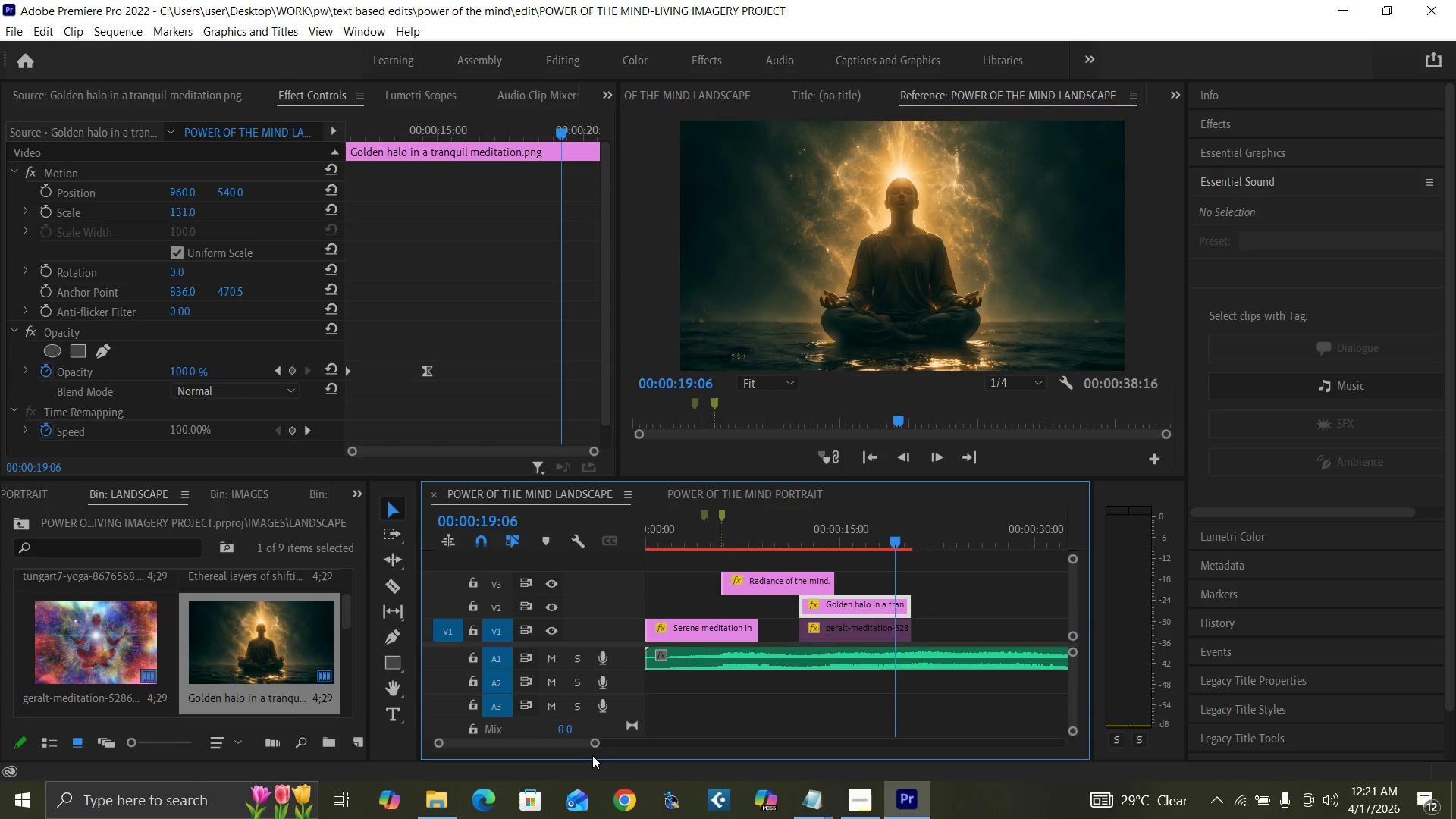 
left_click_drag(start_coordinate=[596, 747], to_coordinate=[628, 758])
 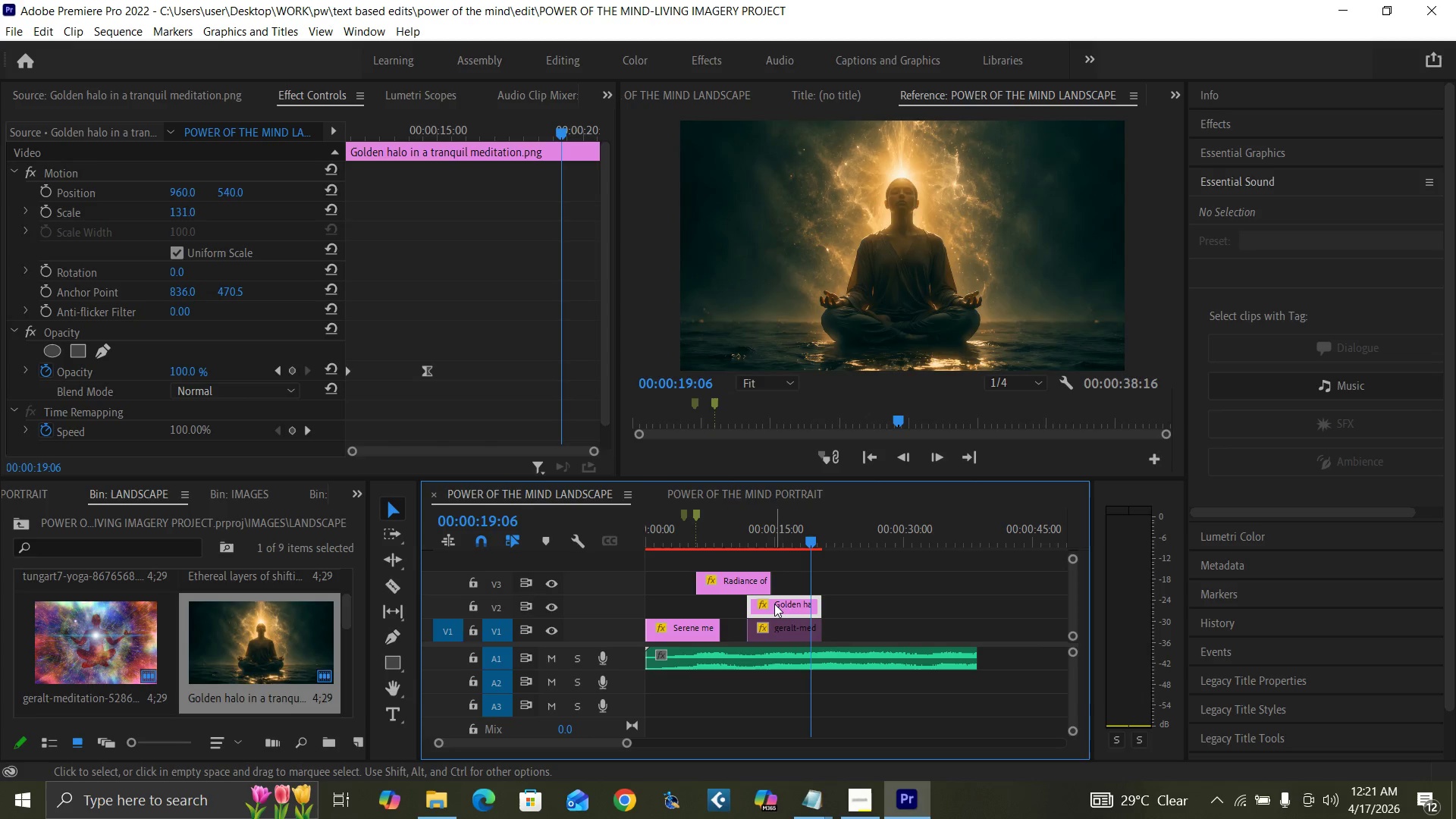 
left_click_drag(start_coordinate=[774, 604], to_coordinate=[725, 564])
 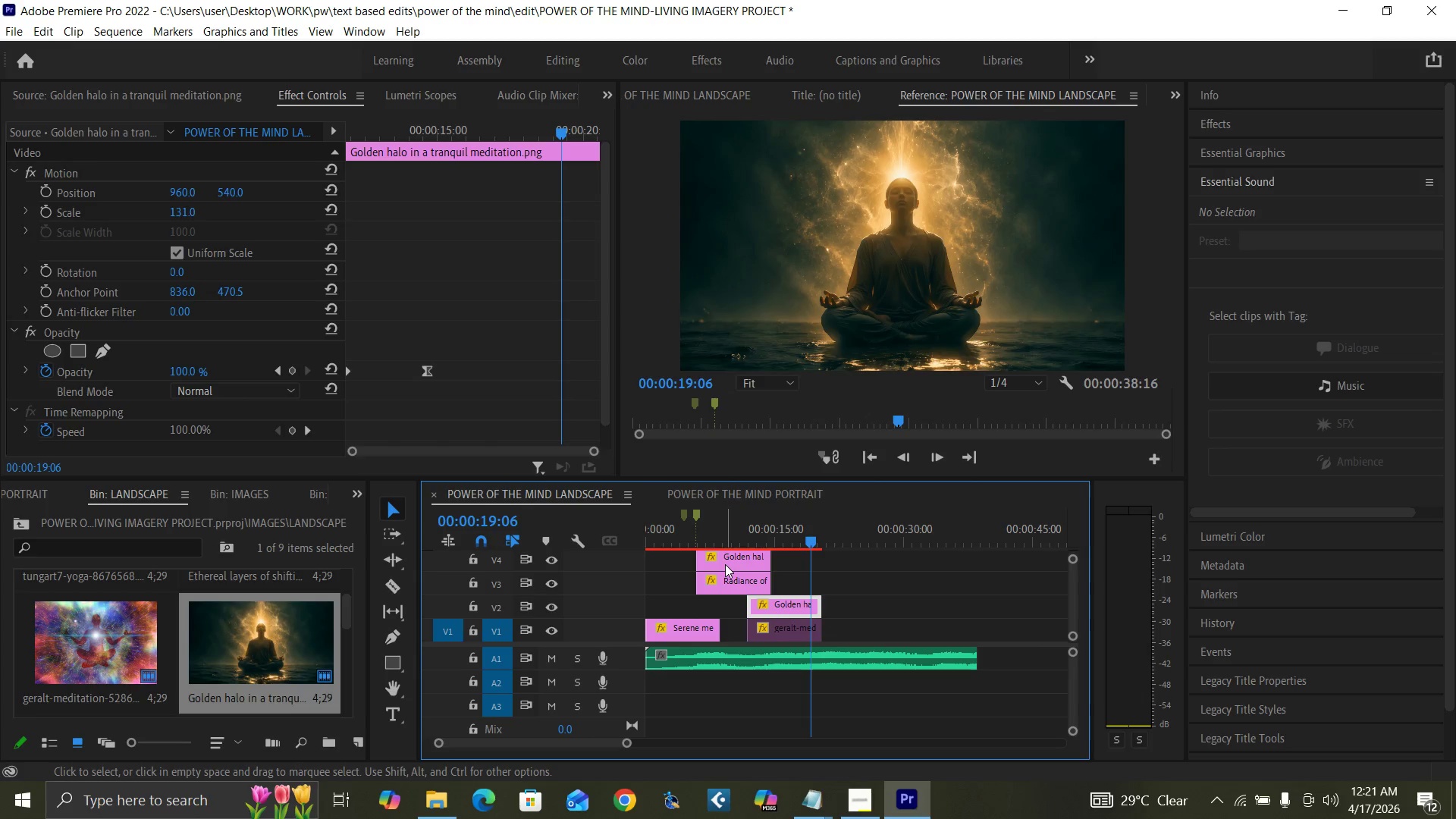 
hold_key(key=AltLeft, duration=1.52)
 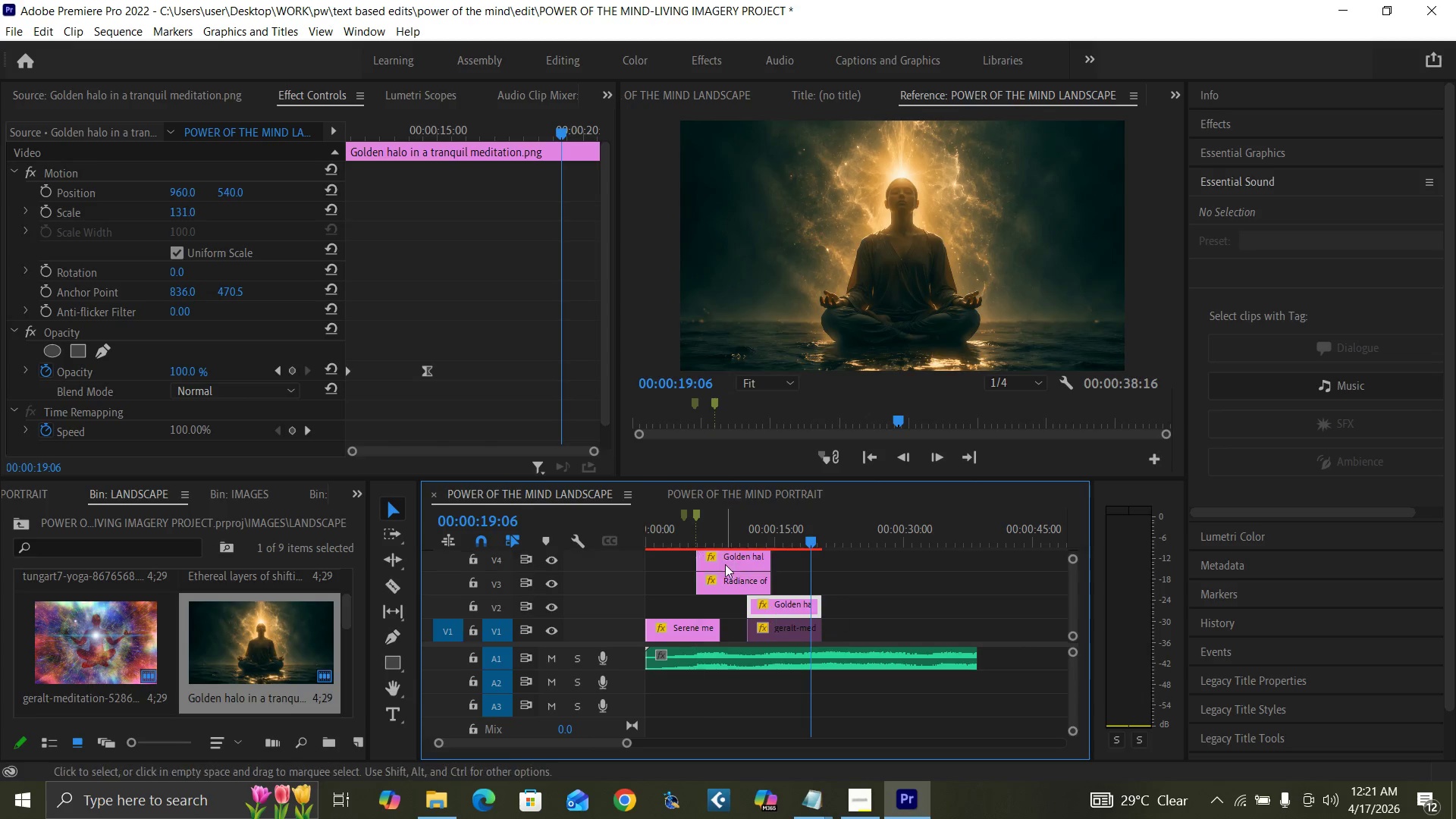 
hold_key(key=AltLeft, duration=0.41)
 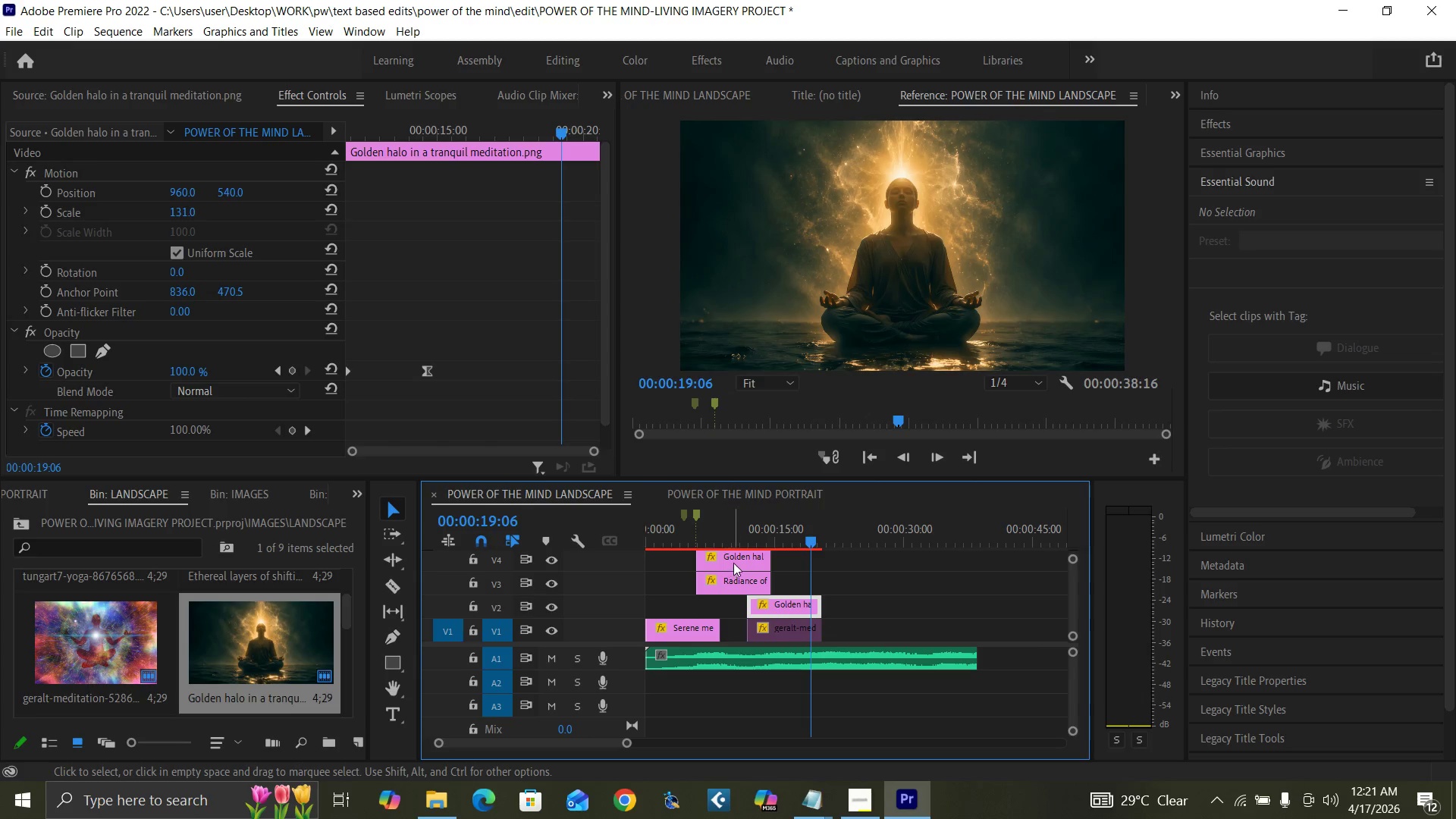 
left_click([739, 560])
 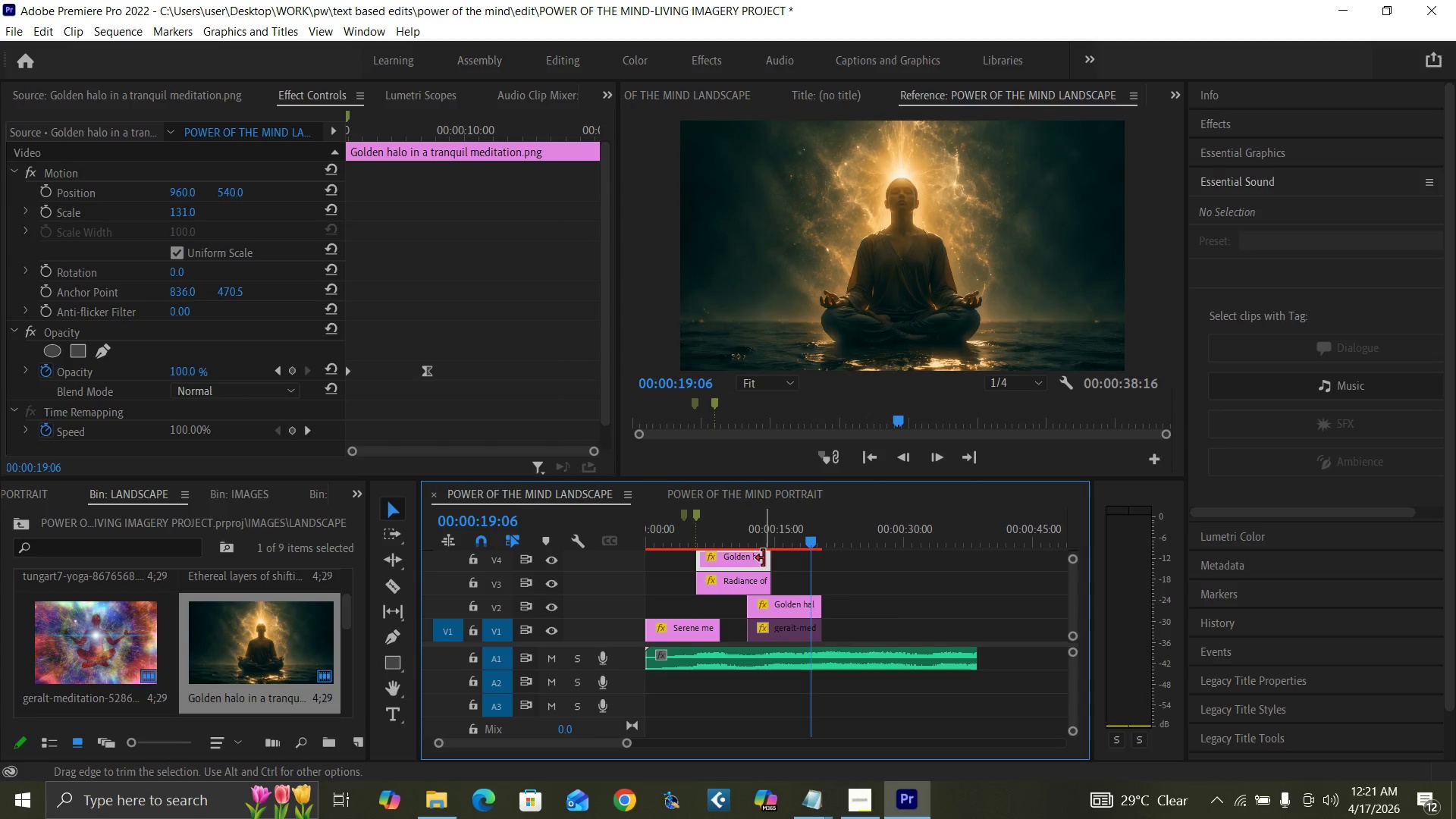 
left_click_drag(start_coordinate=[764, 558], to_coordinate=[809, 573])
 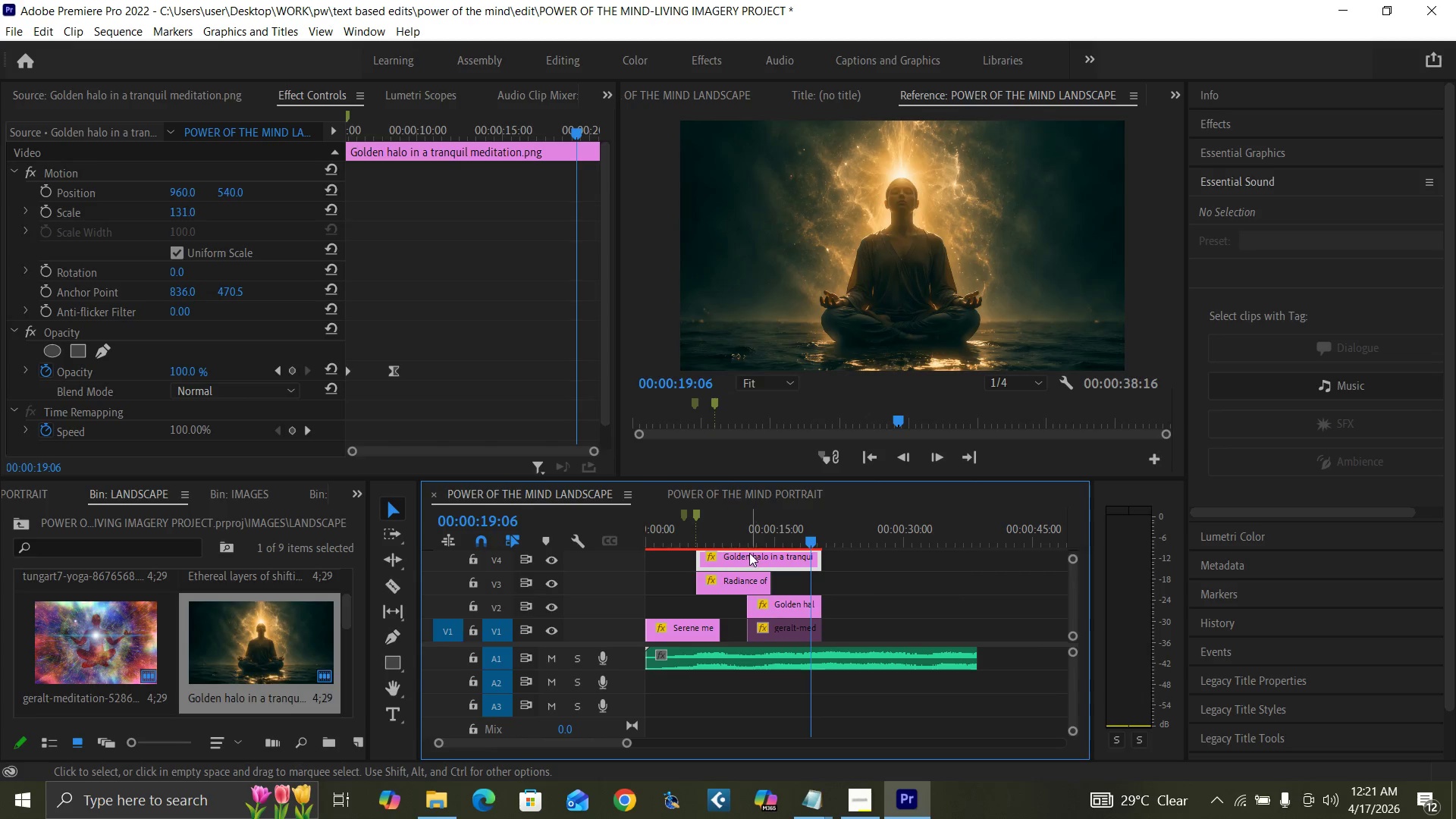 
left_click_drag(start_coordinate=[749, 553], to_coordinate=[811, 557])
 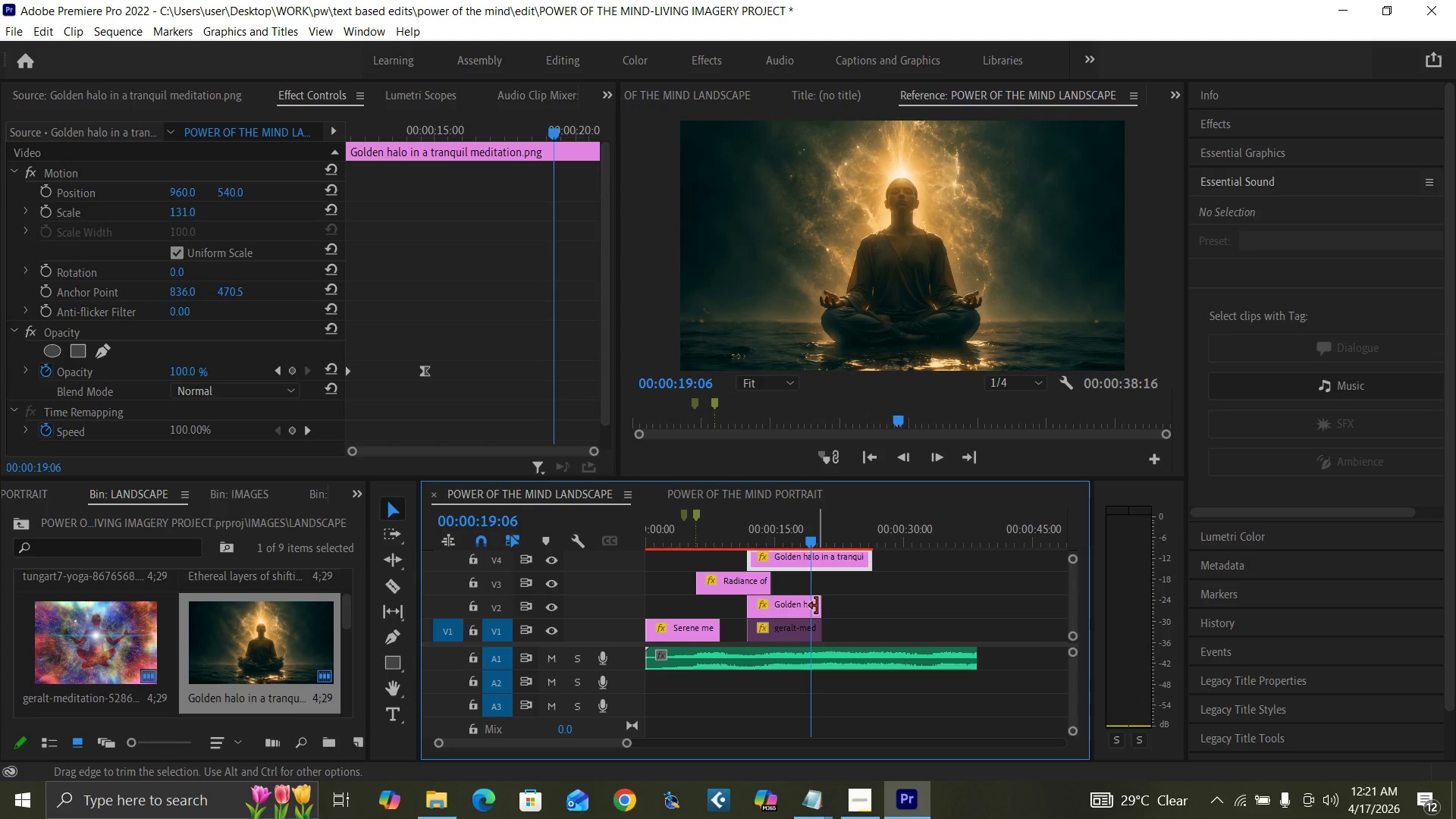 
left_click_drag(start_coordinate=[817, 606], to_coordinate=[852, 608])
 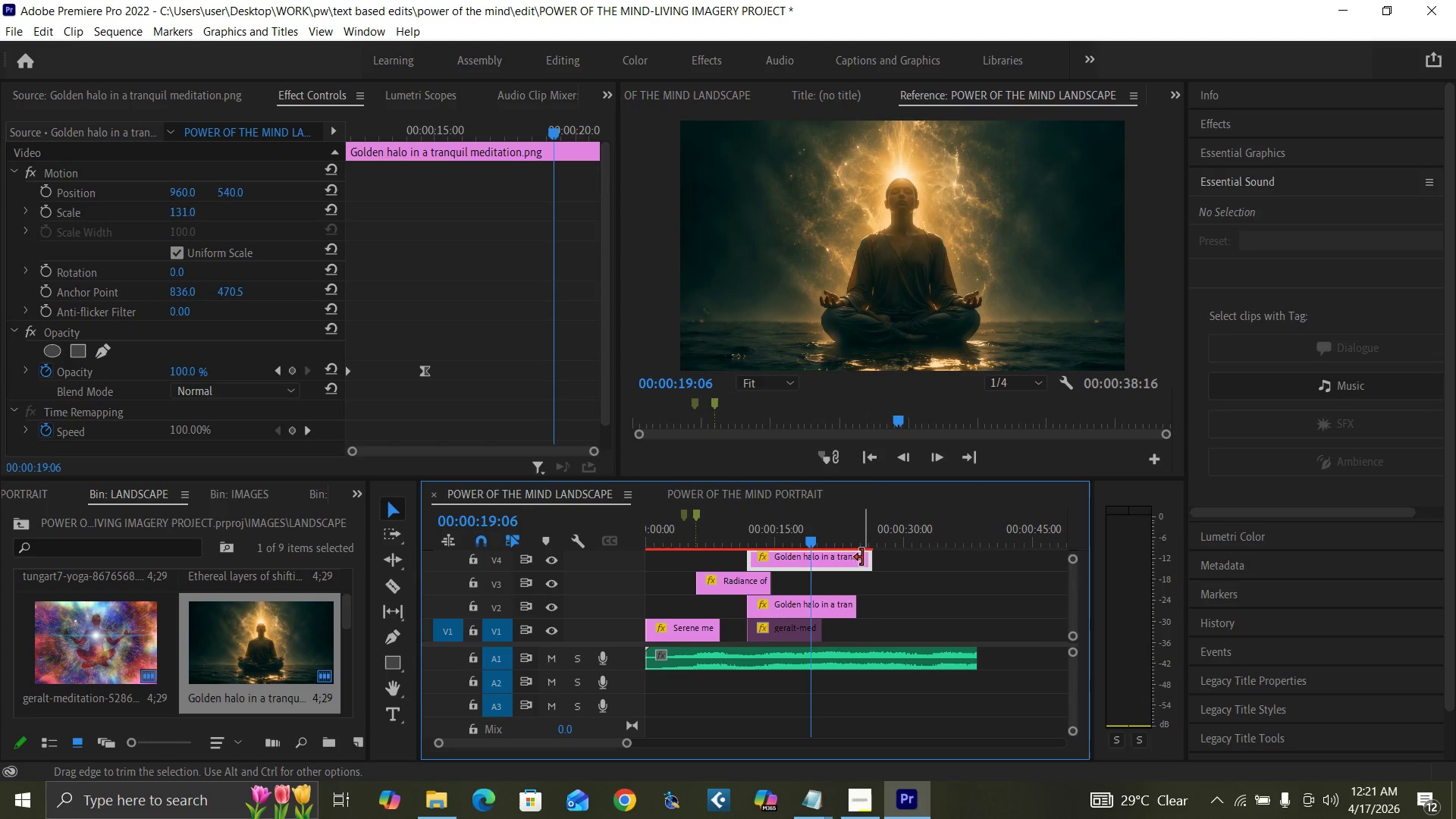 
left_click([858, 561])
 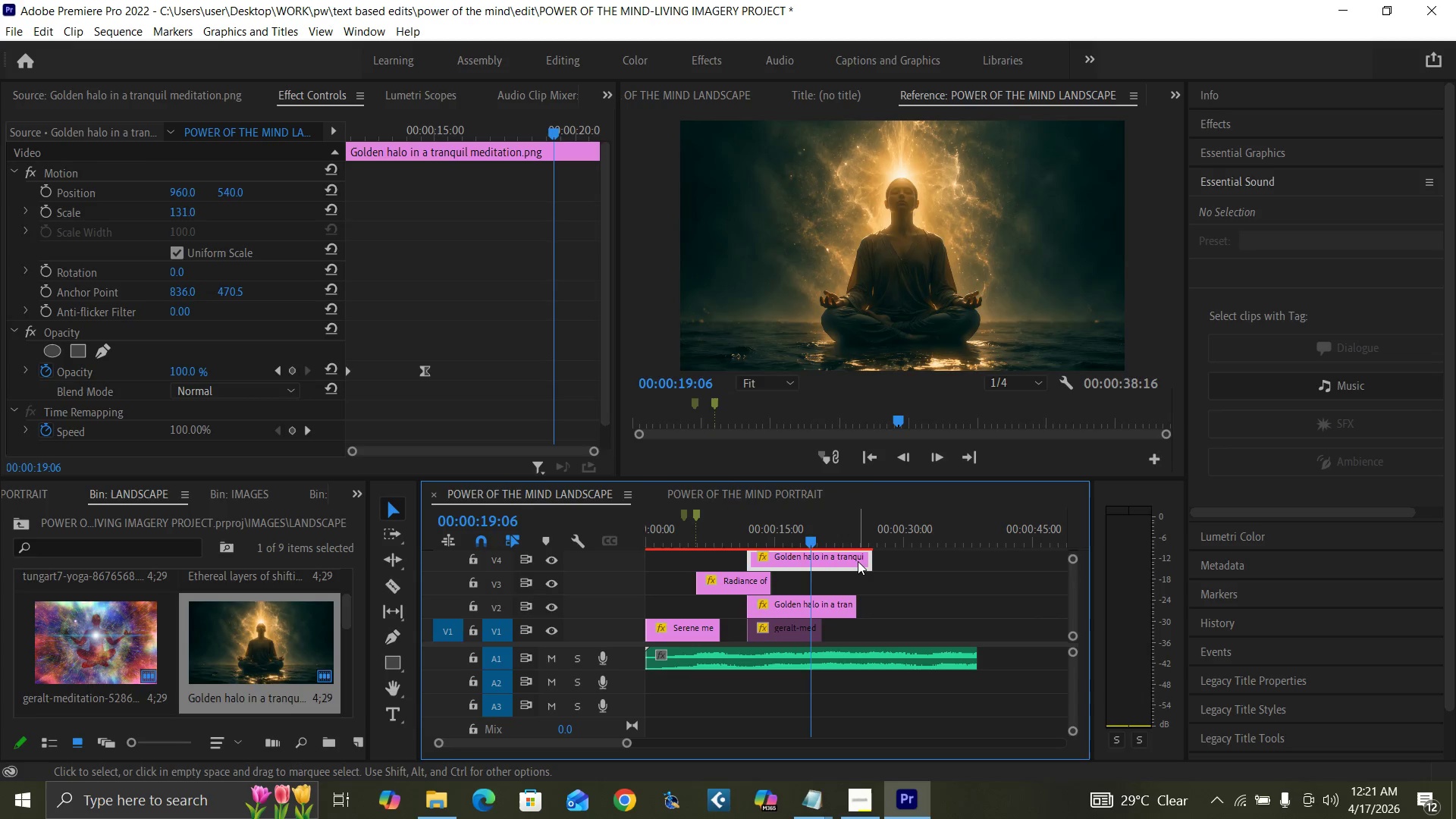 
key(Delete)
 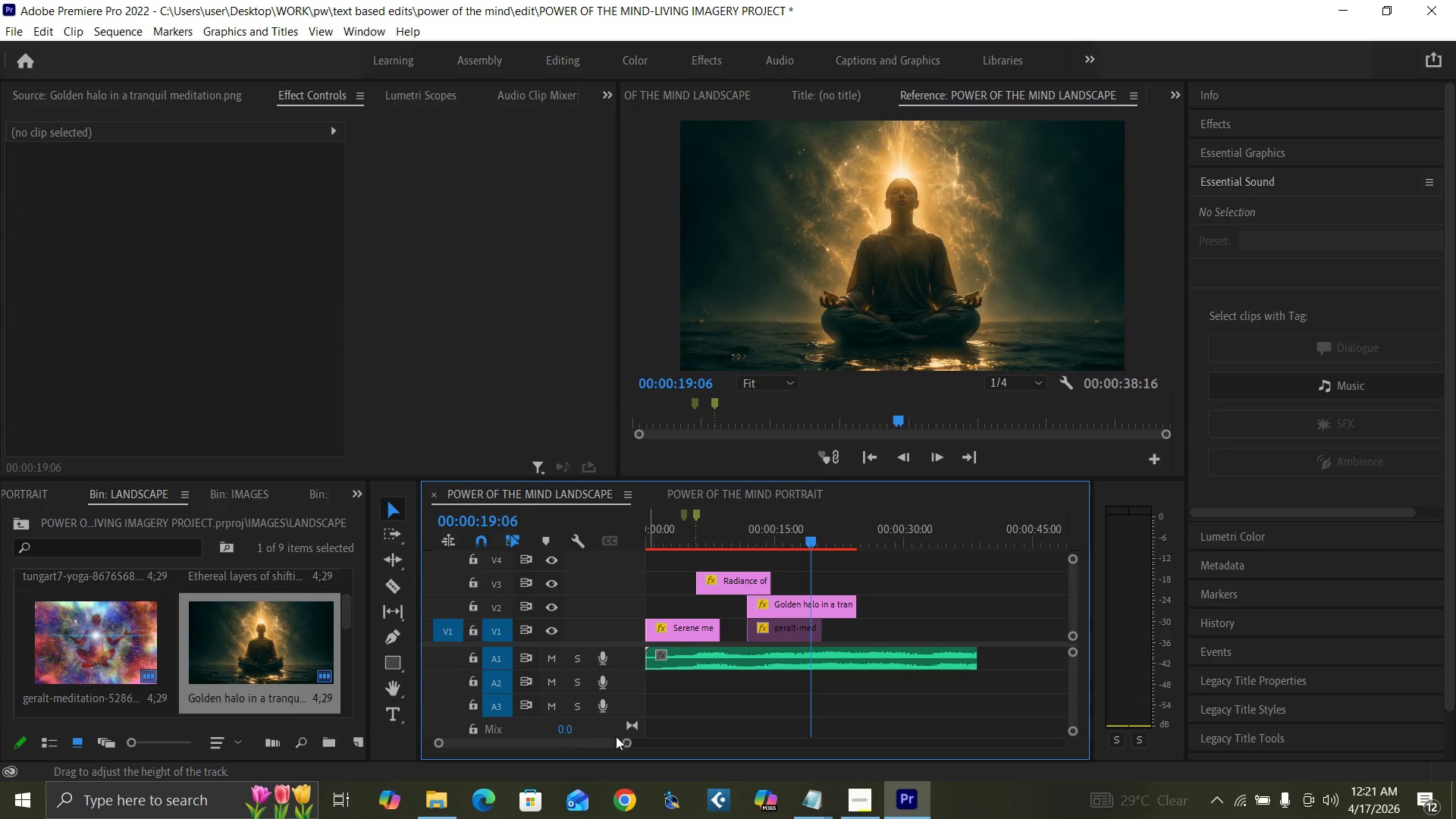 
left_click_drag(start_coordinate=[625, 742], to_coordinate=[610, 743])
 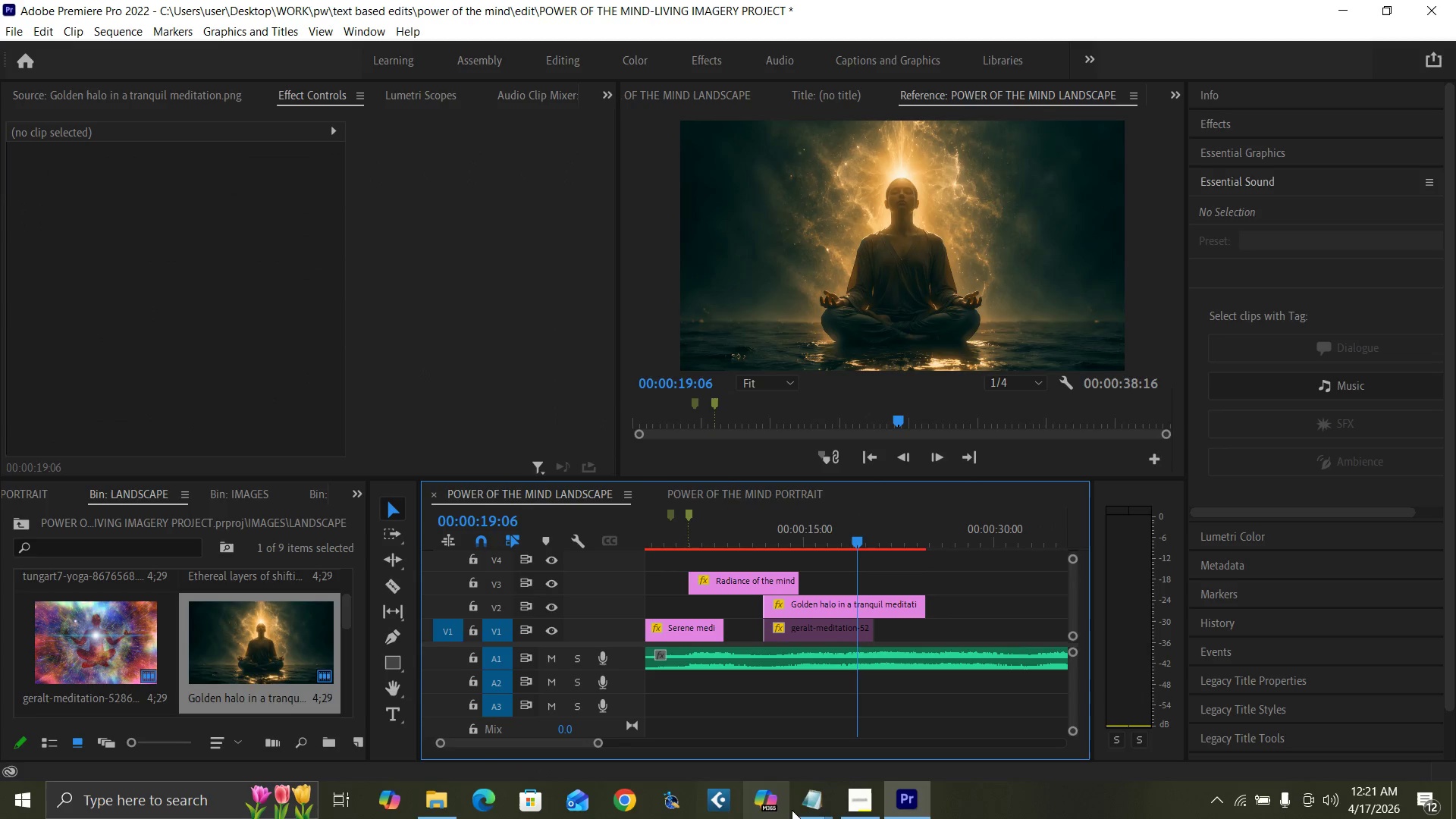 
mouse_move([814, 792])
 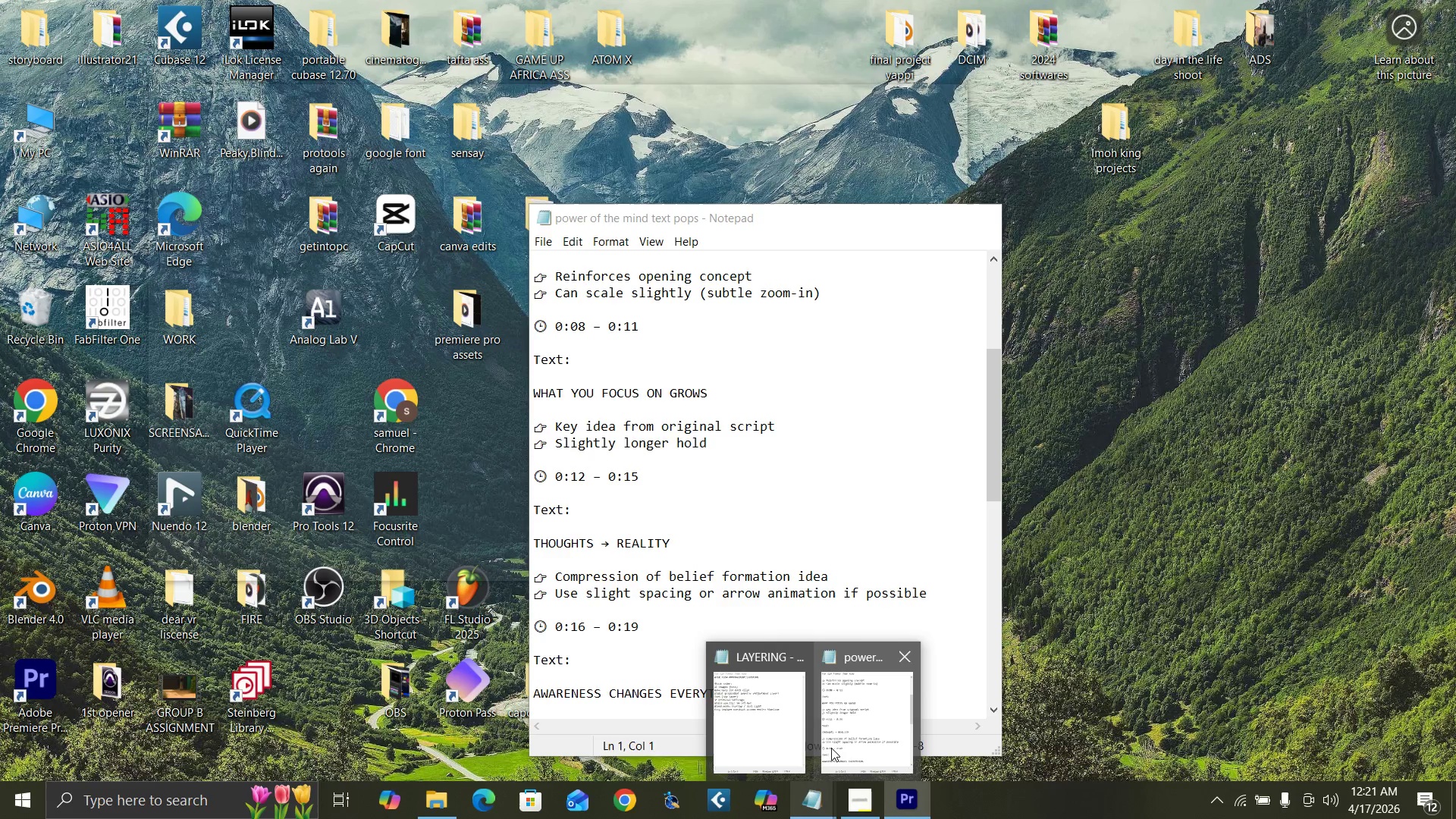 
left_click([831, 748])
 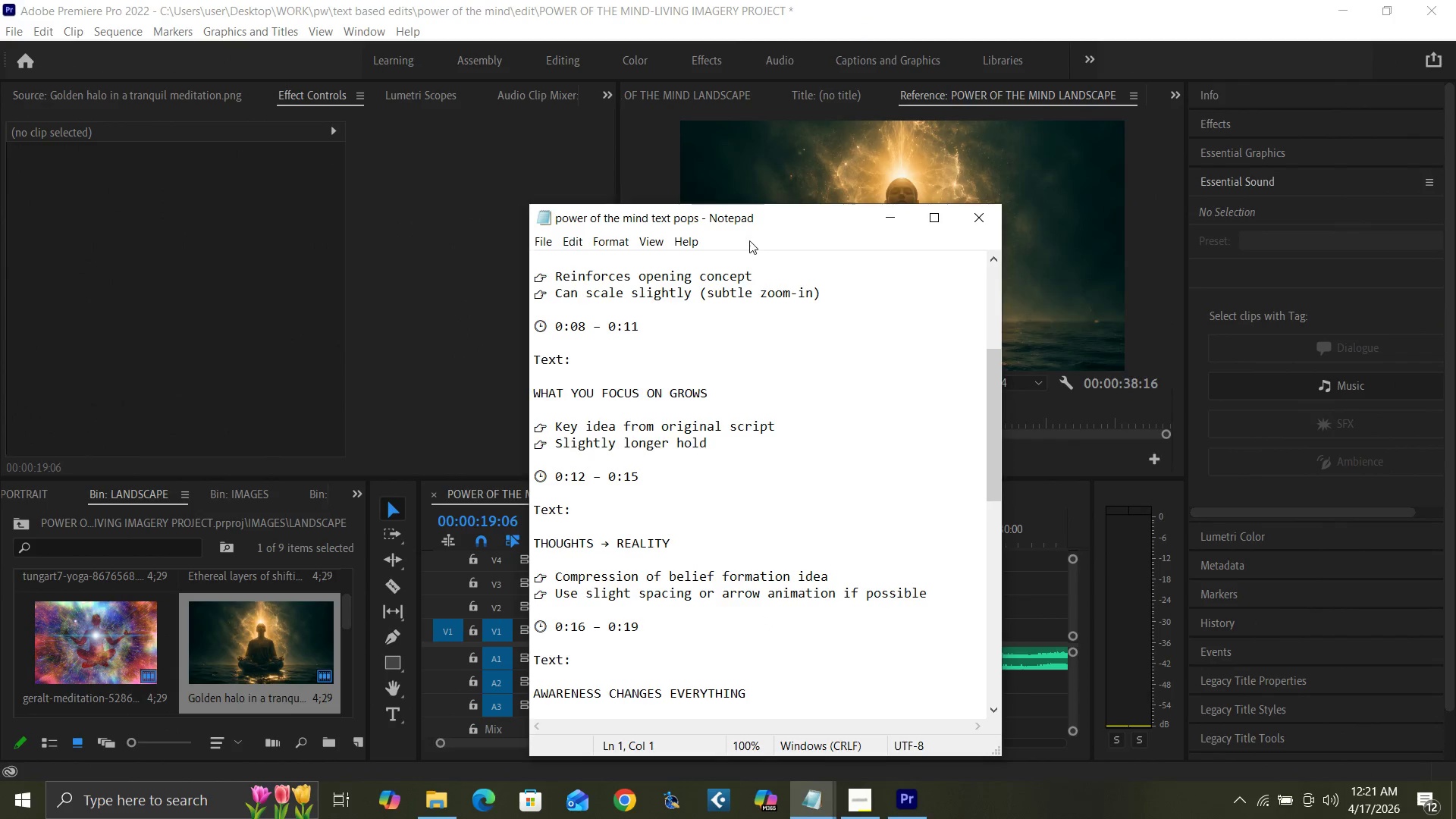 
left_click_drag(start_coordinate=[767, 218], to_coordinate=[1255, 232])
 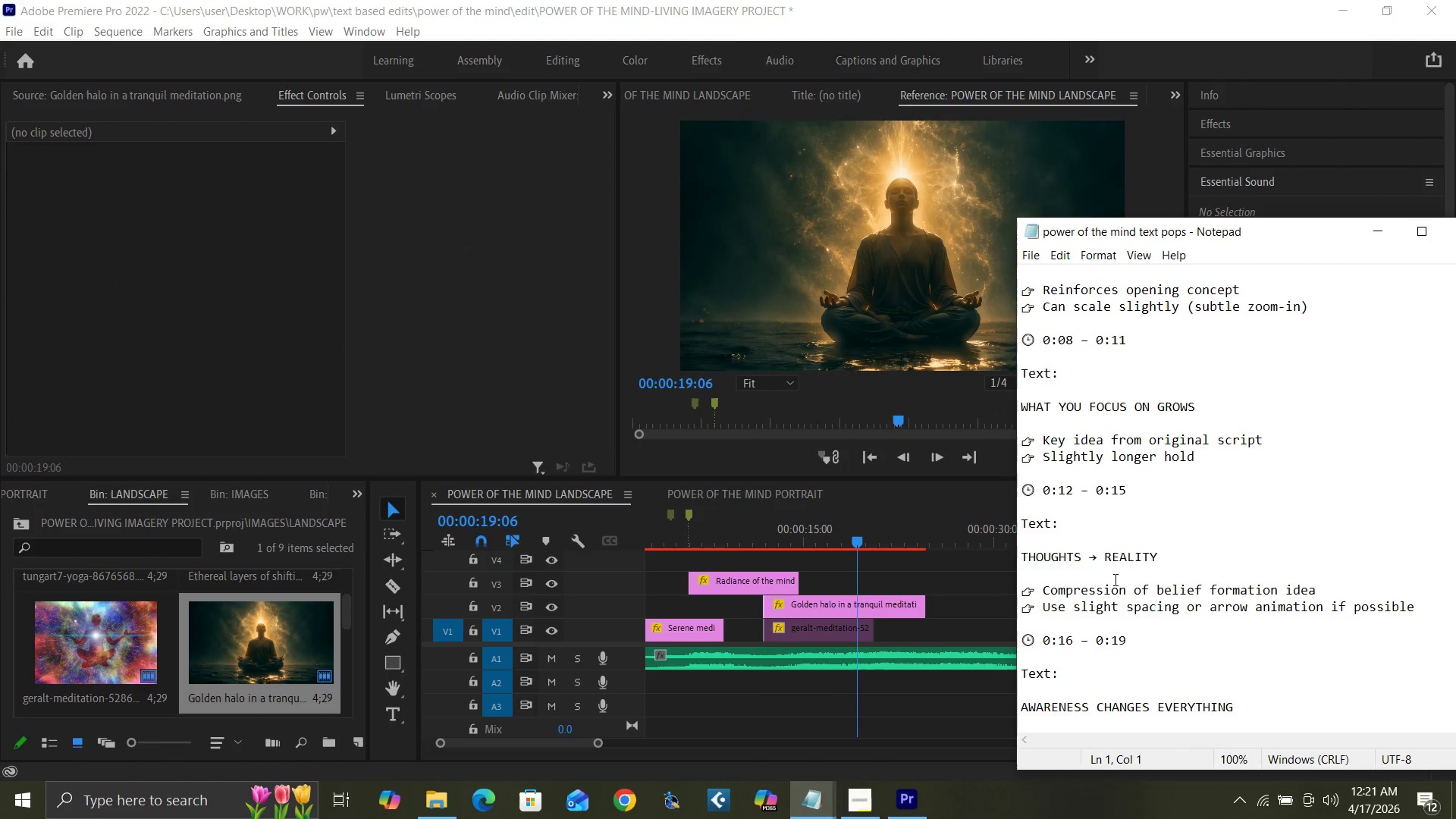 
scroll: coordinate [1118, 500], scroll_direction: down, amount: 7.0
 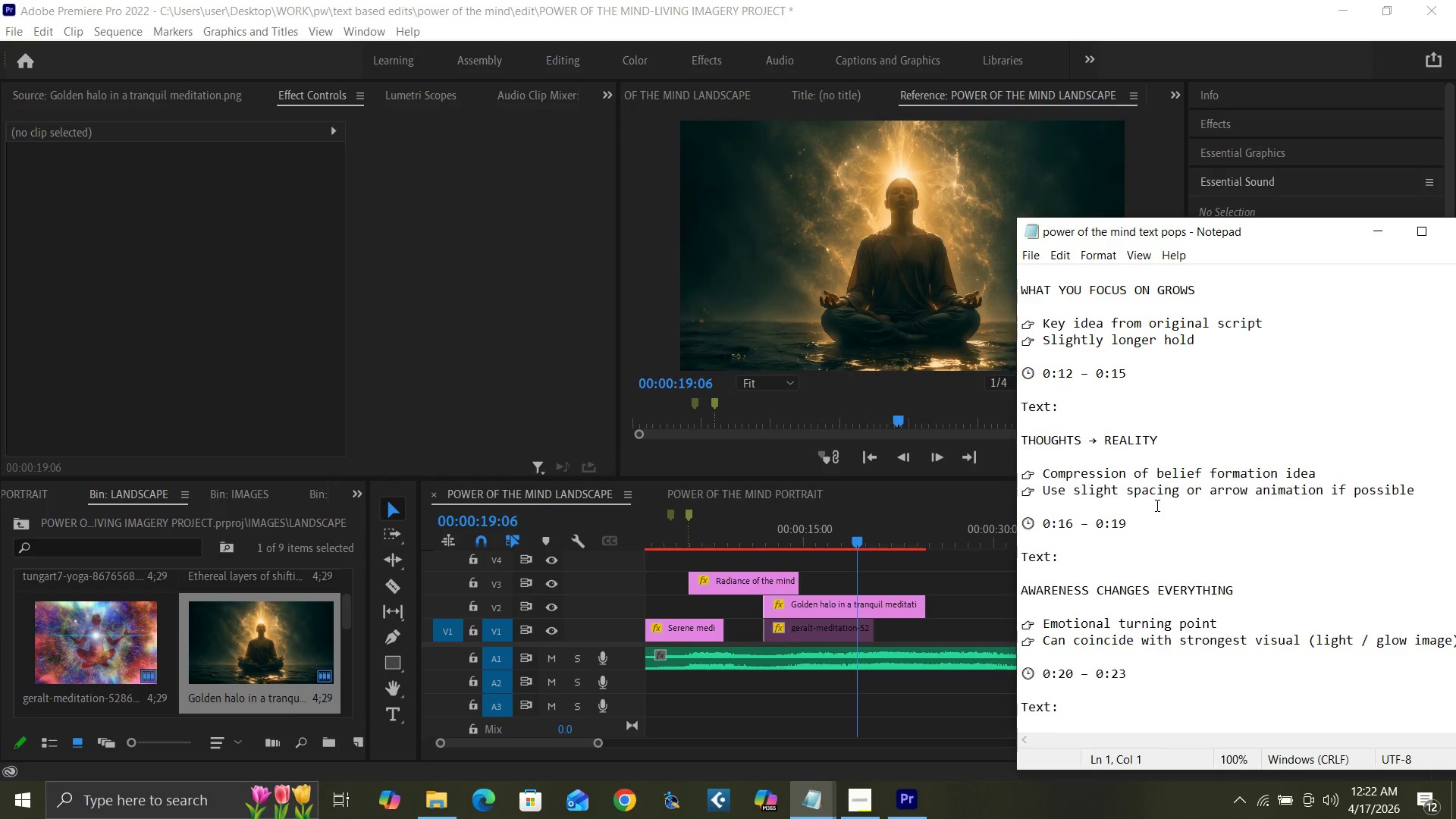 
wait(16.34)
 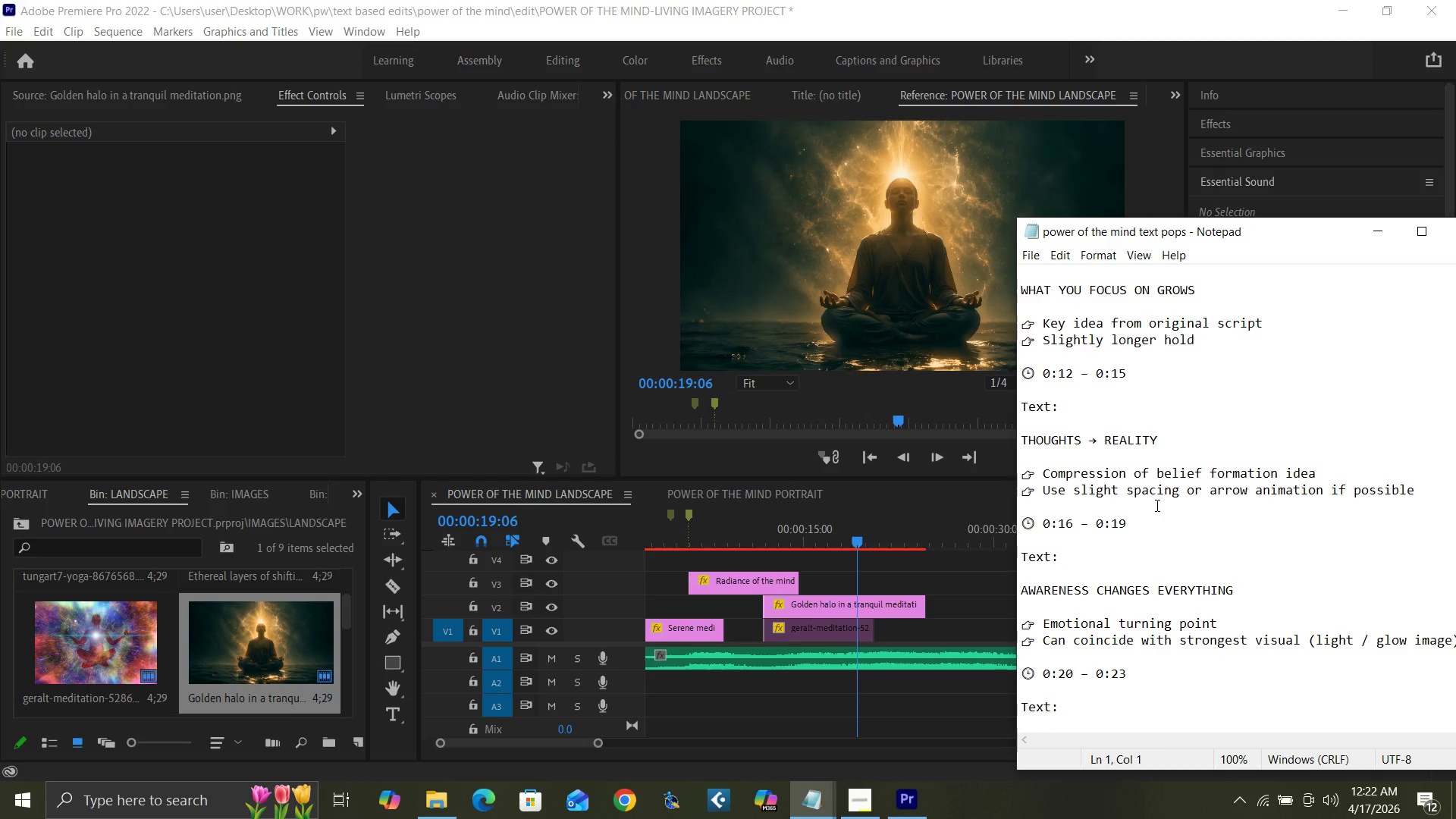 
left_click([1374, 234])
 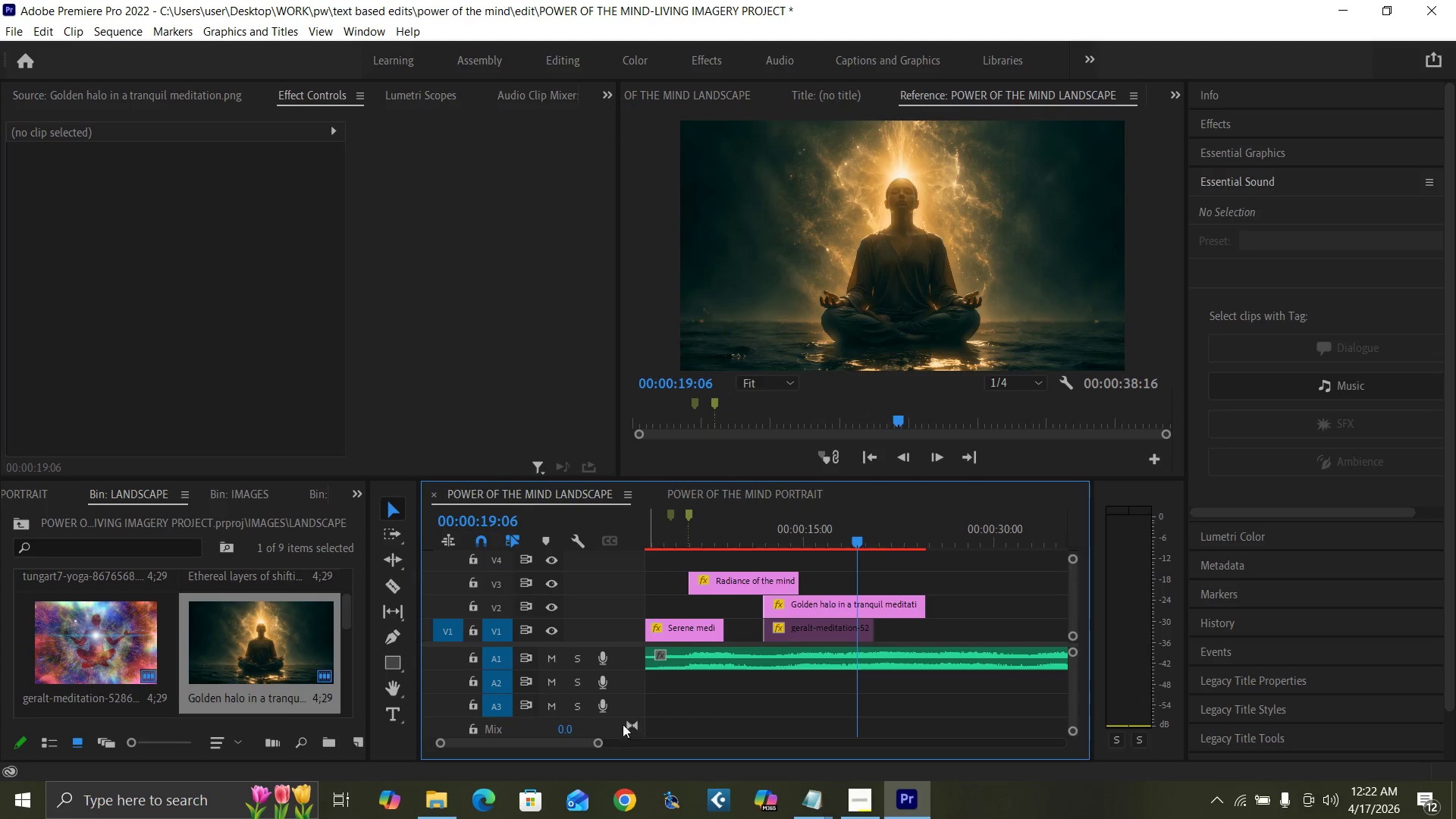 
left_click_drag(start_coordinate=[597, 738], to_coordinate=[591, 738])
 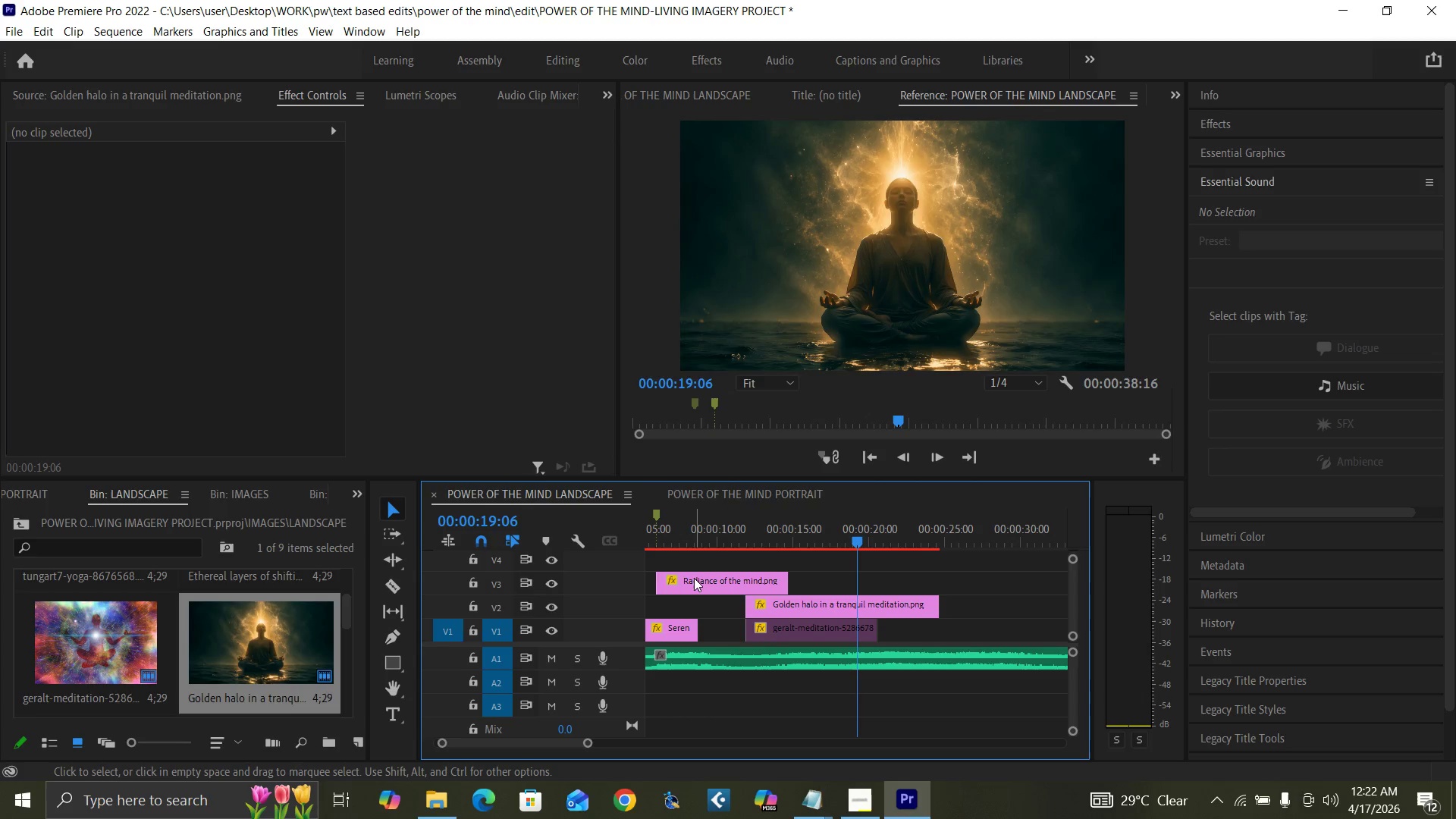 
left_click([694, 578])
 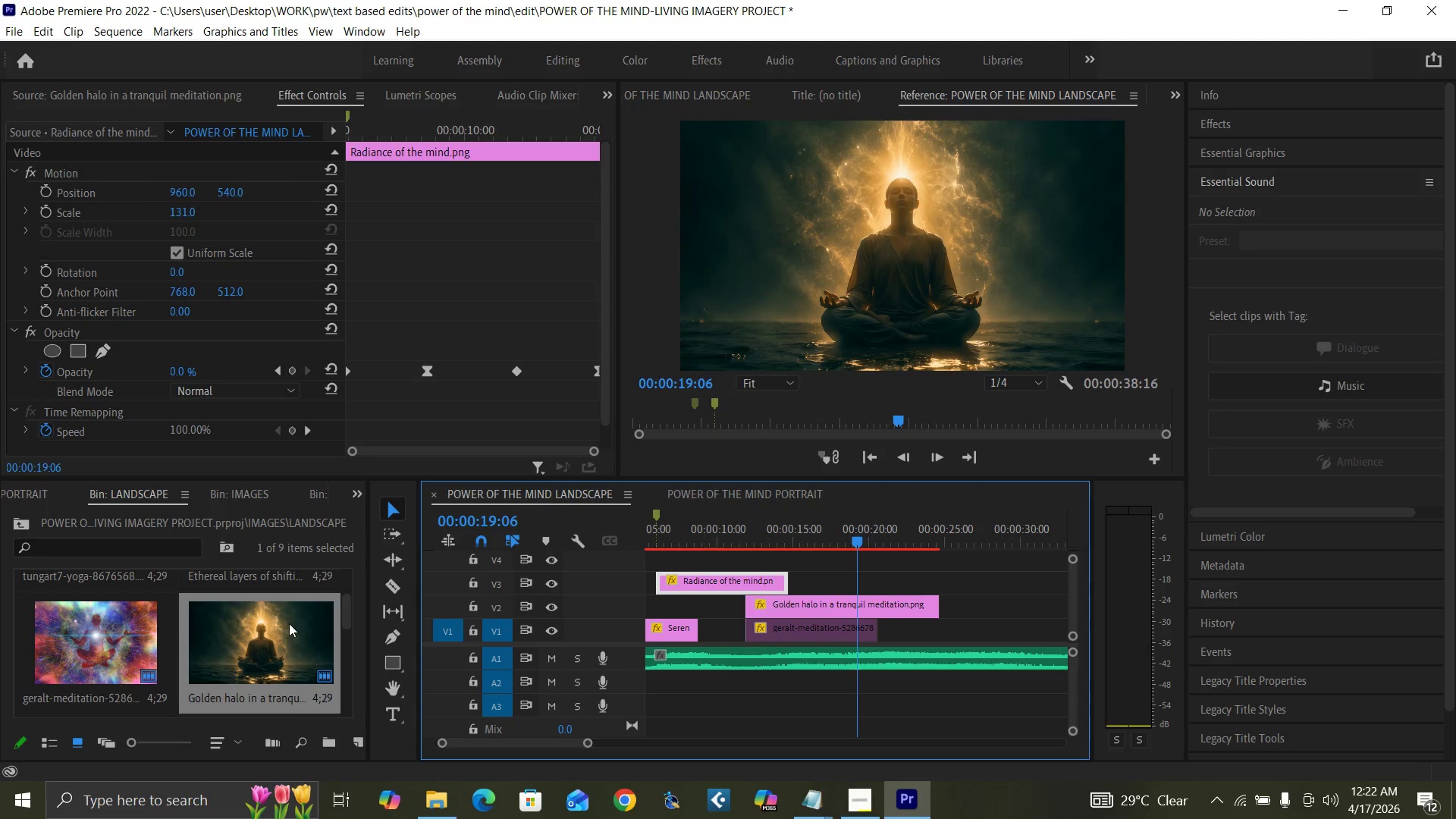 
left_click_drag(start_coordinate=[345, 615], to_coordinate=[334, 578])
 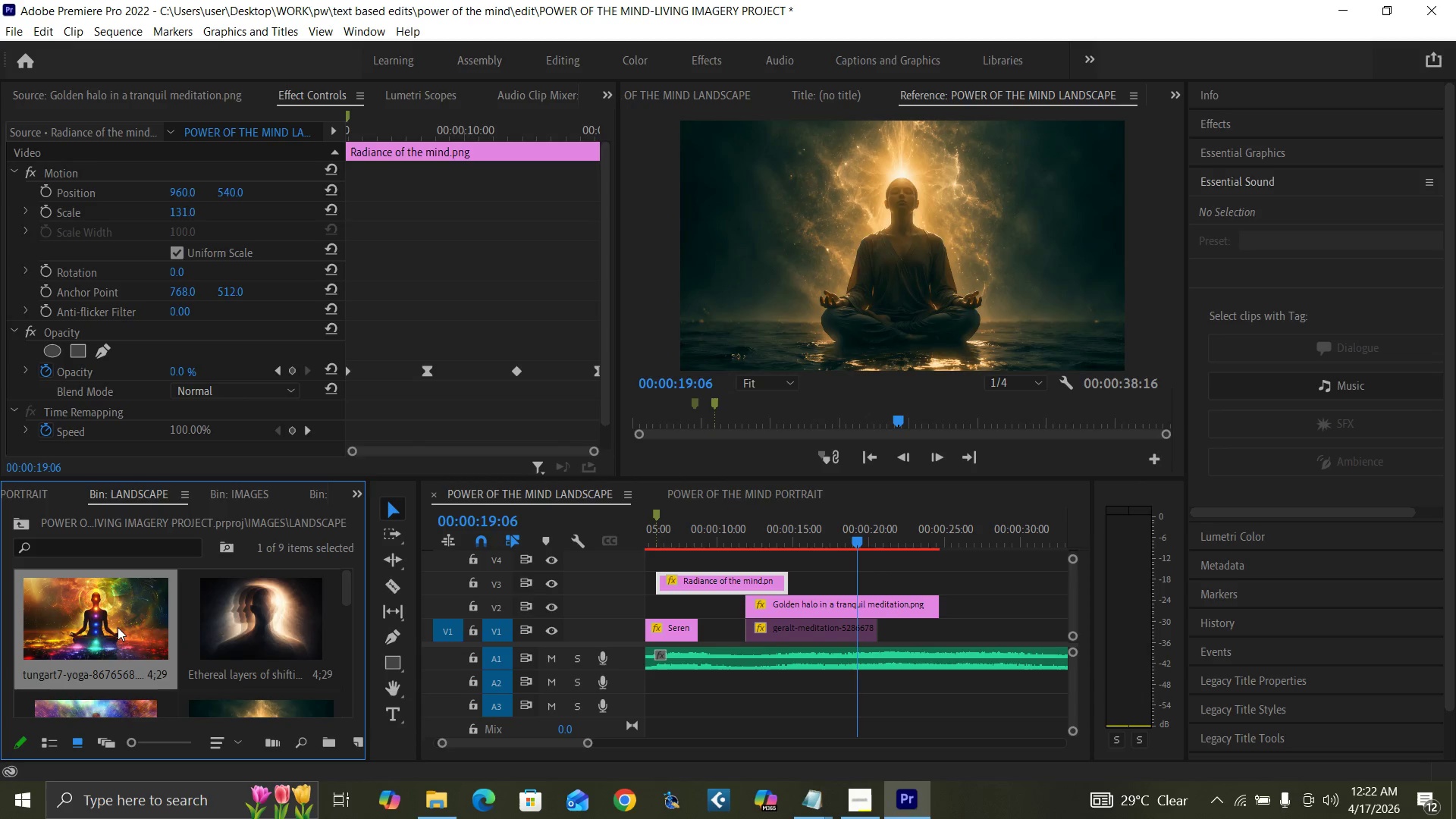 
double_click([118, 627])
 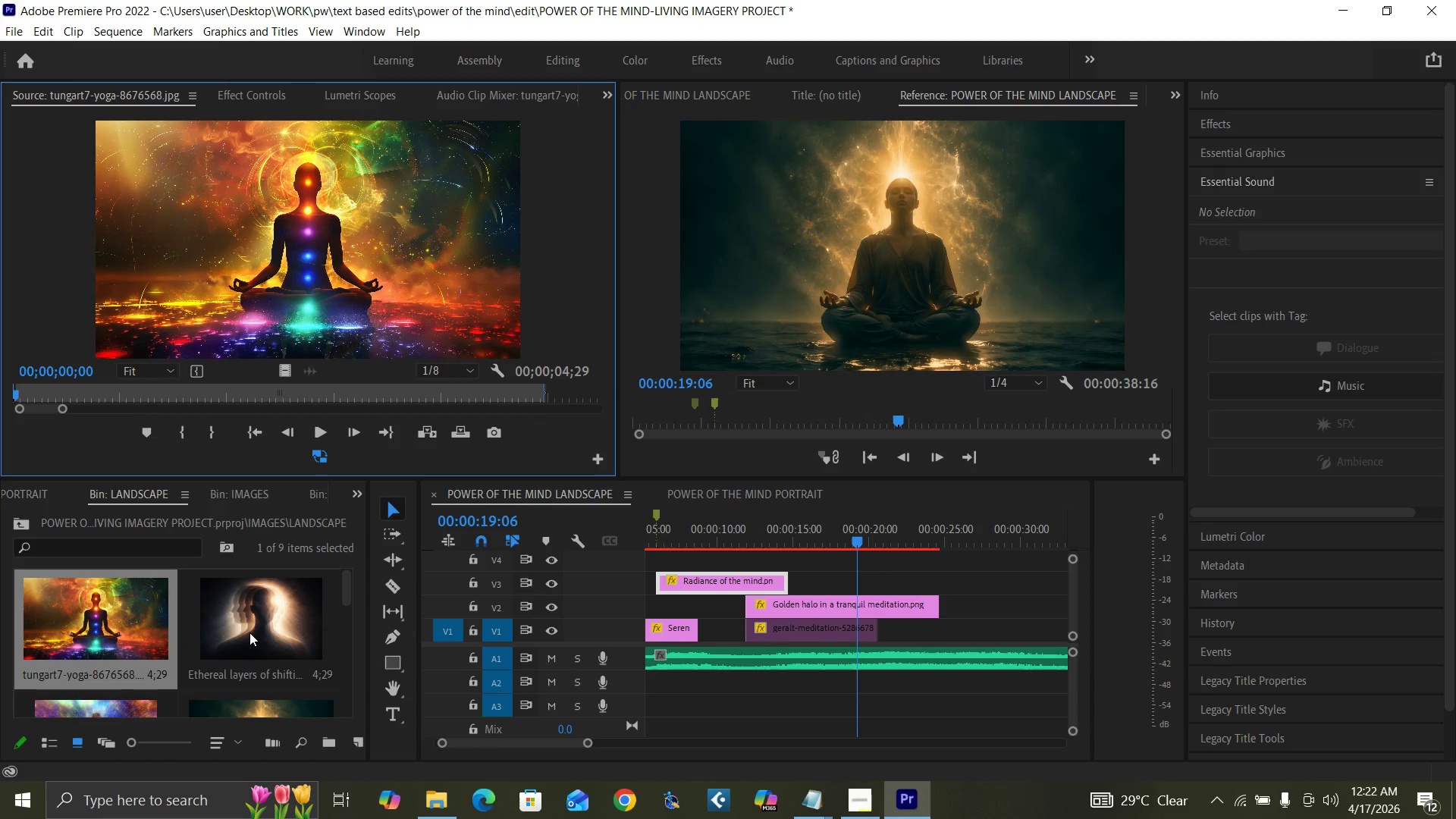 
double_click([250, 633])
 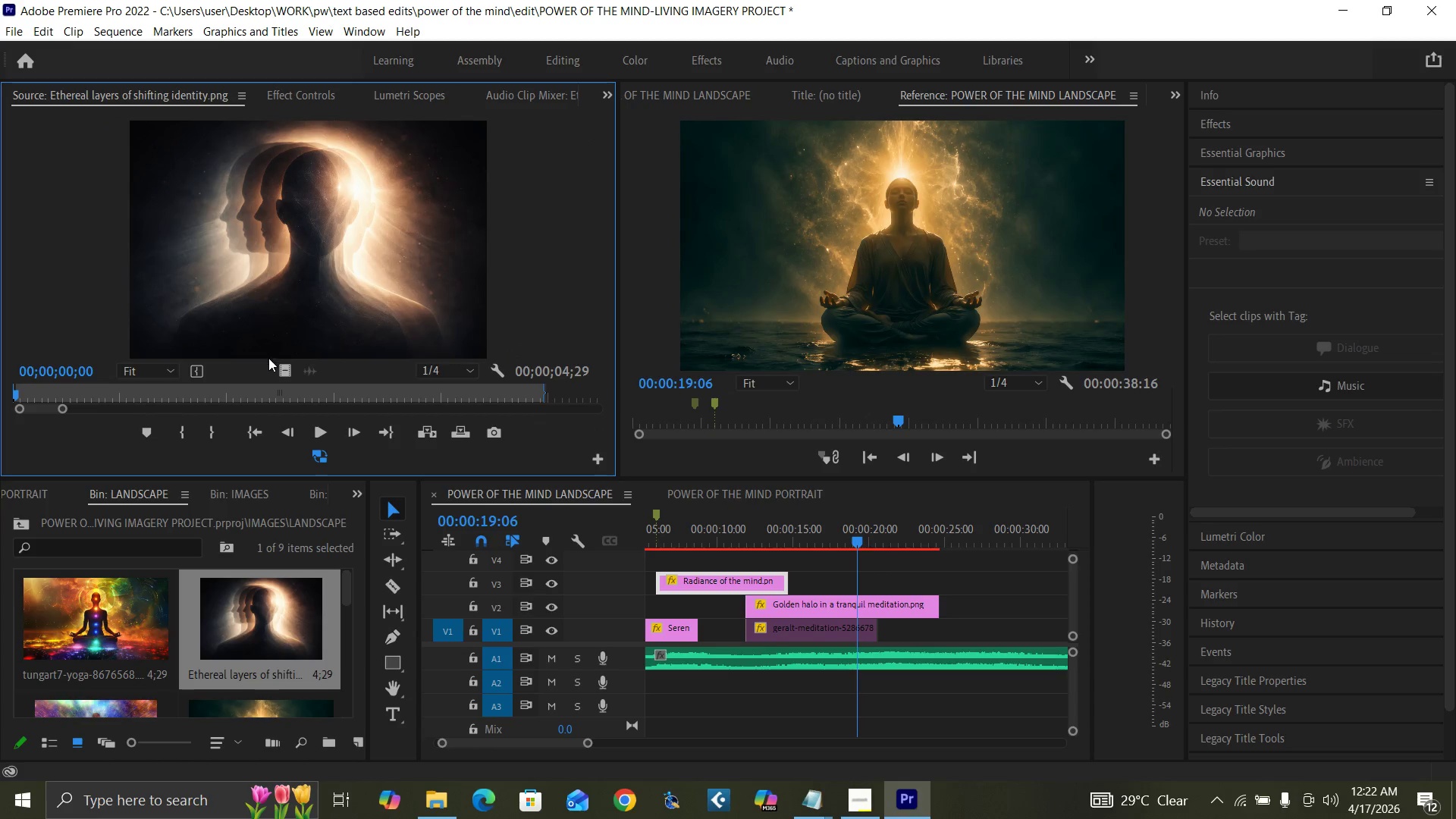 
left_click_drag(start_coordinate=[288, 372], to_coordinate=[660, 565])
 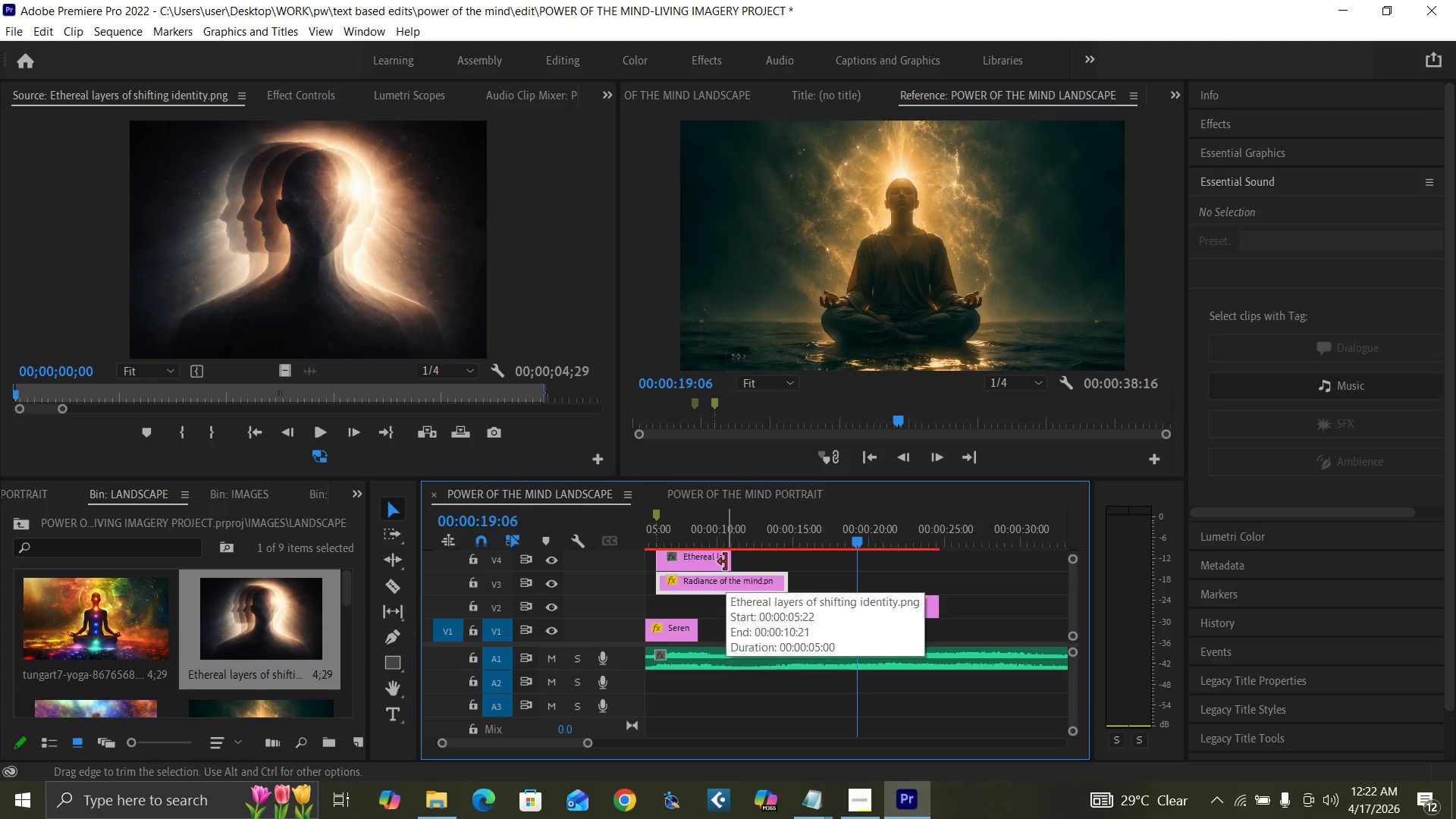 
left_click_drag(start_coordinate=[723, 560], to_coordinate=[698, 573])
 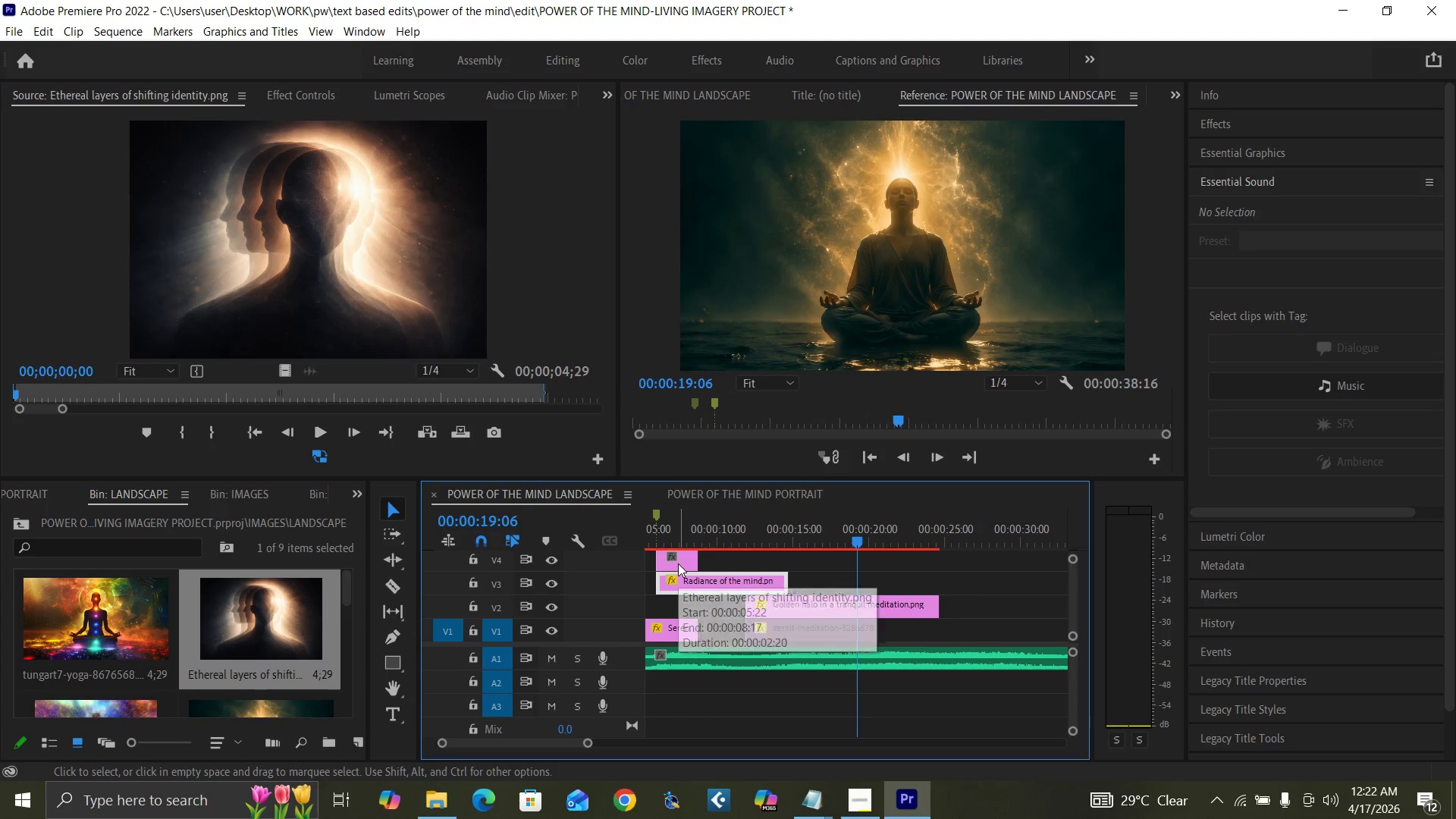 
left_click_drag(start_coordinate=[678, 563], to_coordinate=[916, 628])
 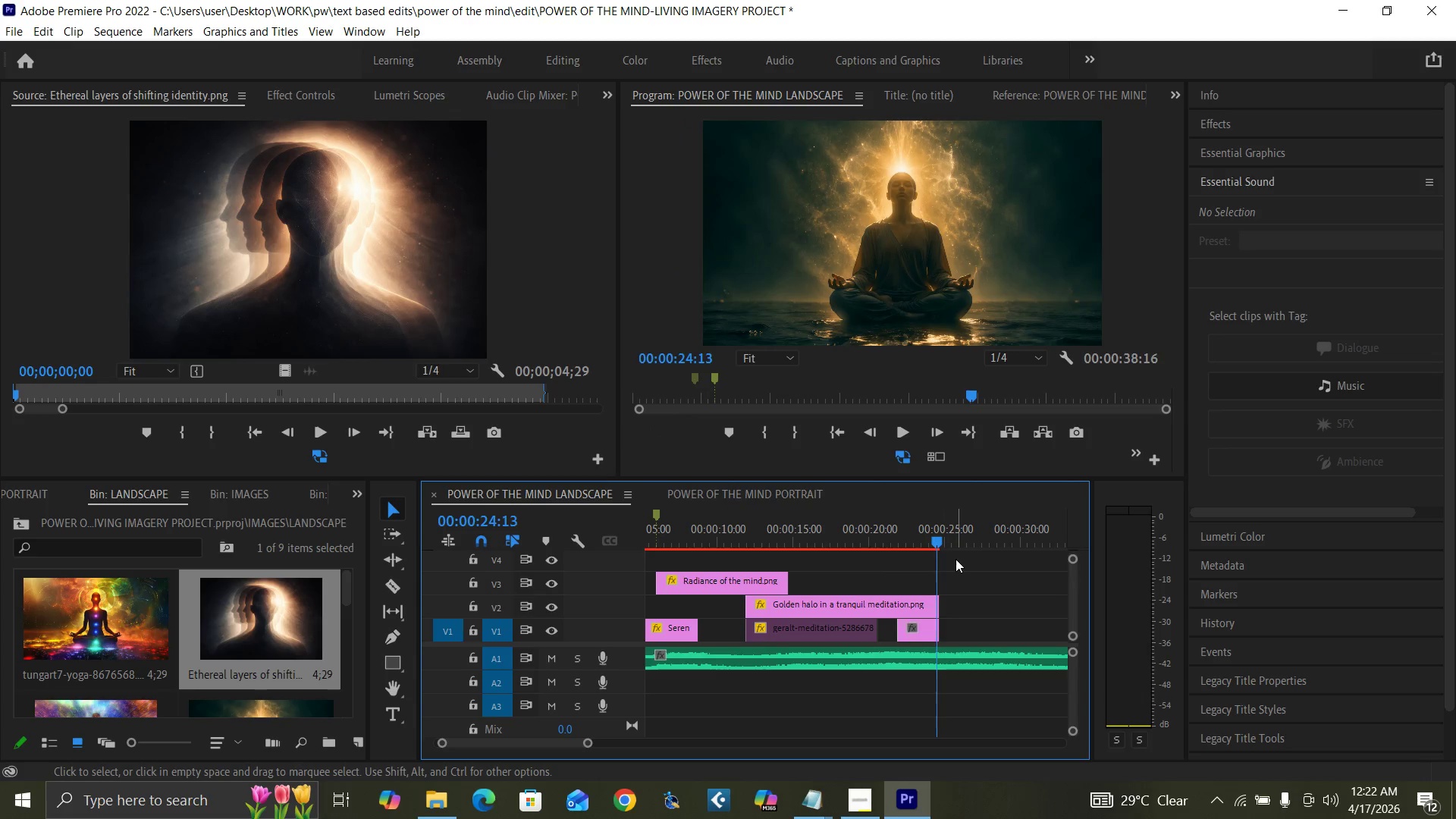 
key(Equal)
 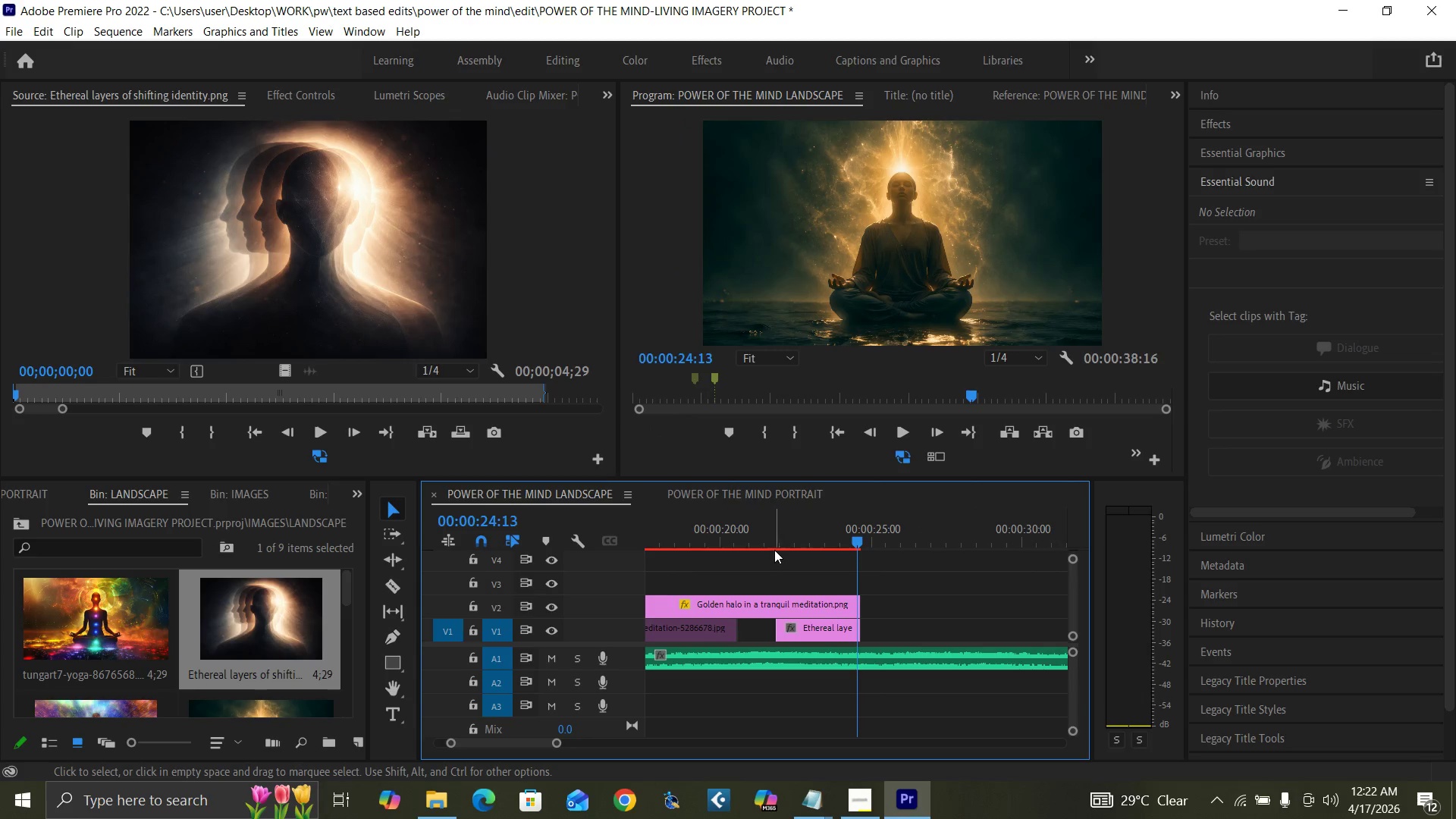 
left_click([780, 544])
 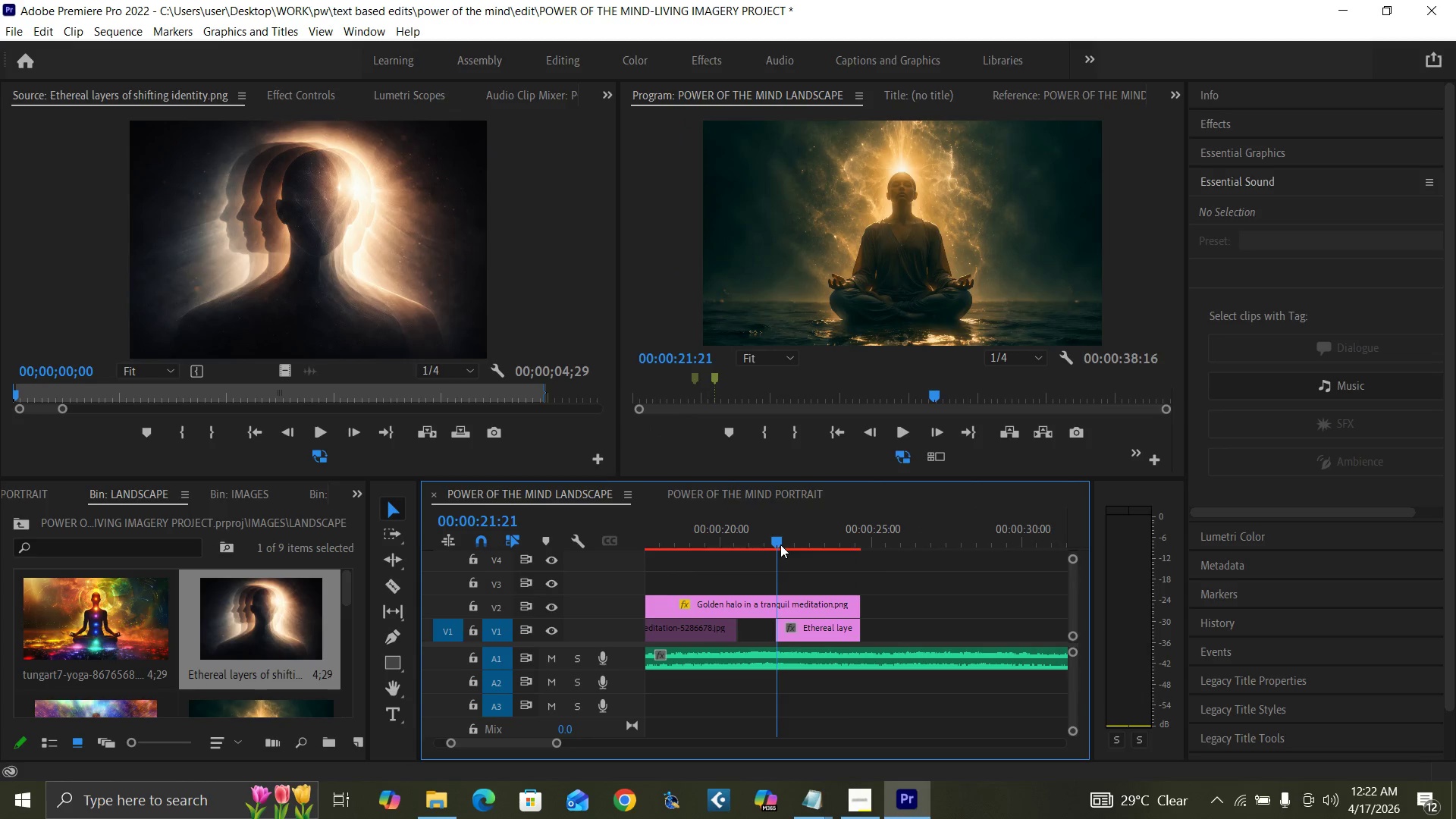 
key(Equal)
 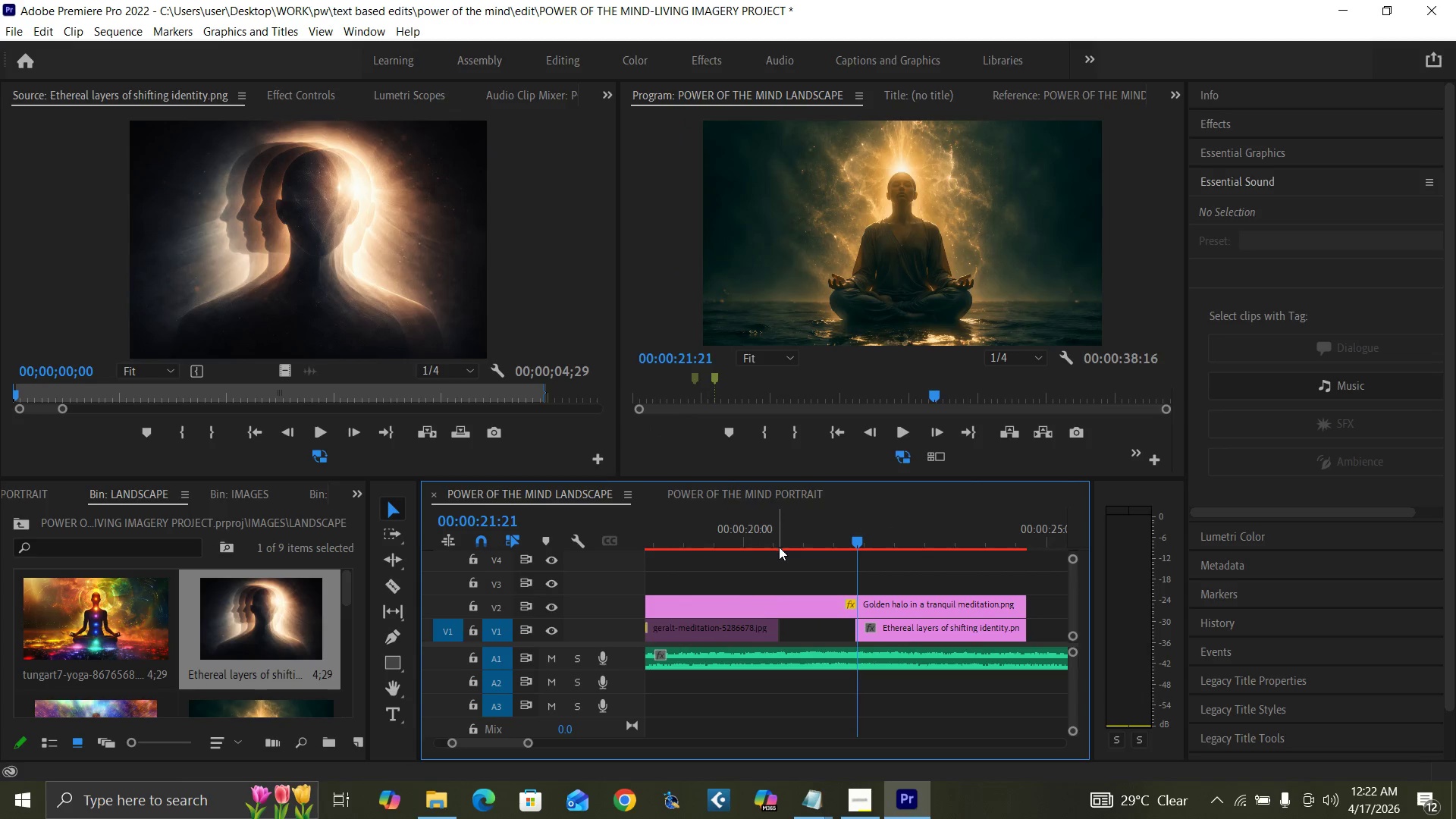 
key(Equal)
 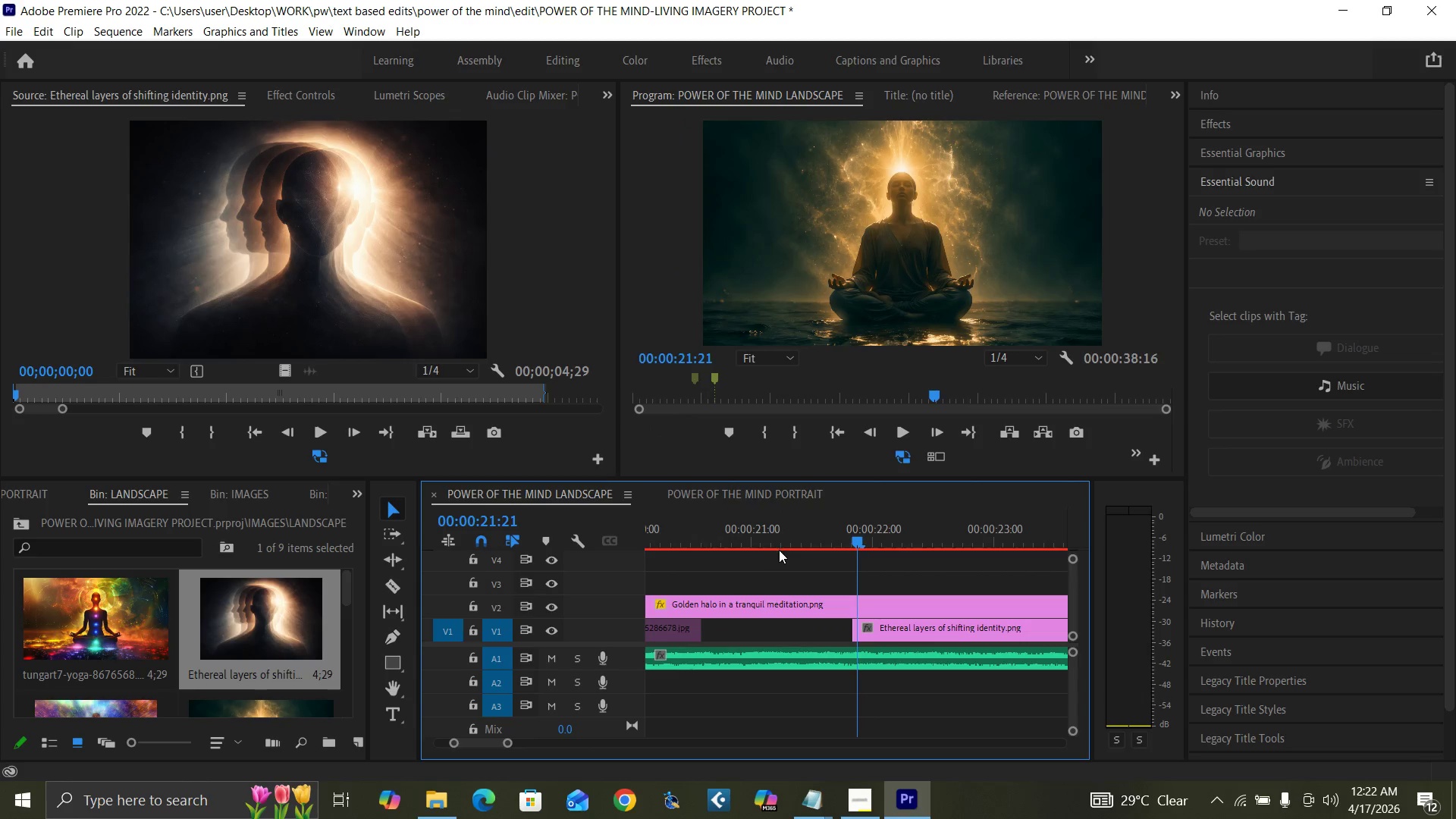 
key(Equal)
 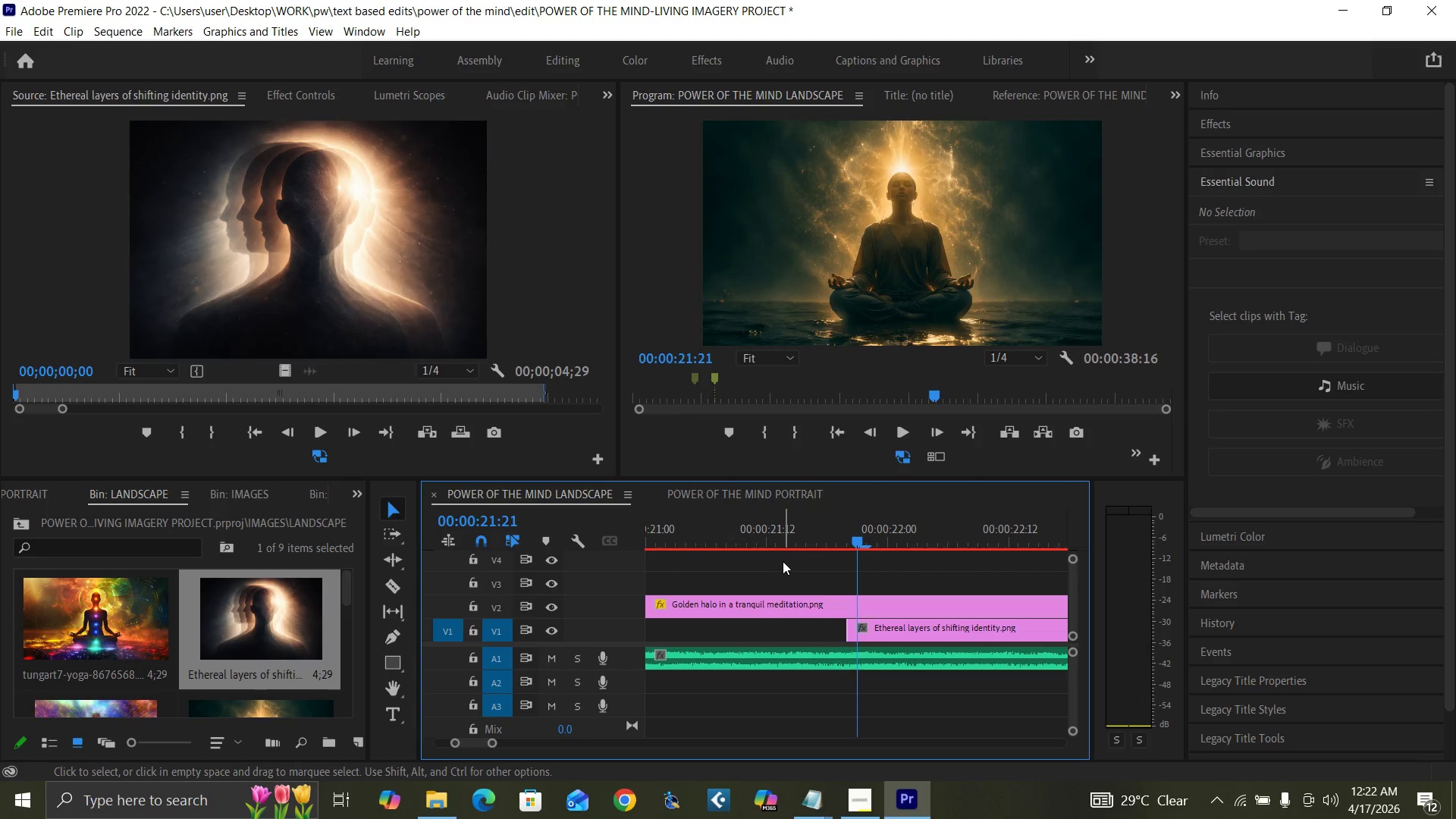 
key(ArrowLeft)
 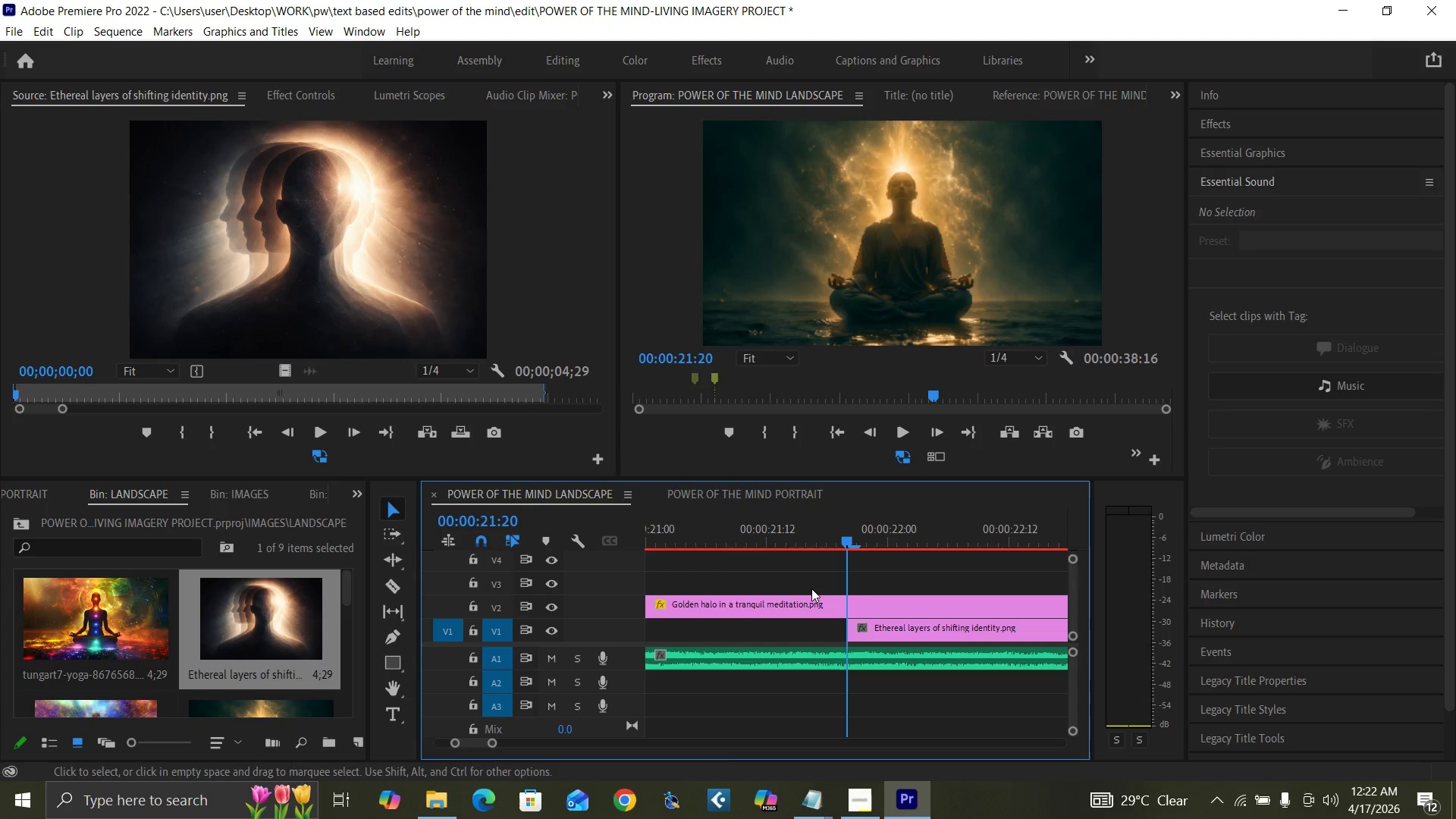 
left_click([877, 573])
 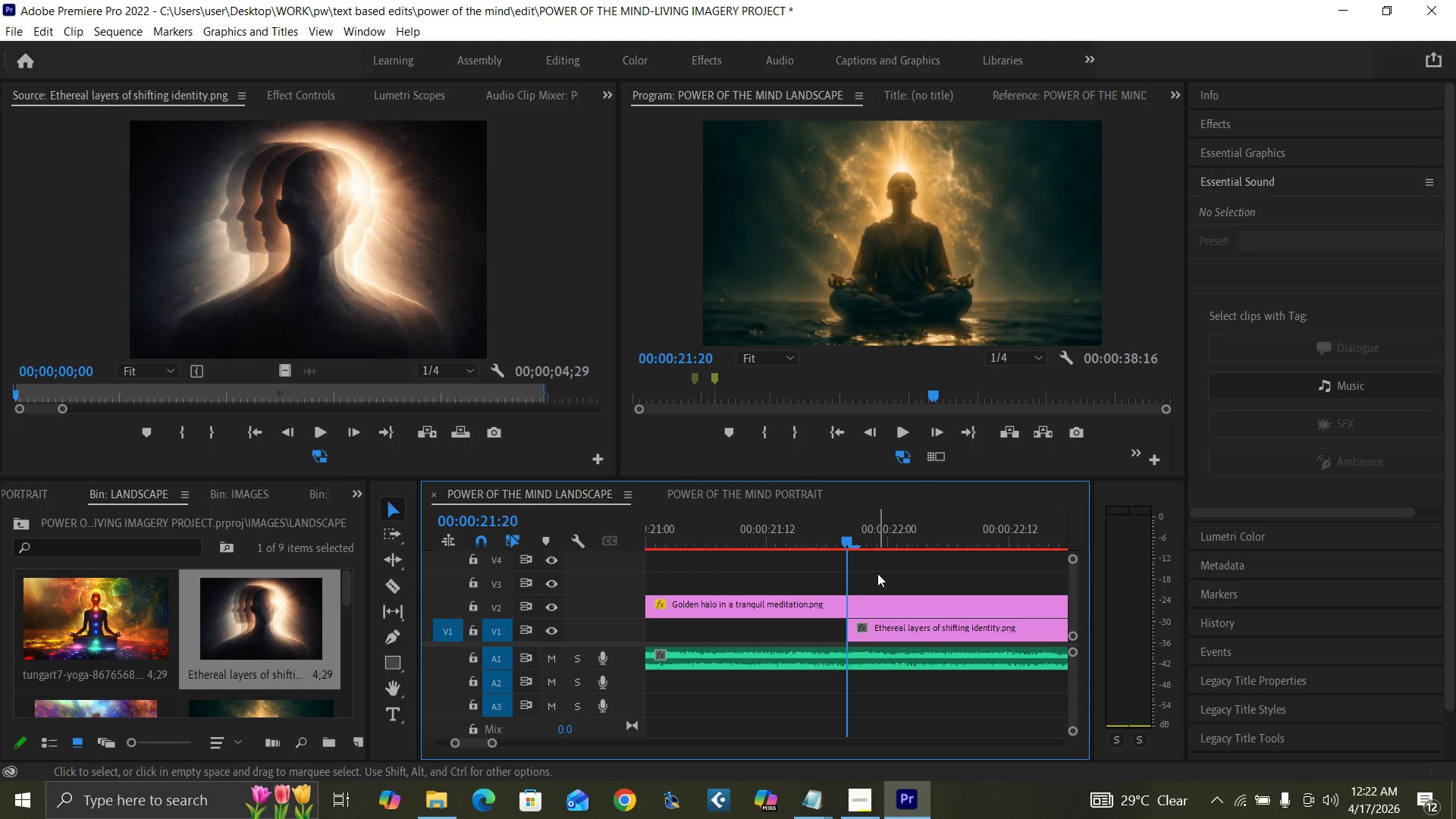 
key(M)
 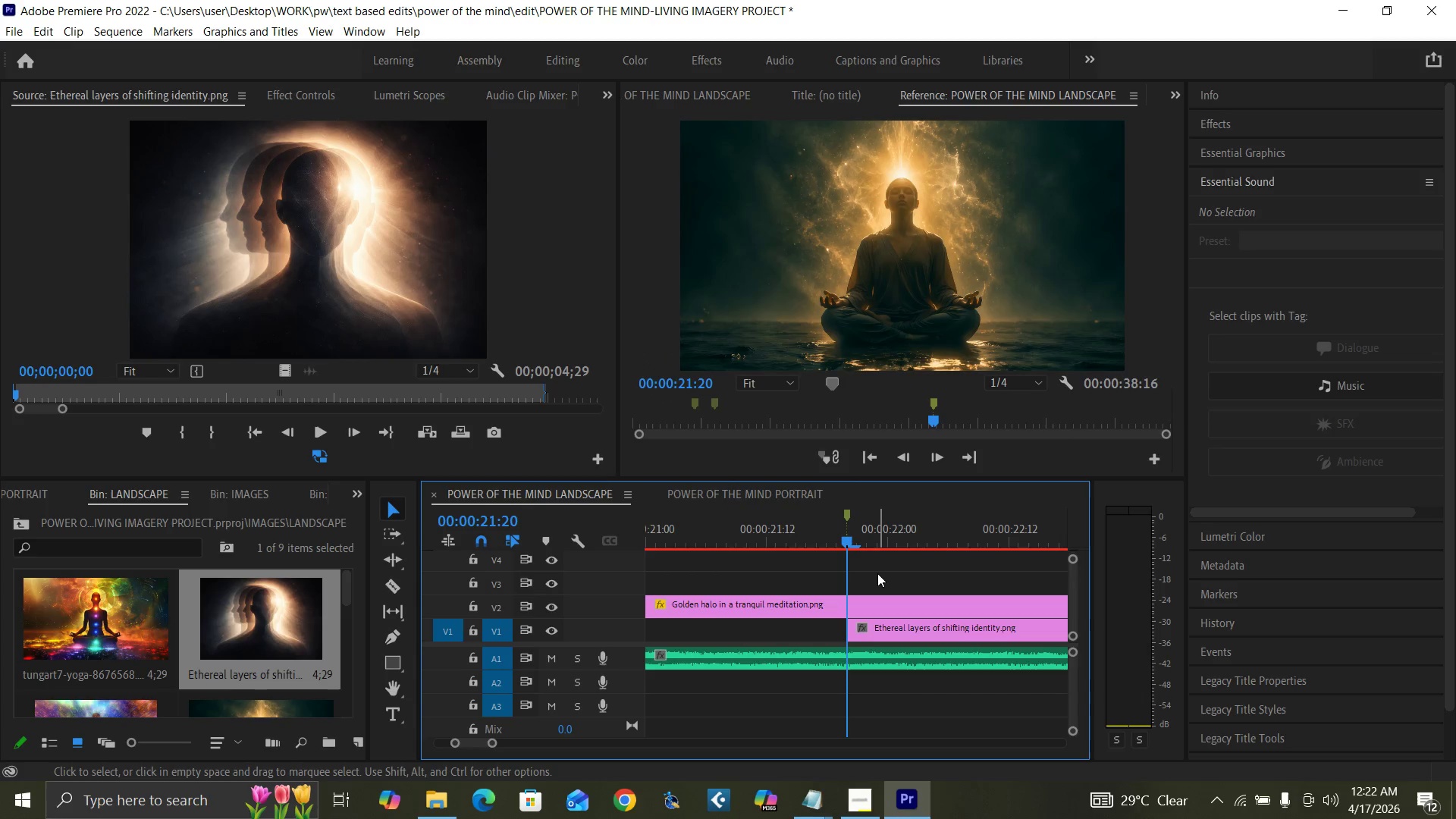 
key(Minus)
 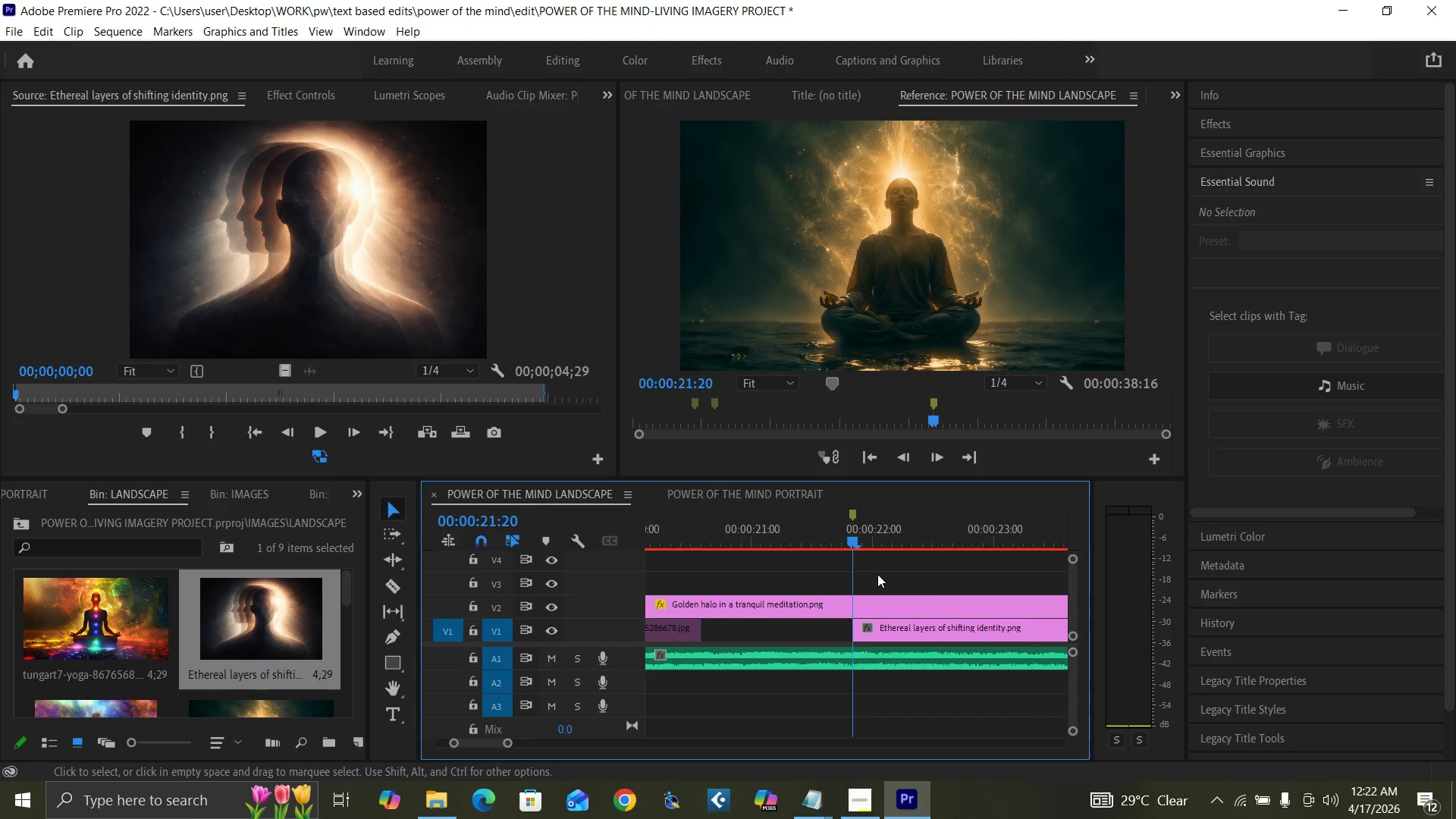 
key(Minus)
 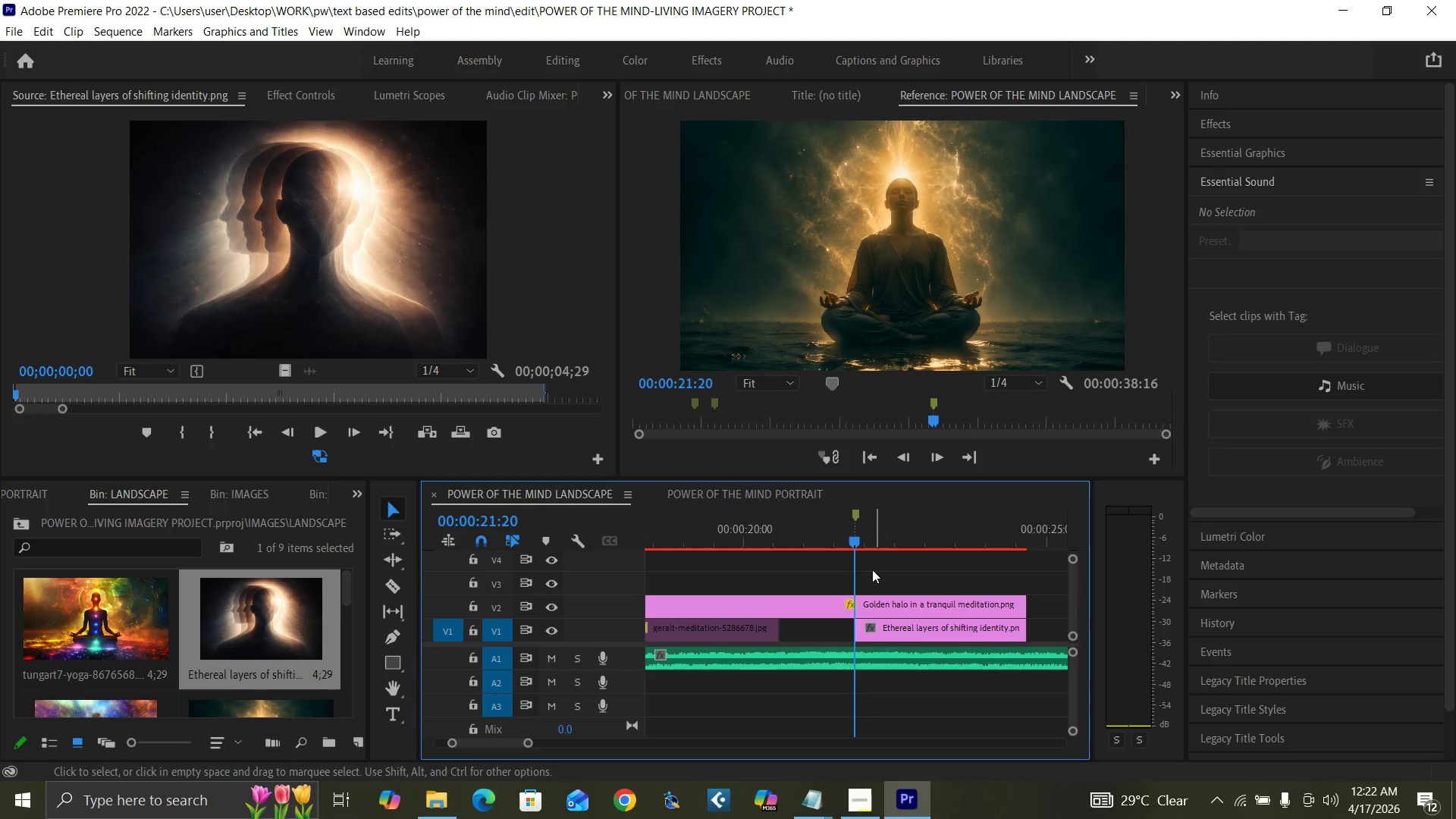 
key(Minus)
 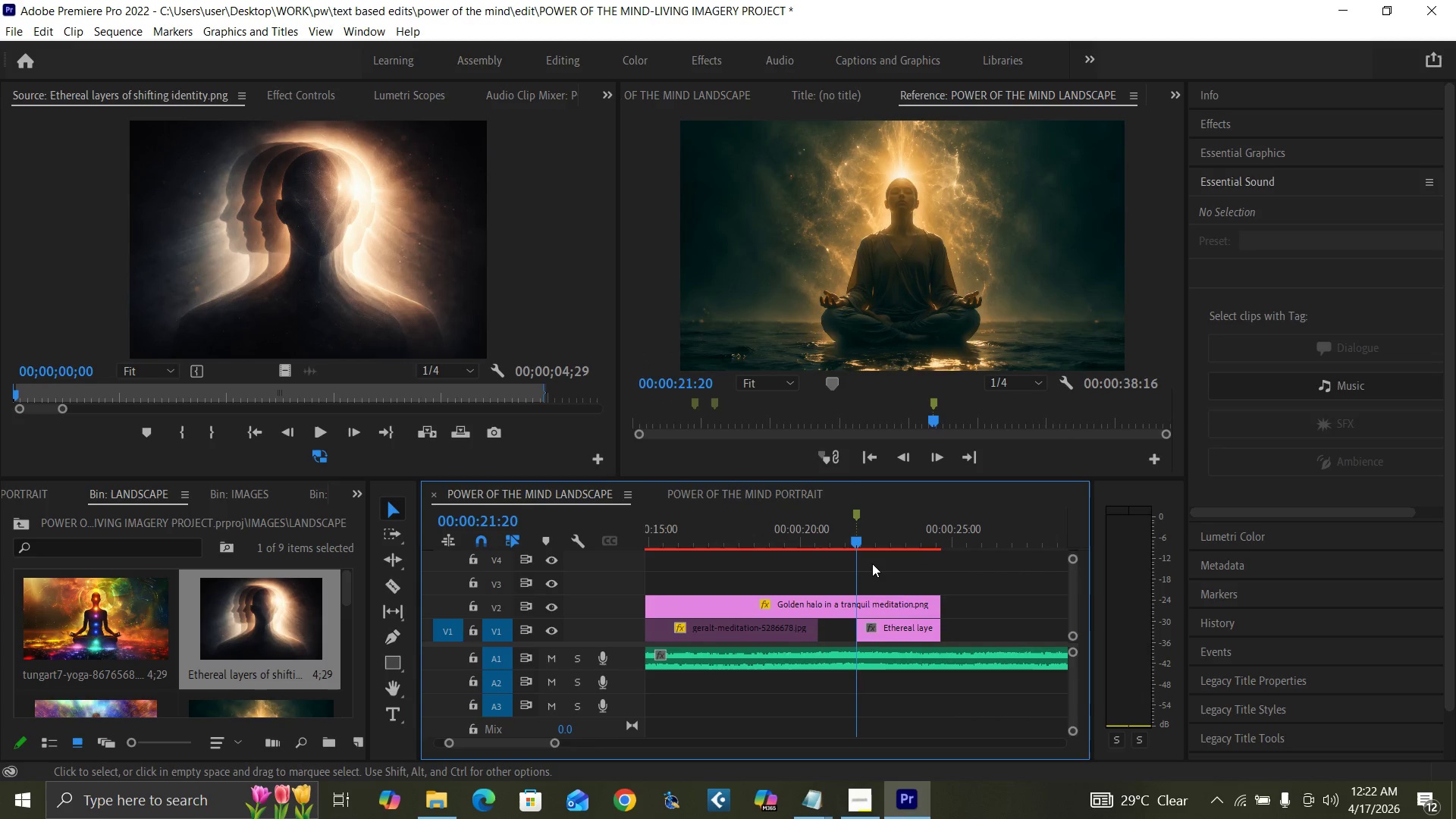 
key(Minus)
 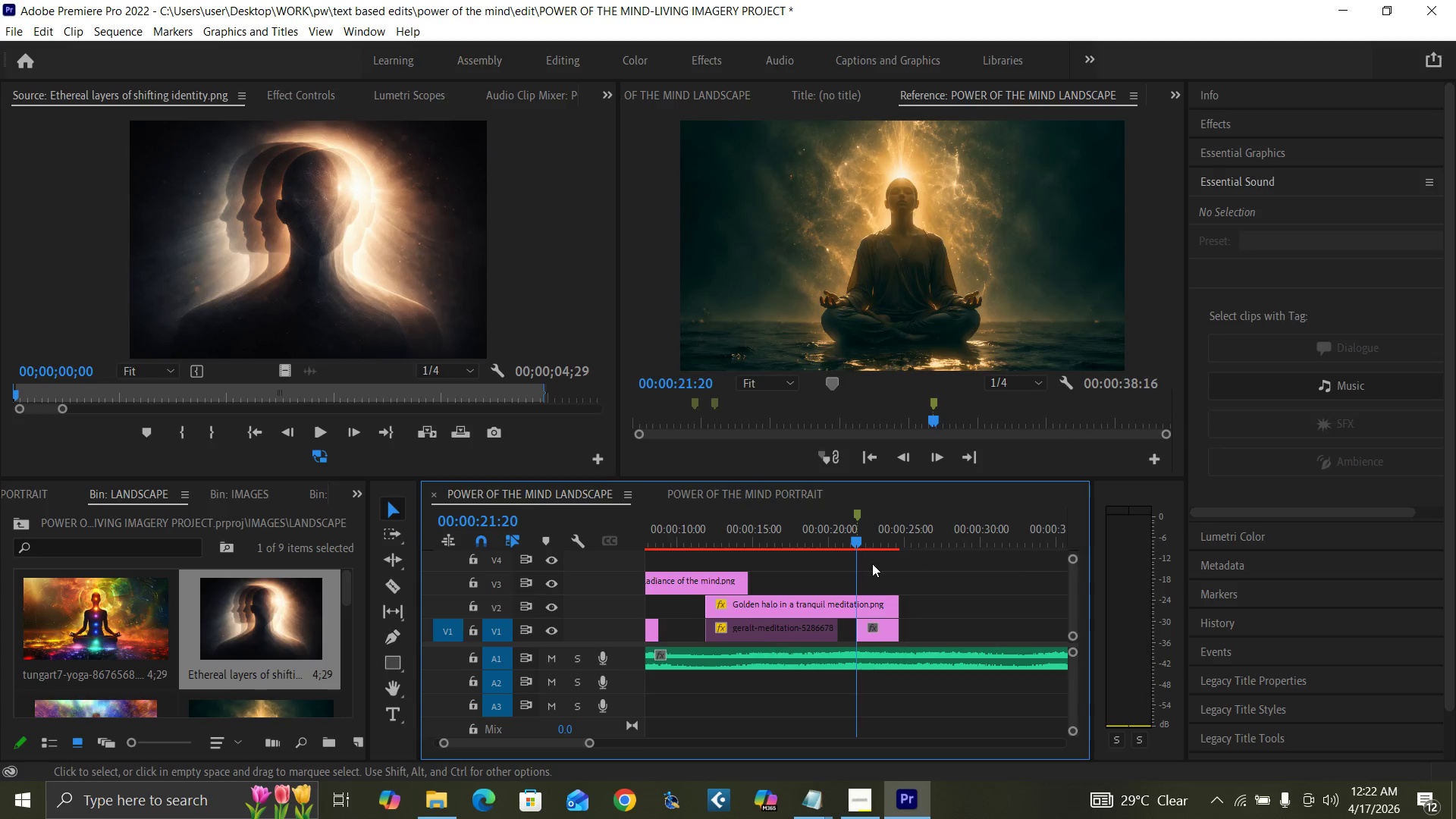 
key(Minus)
 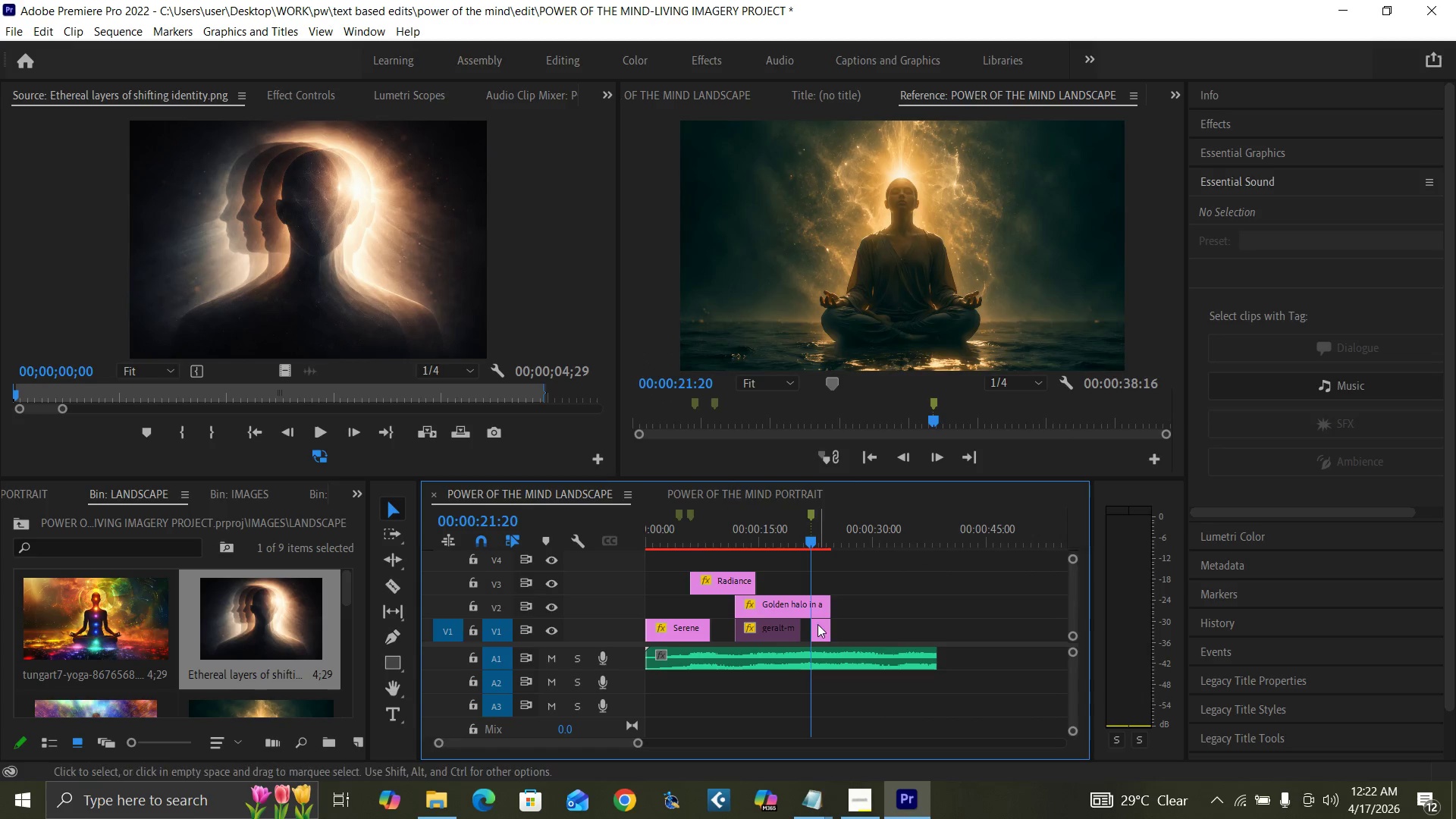 
left_click_drag(start_coordinate=[820, 628], to_coordinate=[700, 566])
 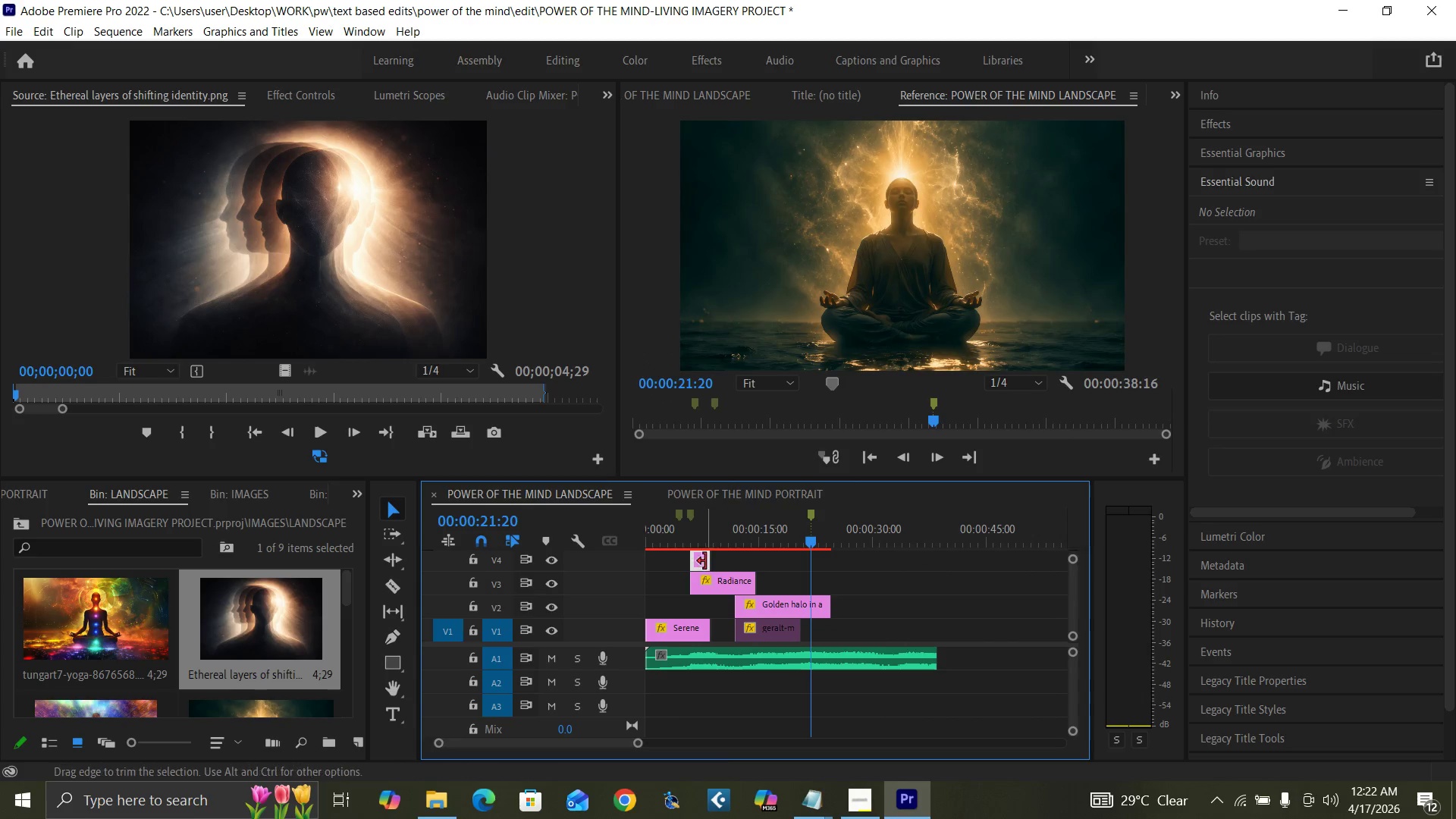 
left_click_drag(start_coordinate=[707, 560], to_coordinate=[750, 566])
 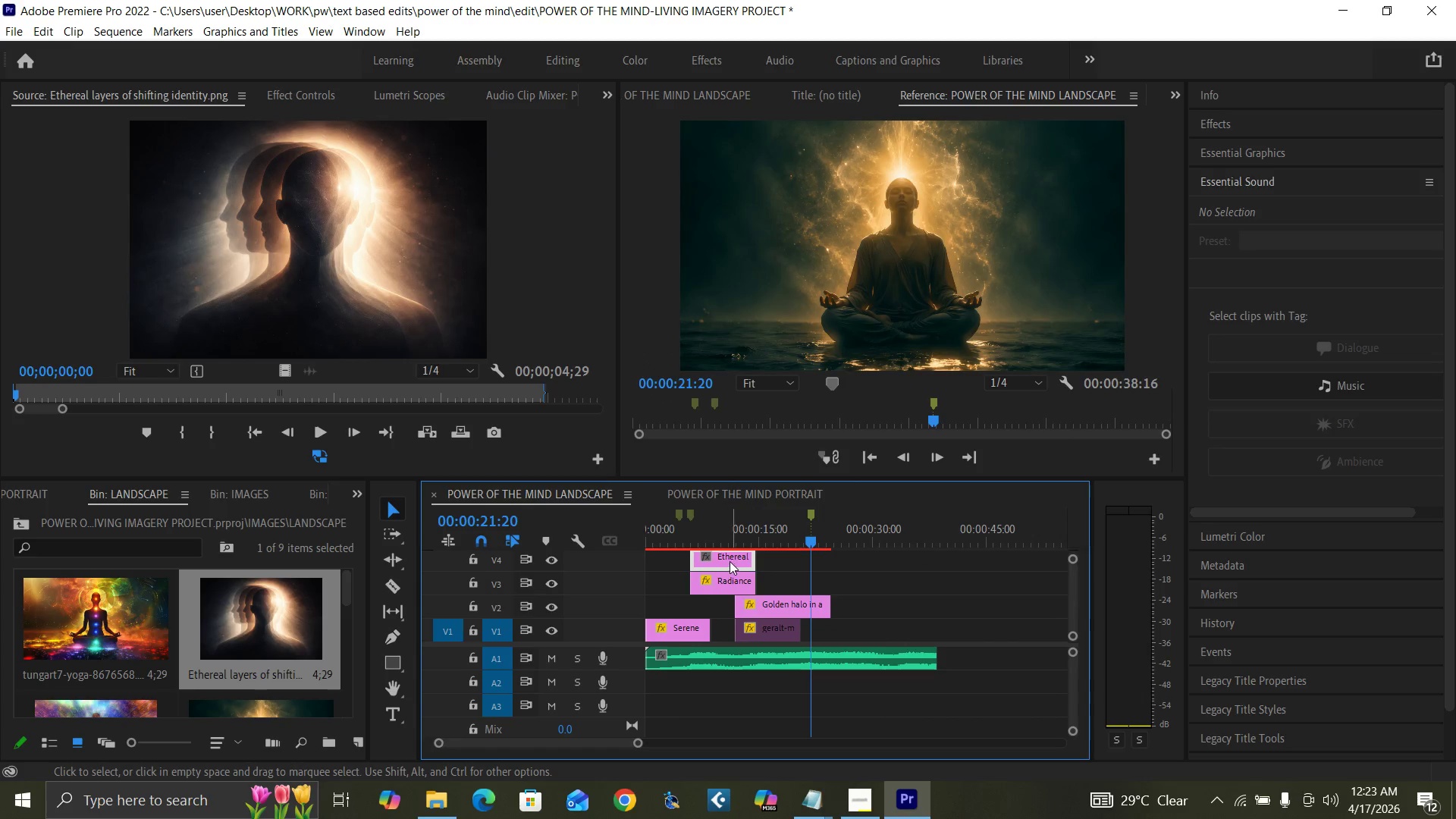 
left_click_drag(start_coordinate=[726, 560], to_coordinate=[846, 632])
 